 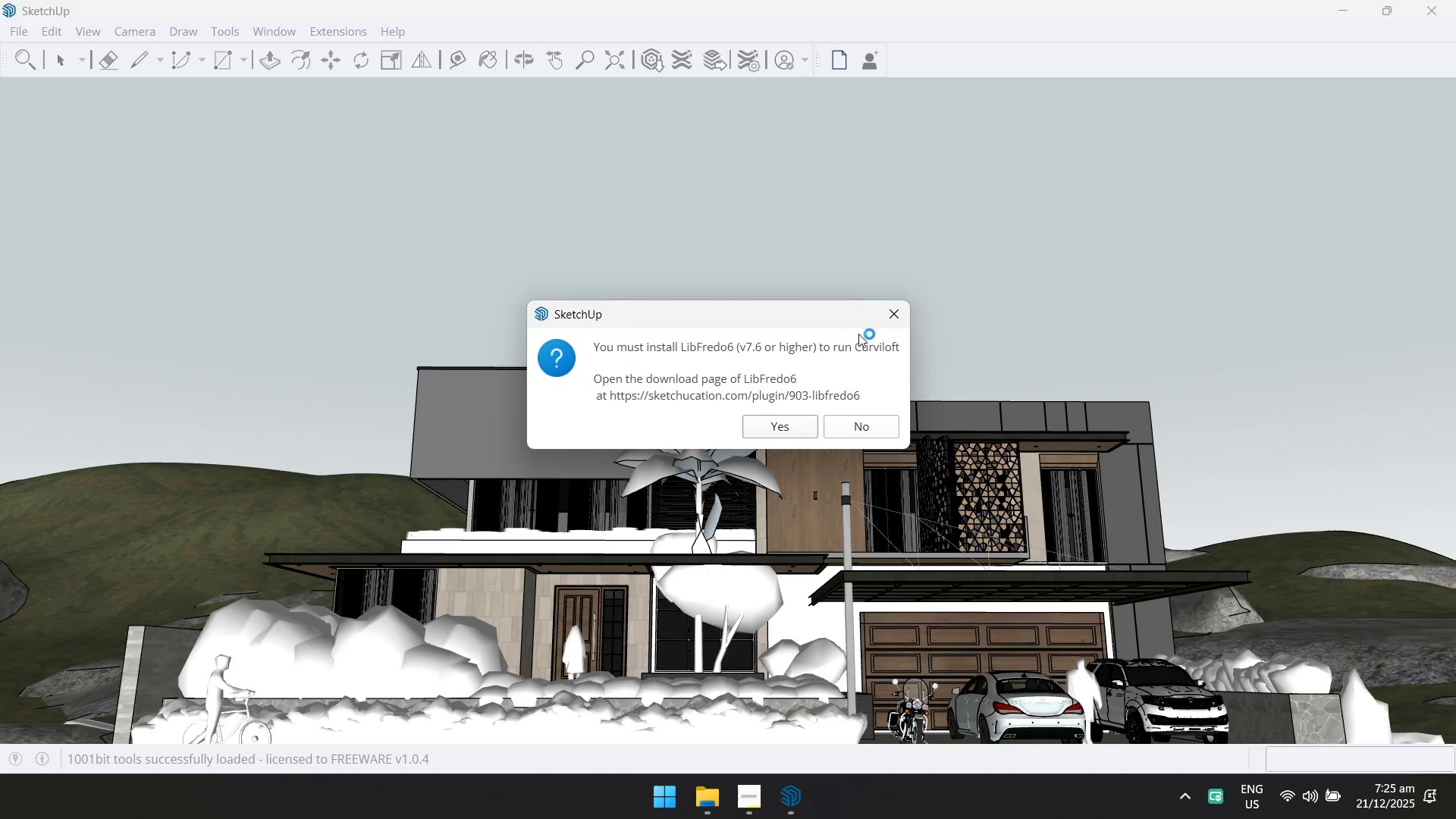 
left_click([890, 313])
 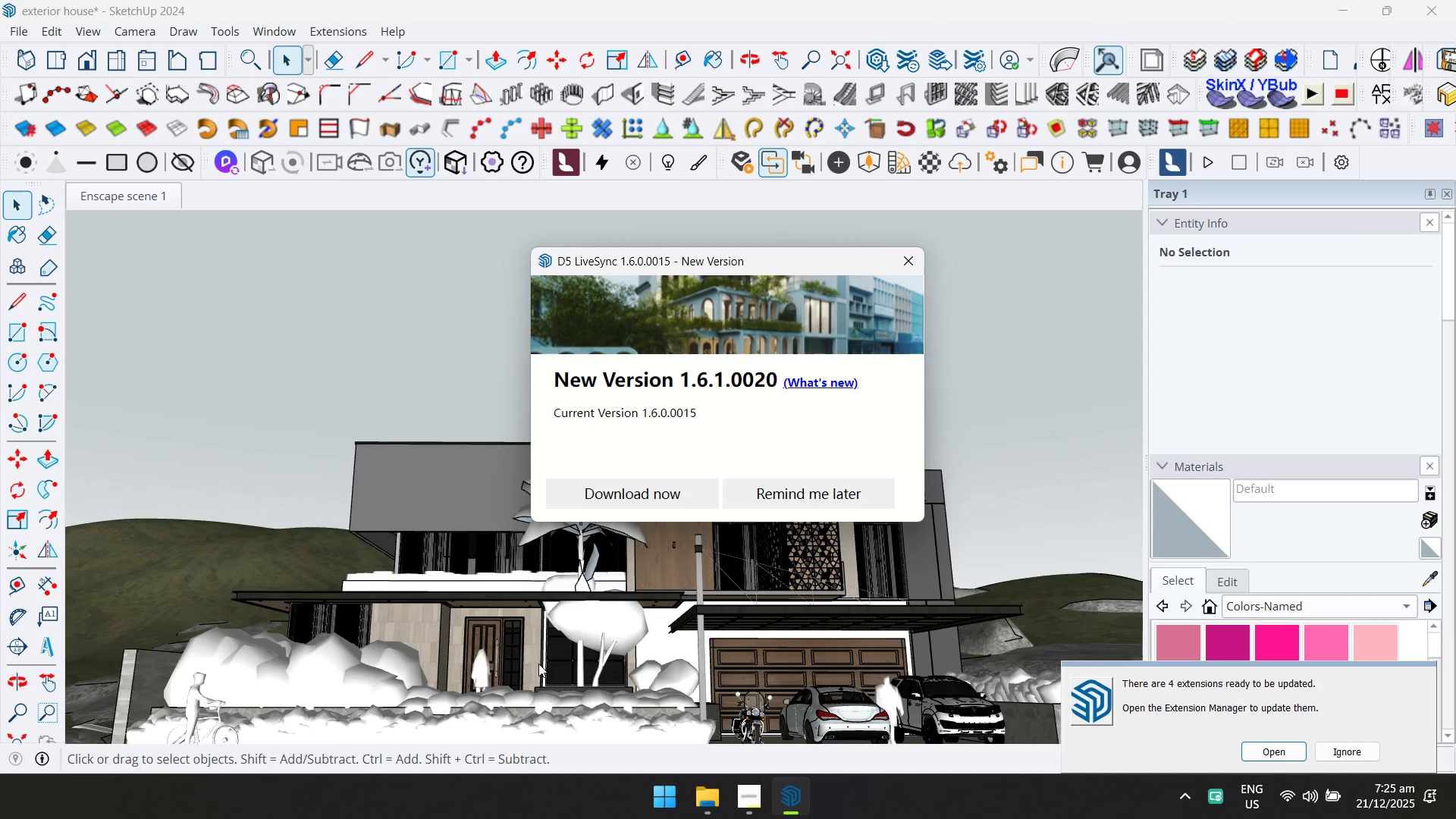 
wait(15.67)
 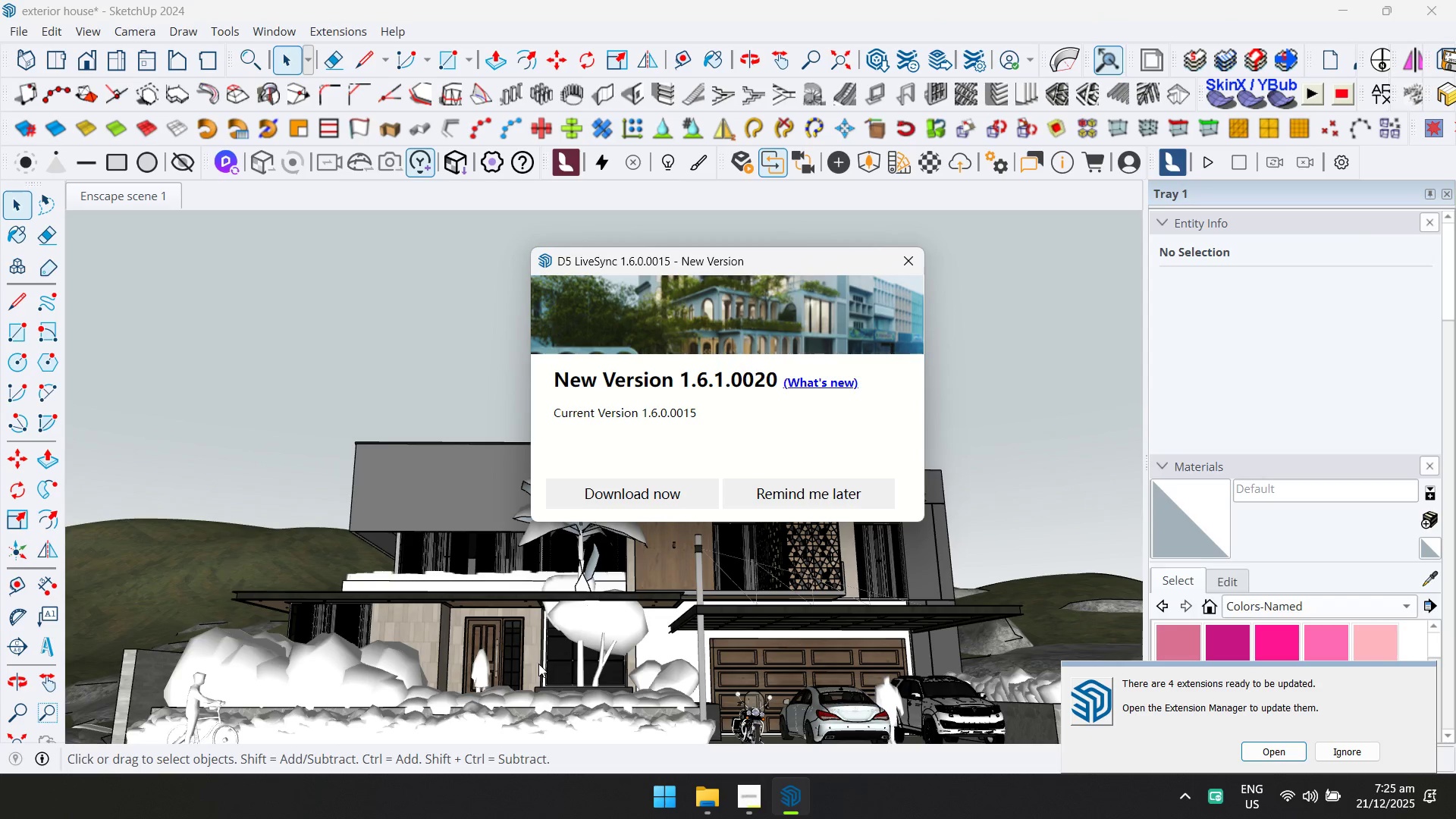 
left_click([1370, 756])
 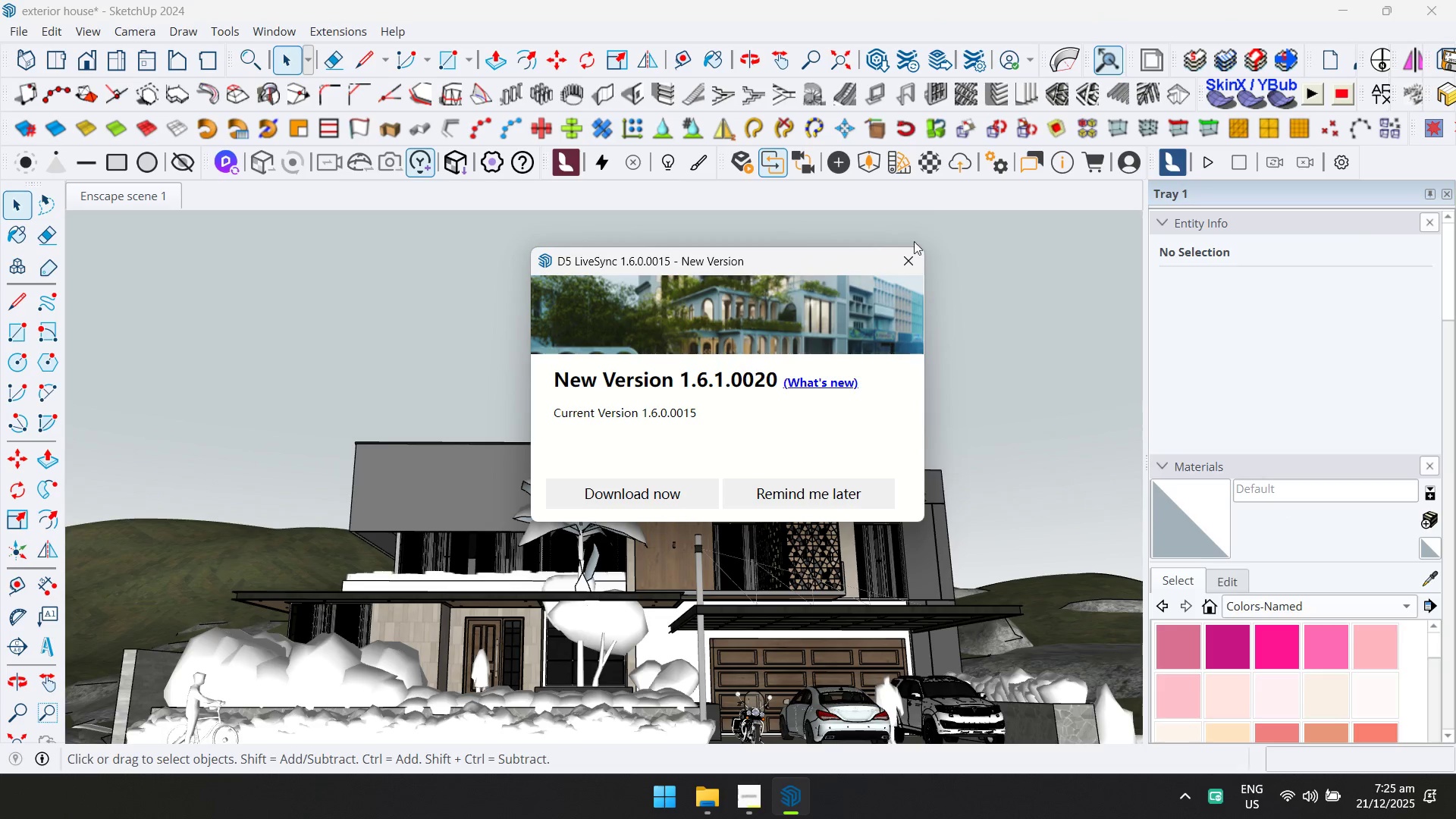 
left_click([910, 256])
 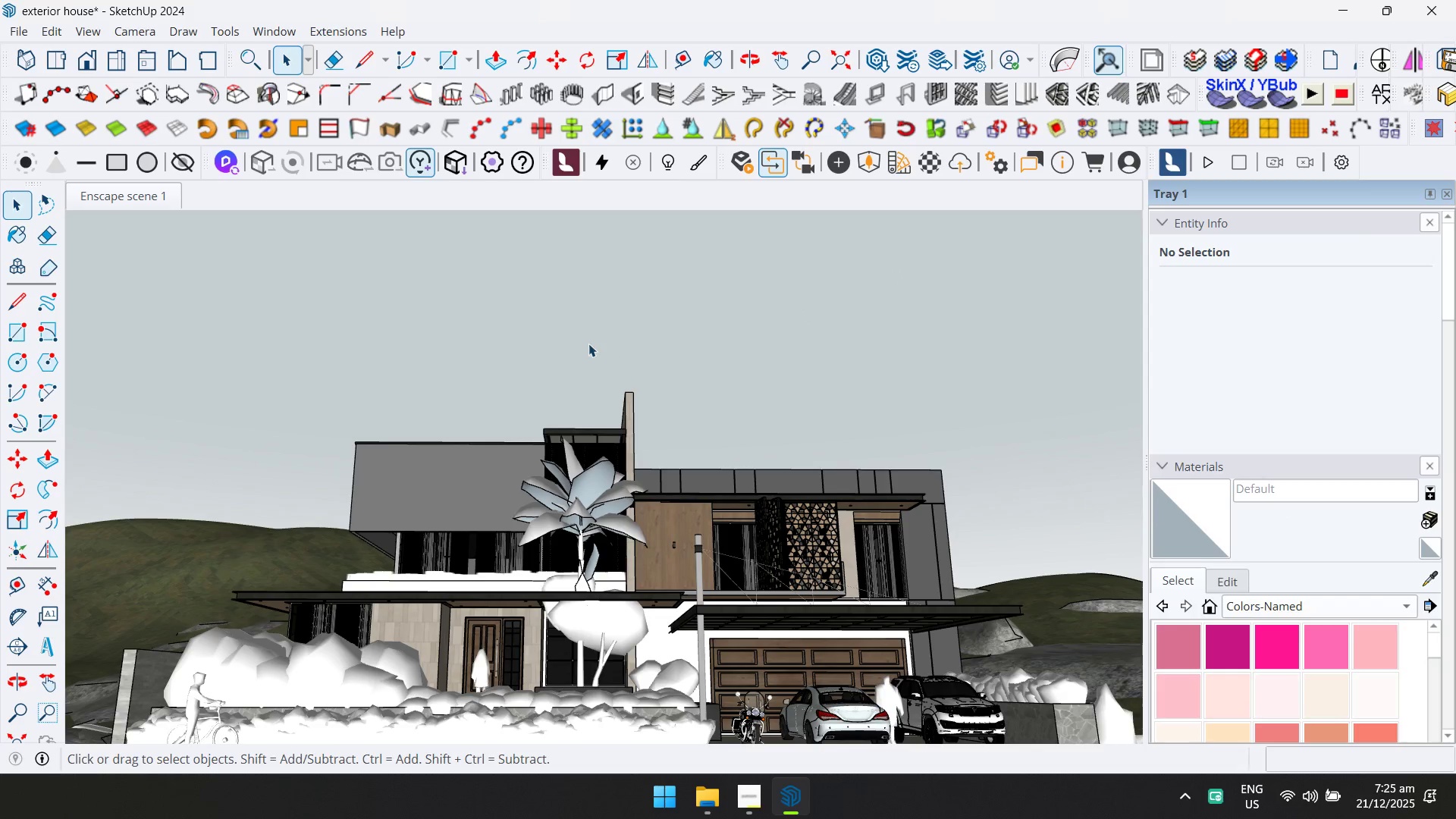 
scroll: coordinate [521, 353], scroll_direction: down, amount: 1.0
 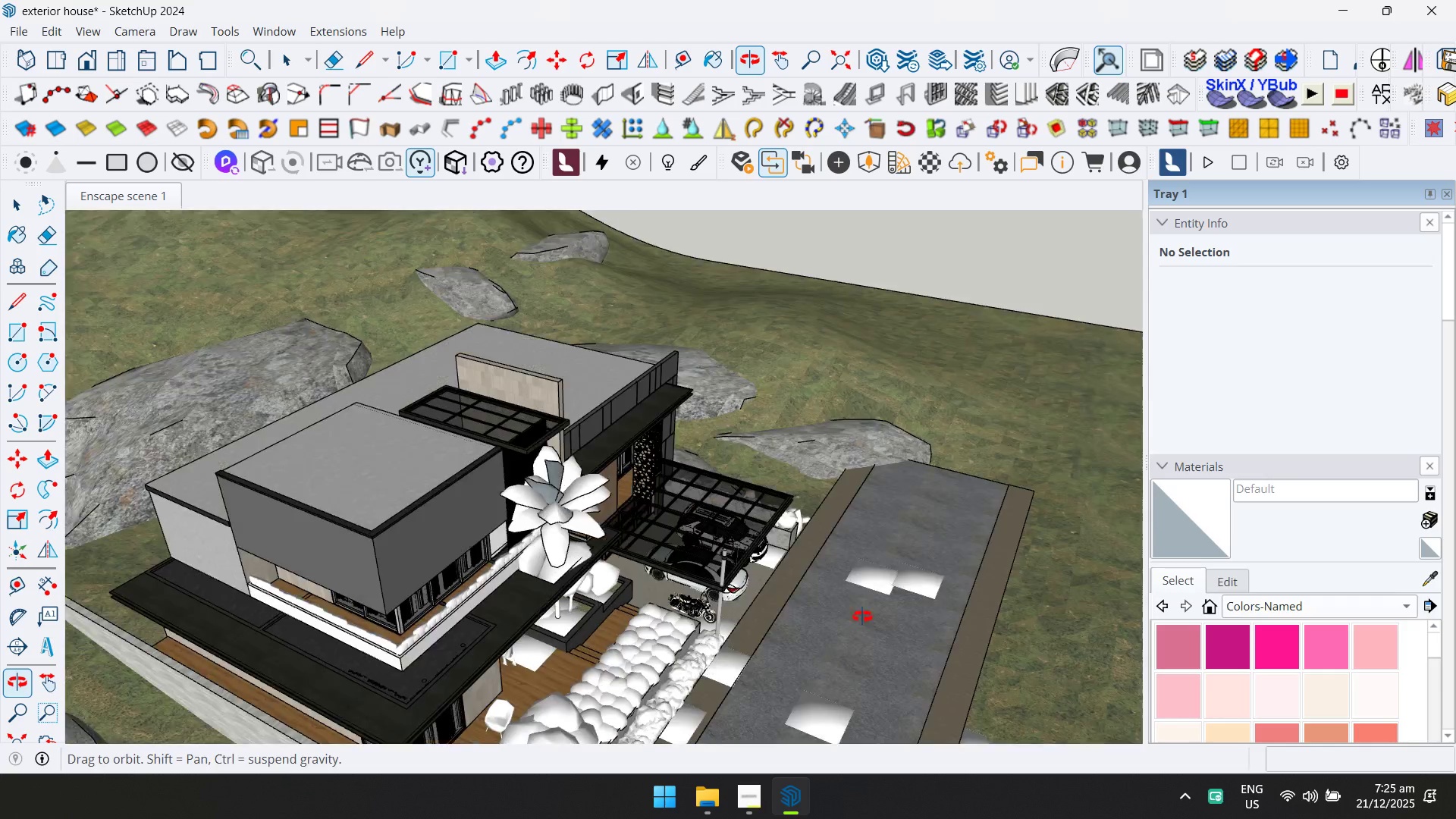 
hold_key(key=ShiftLeft, duration=0.59)
scroll: coordinate [635, 477], scroll_direction: down, amount: 5.0
 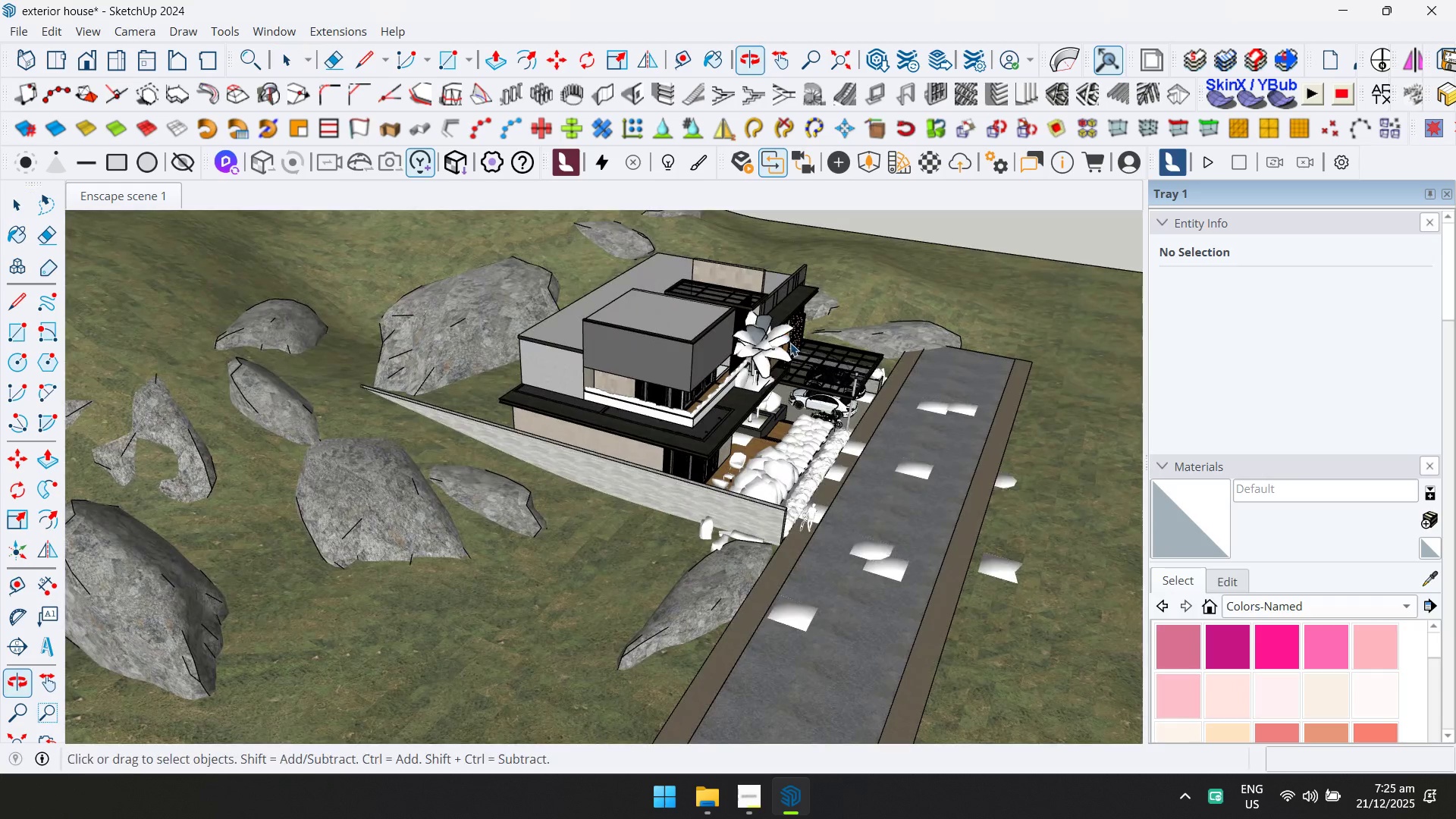 
scroll: coordinate [726, 519], scroll_direction: up, amount: 6.0
 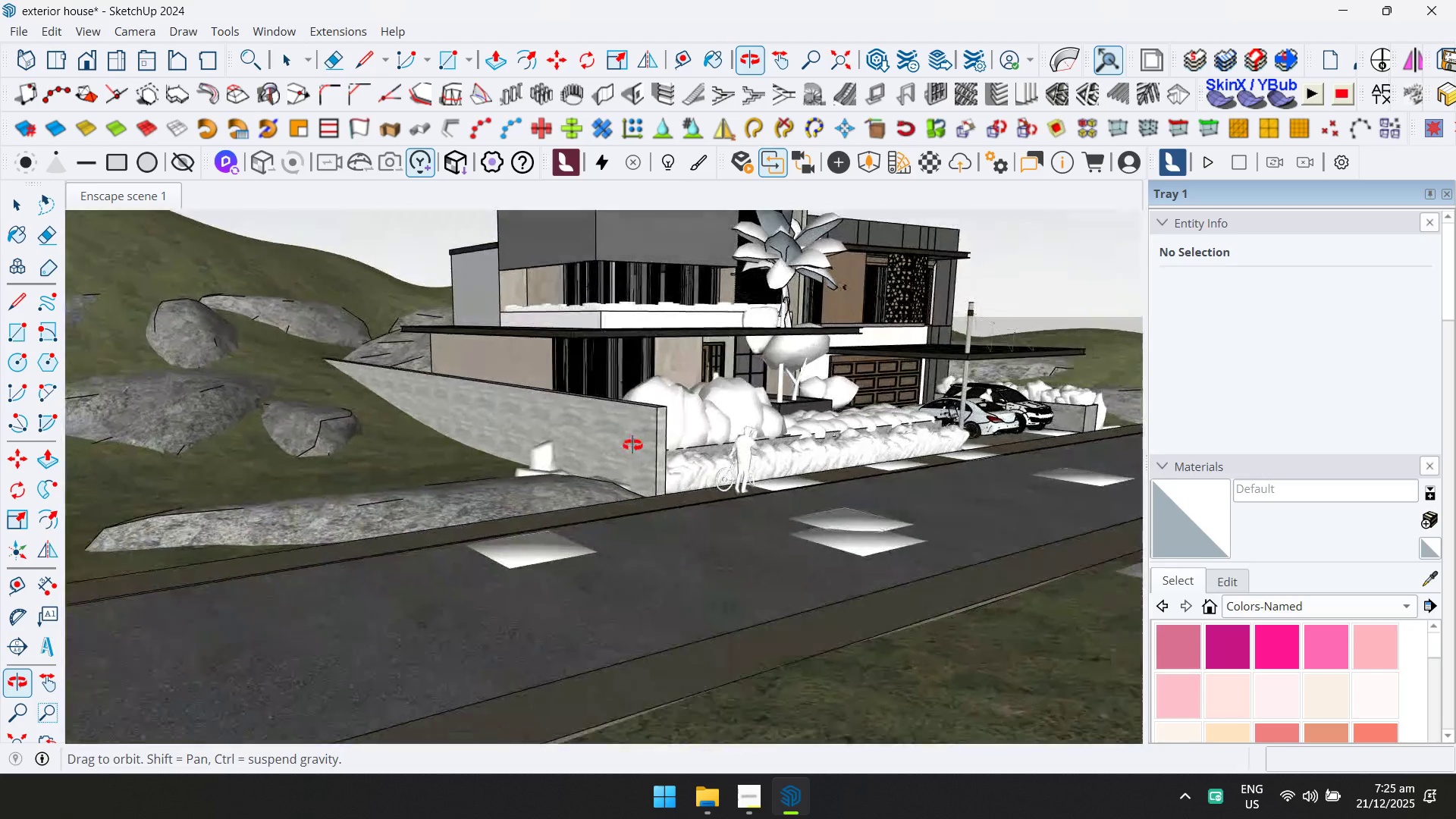 
left_click([529, 604])
 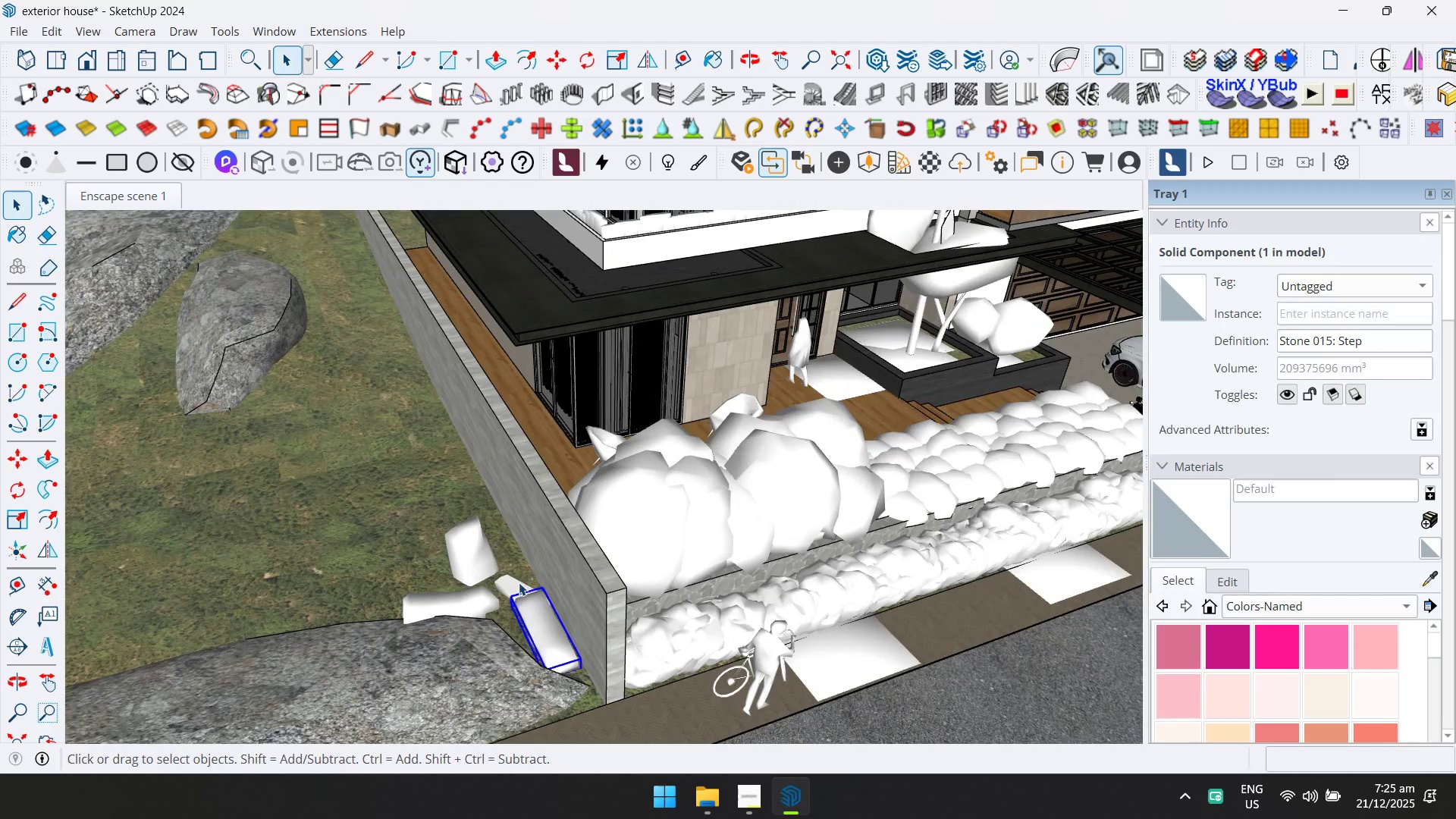 
scroll: coordinate [529, 606], scroll_direction: up, amount: 5.0
 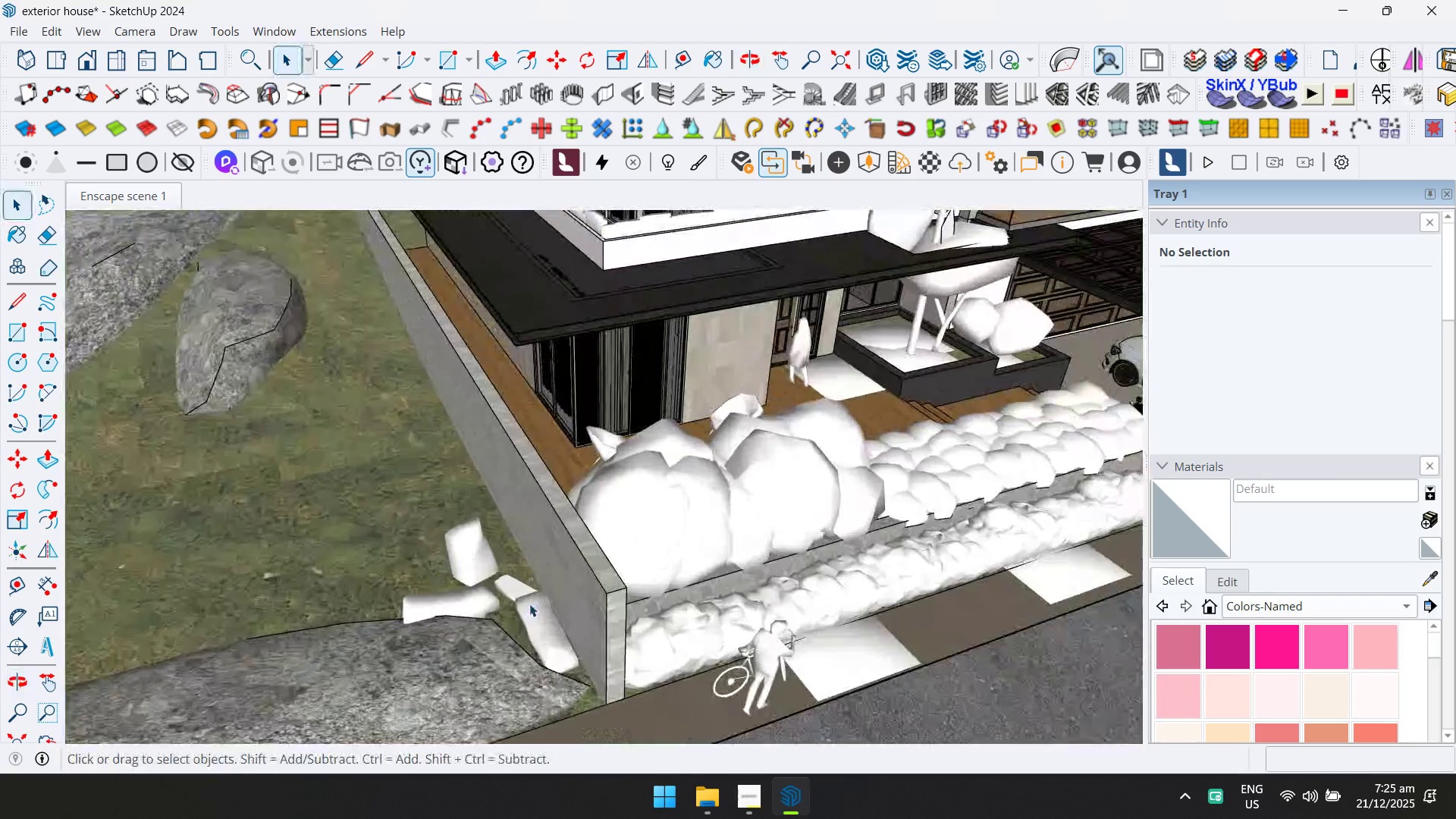 
hold_key(key=ControlLeft, duration=0.56)
left_click([513, 585])
 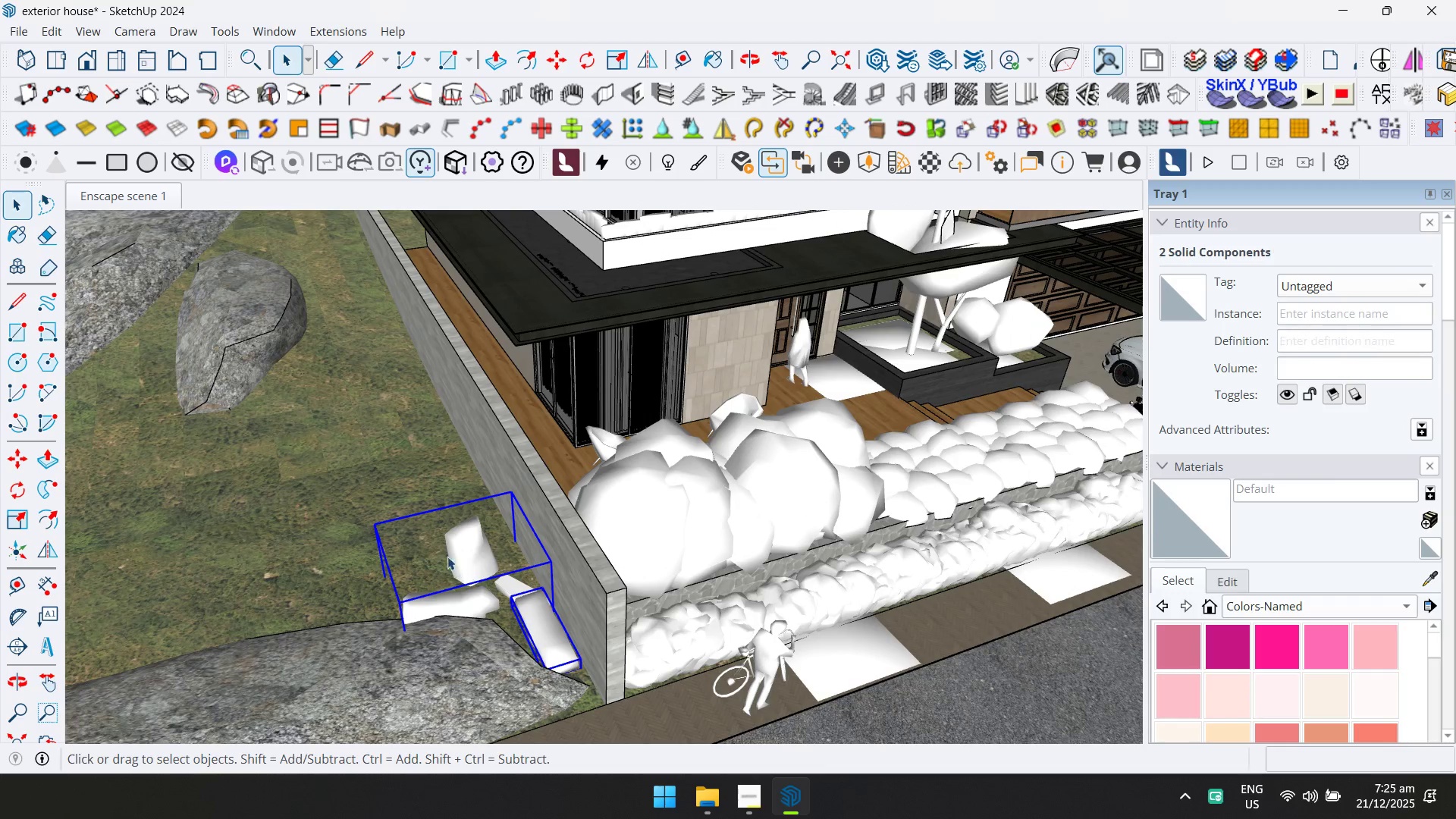 
key(M)
 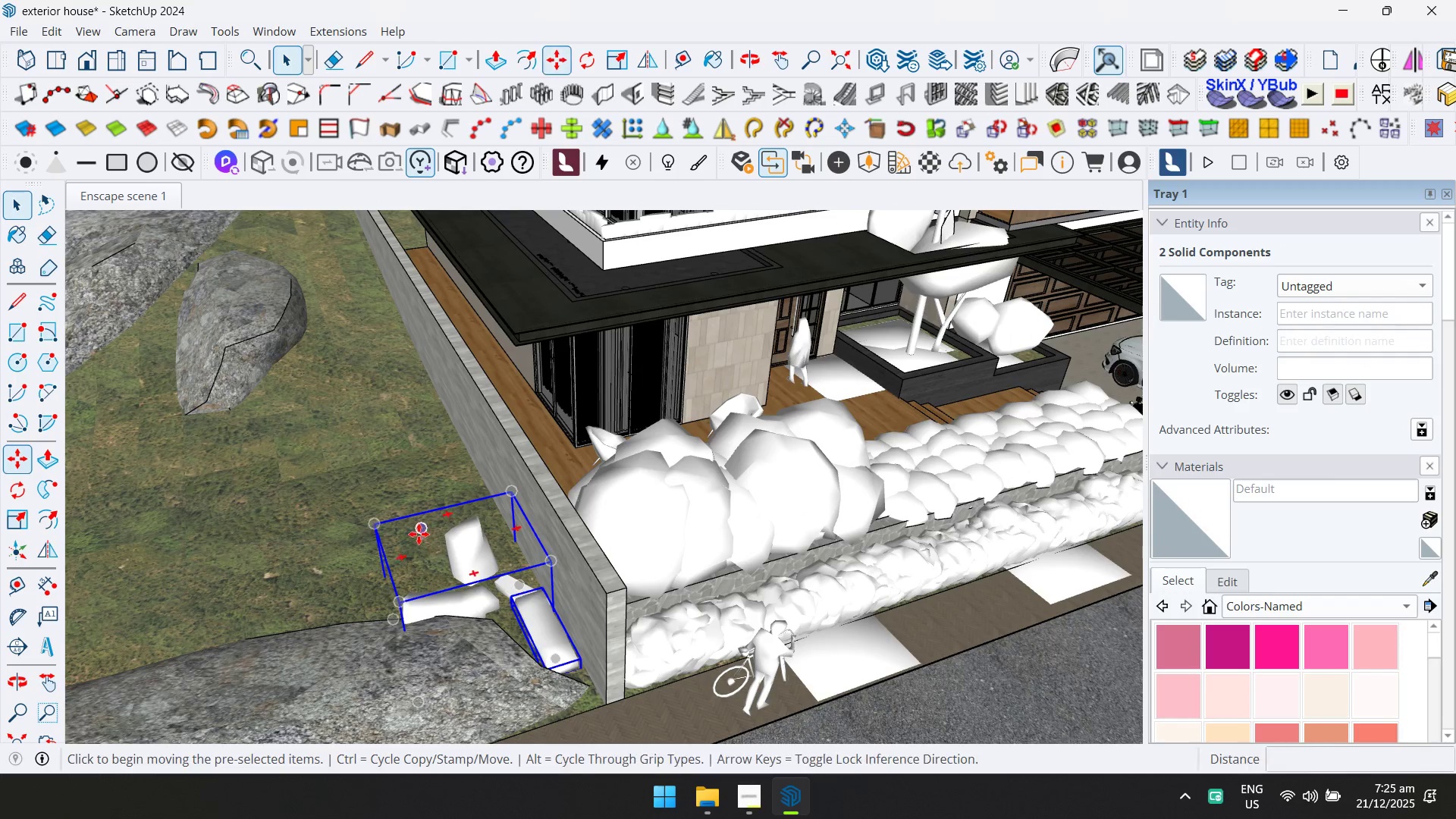 
left_click_drag(start_coordinate=[419, 533], to_coordinate=[410, 529])
 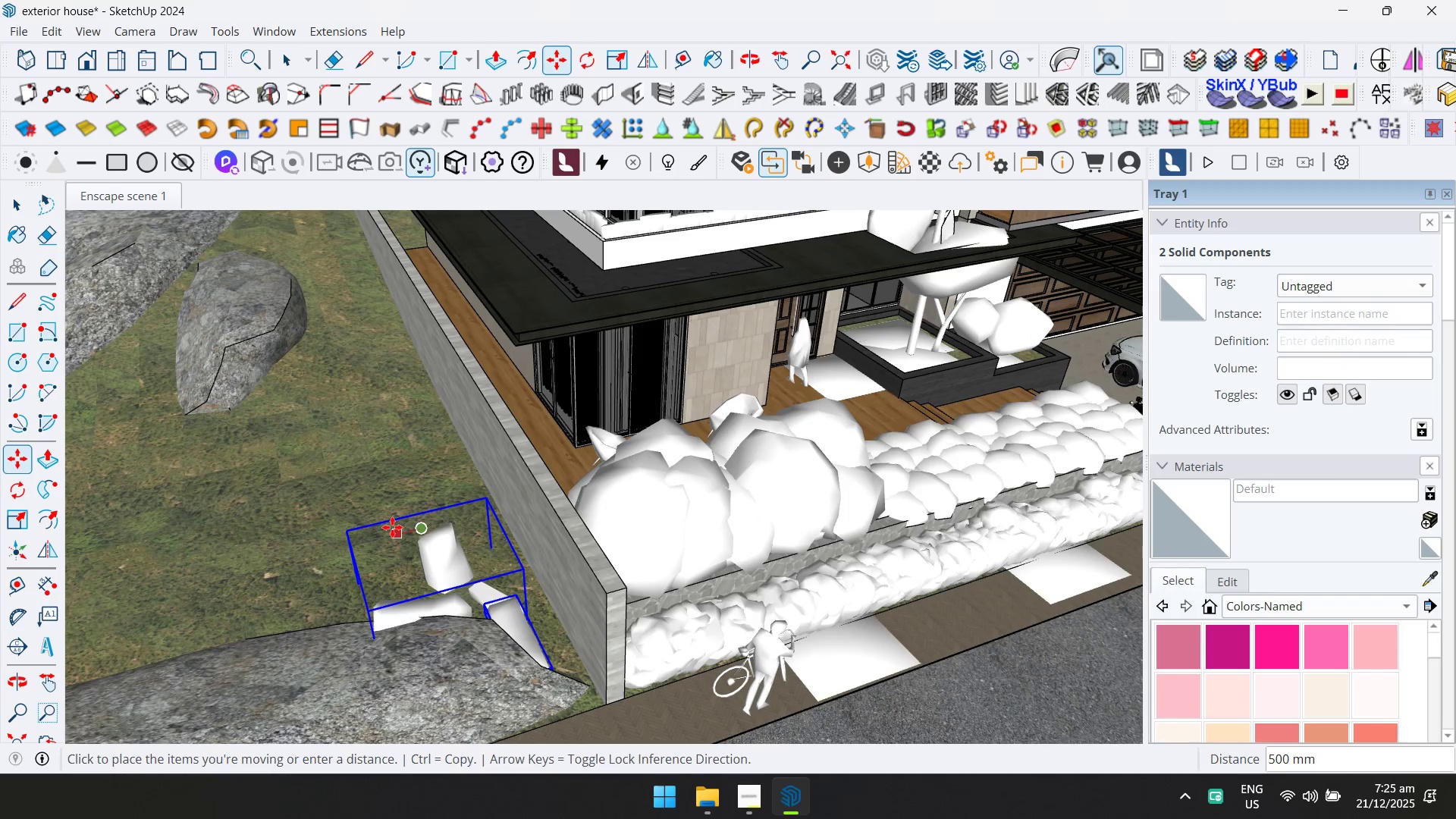 
left_click([392, 527])
 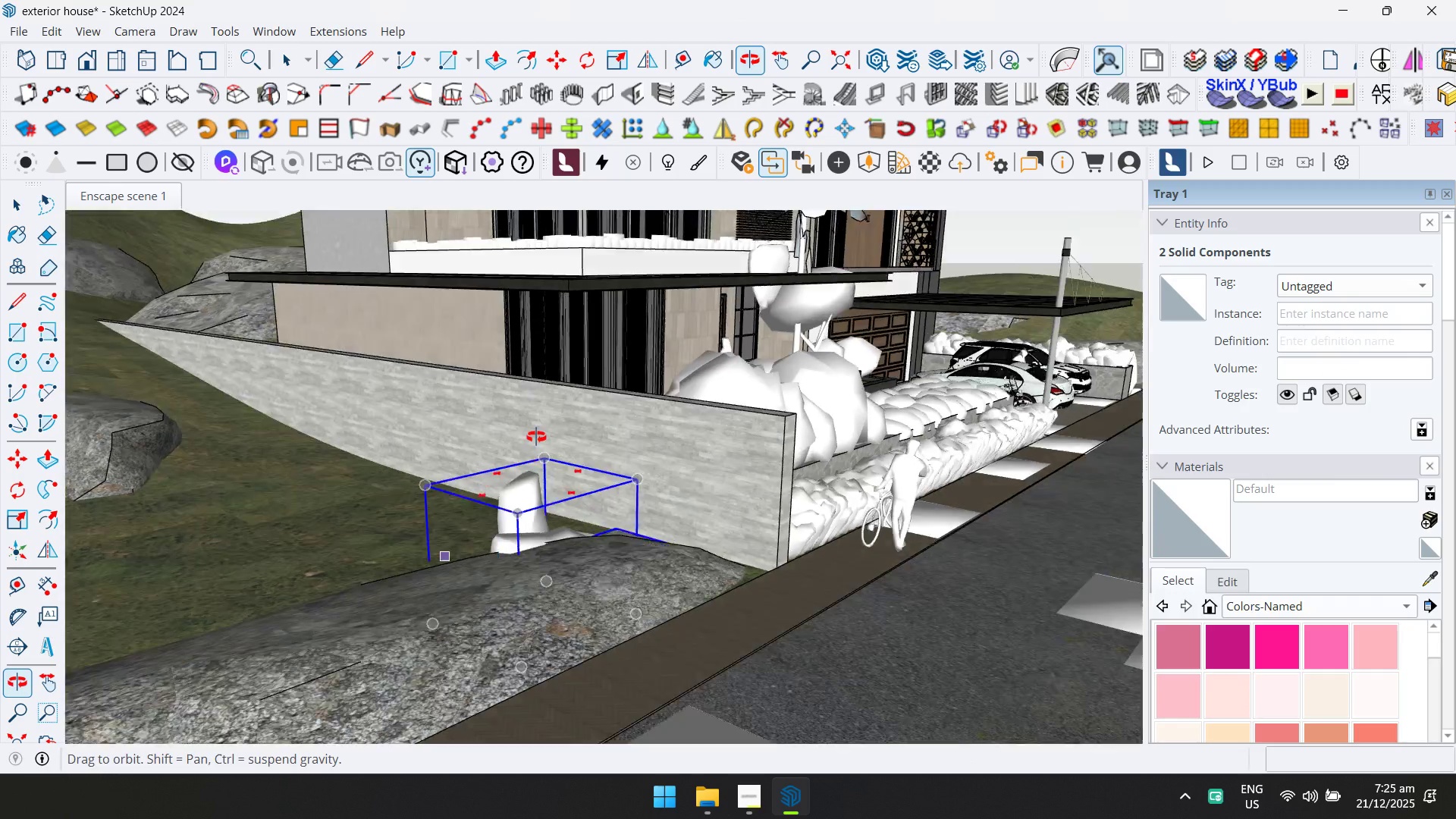 
key(Space)
 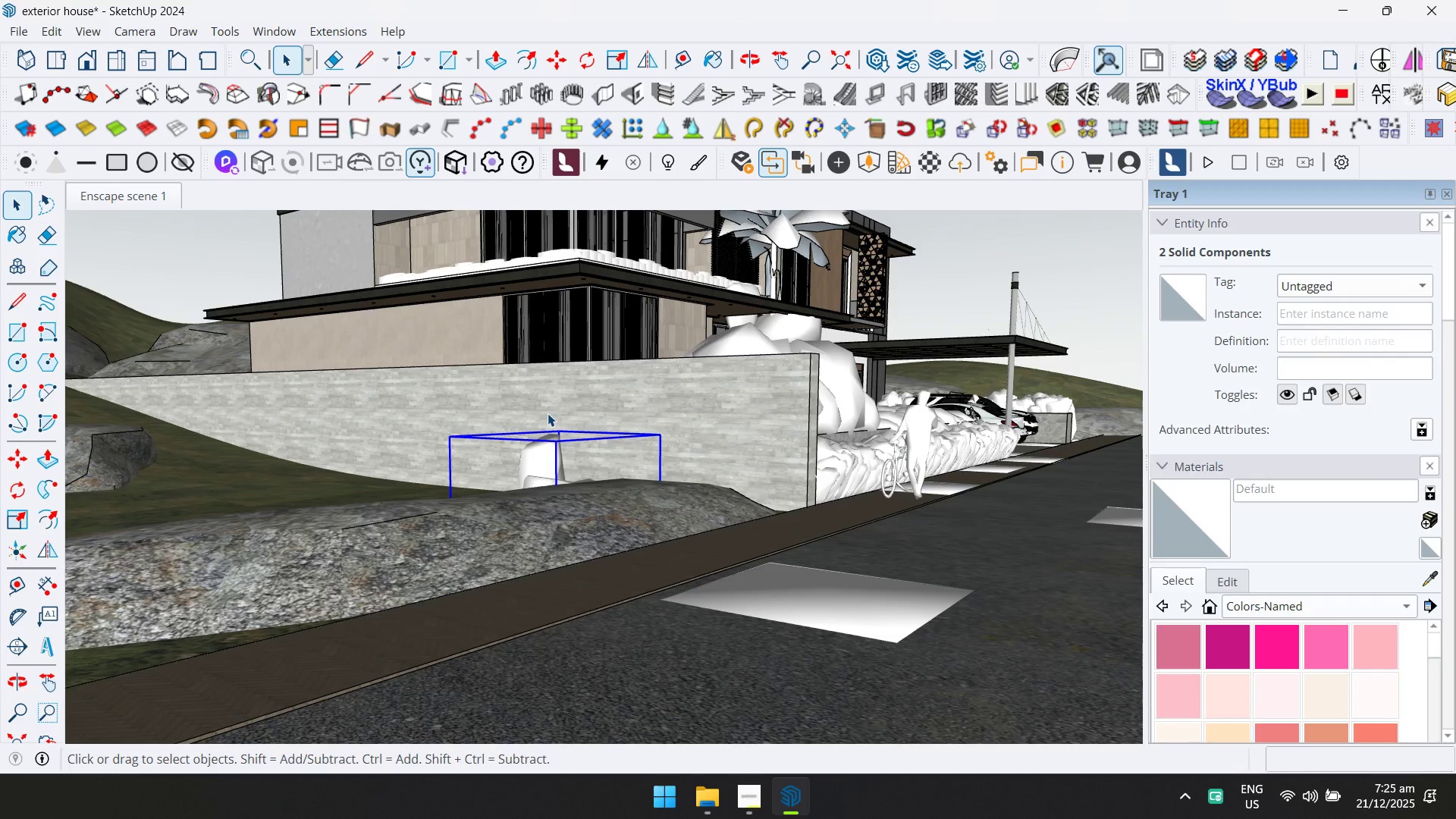 
key(Escape)
 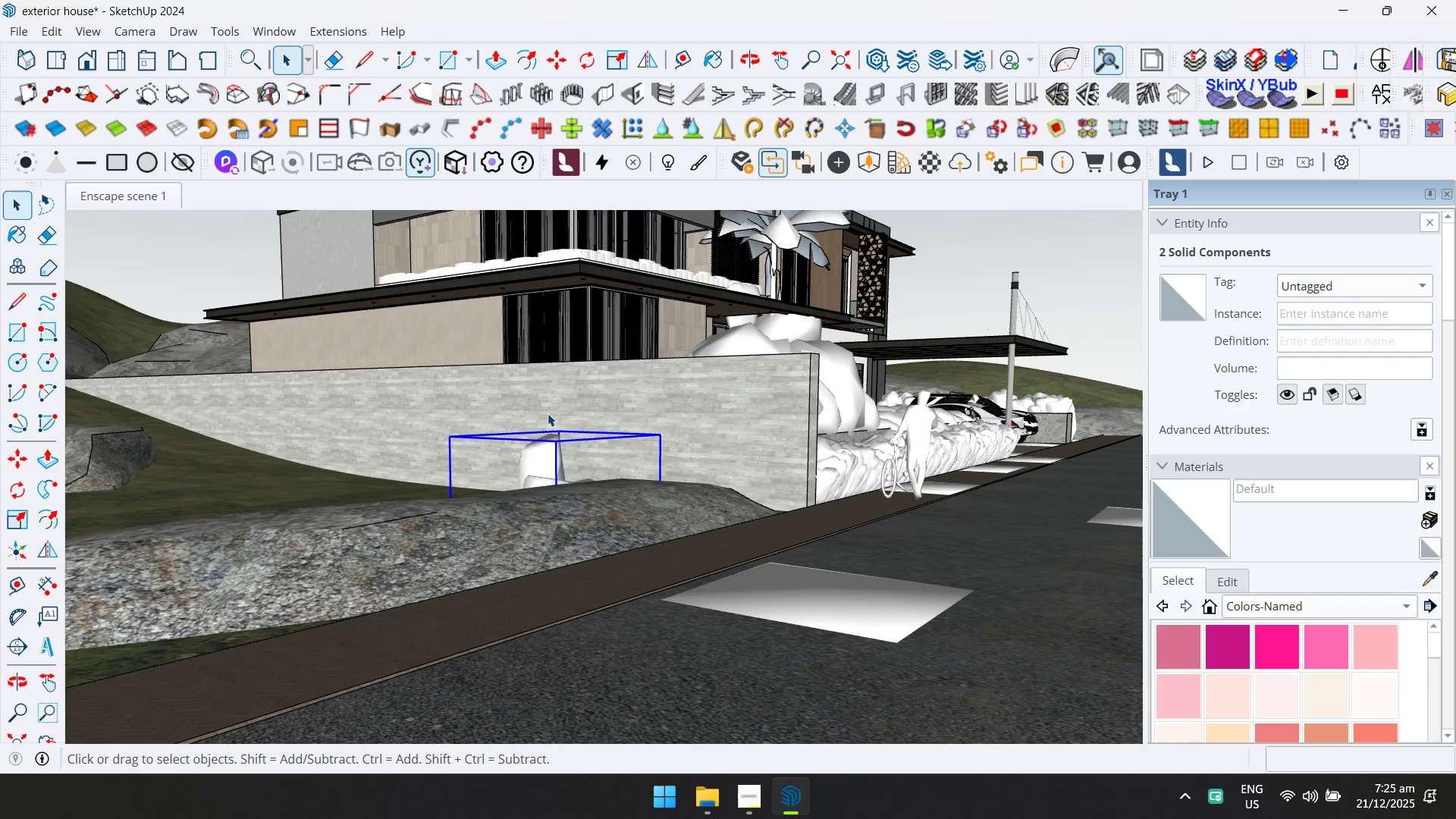 
wait(8.08)
 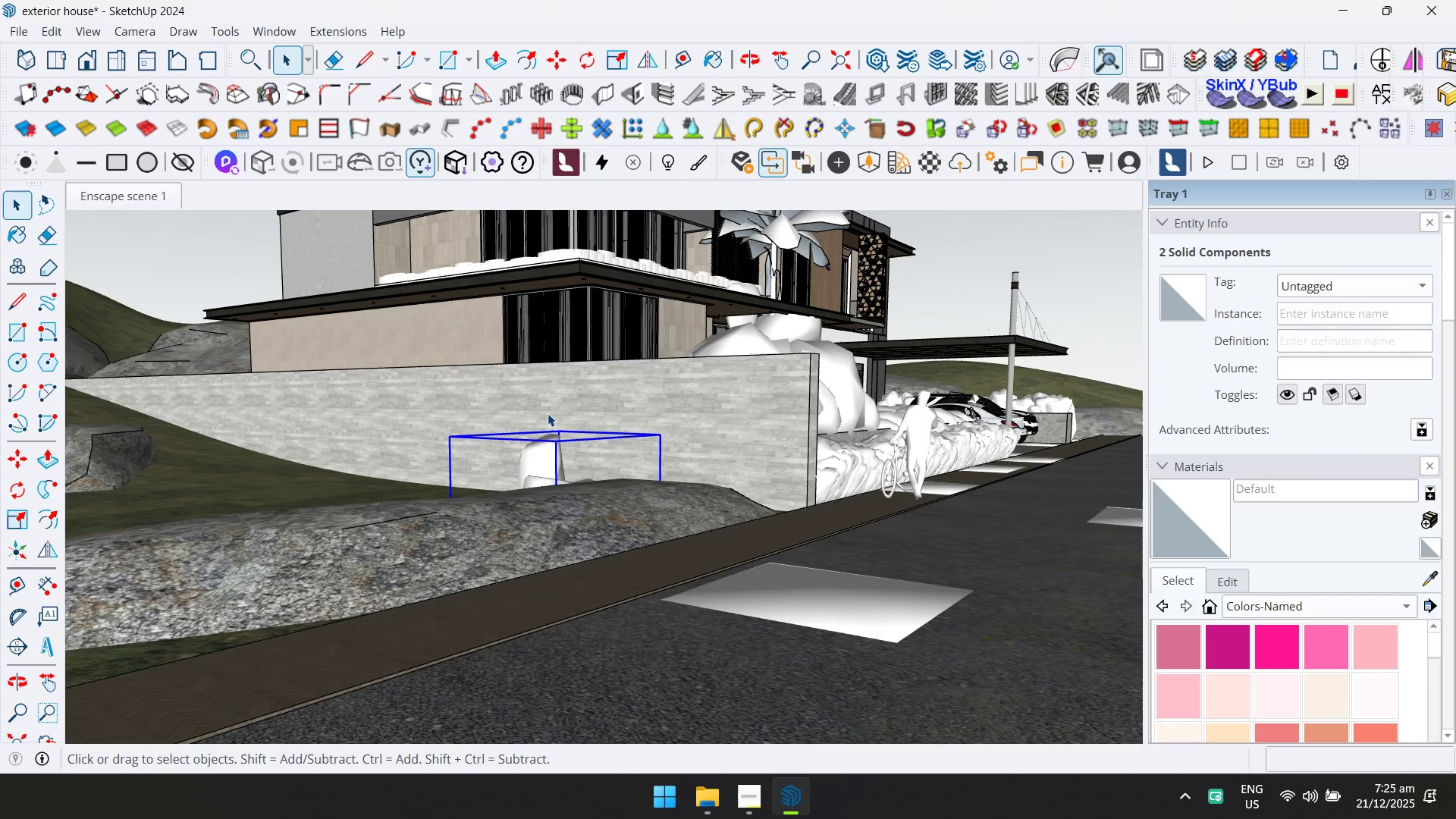 
scroll: coordinate [635, 551], scroll_direction: down, amount: 5.0
 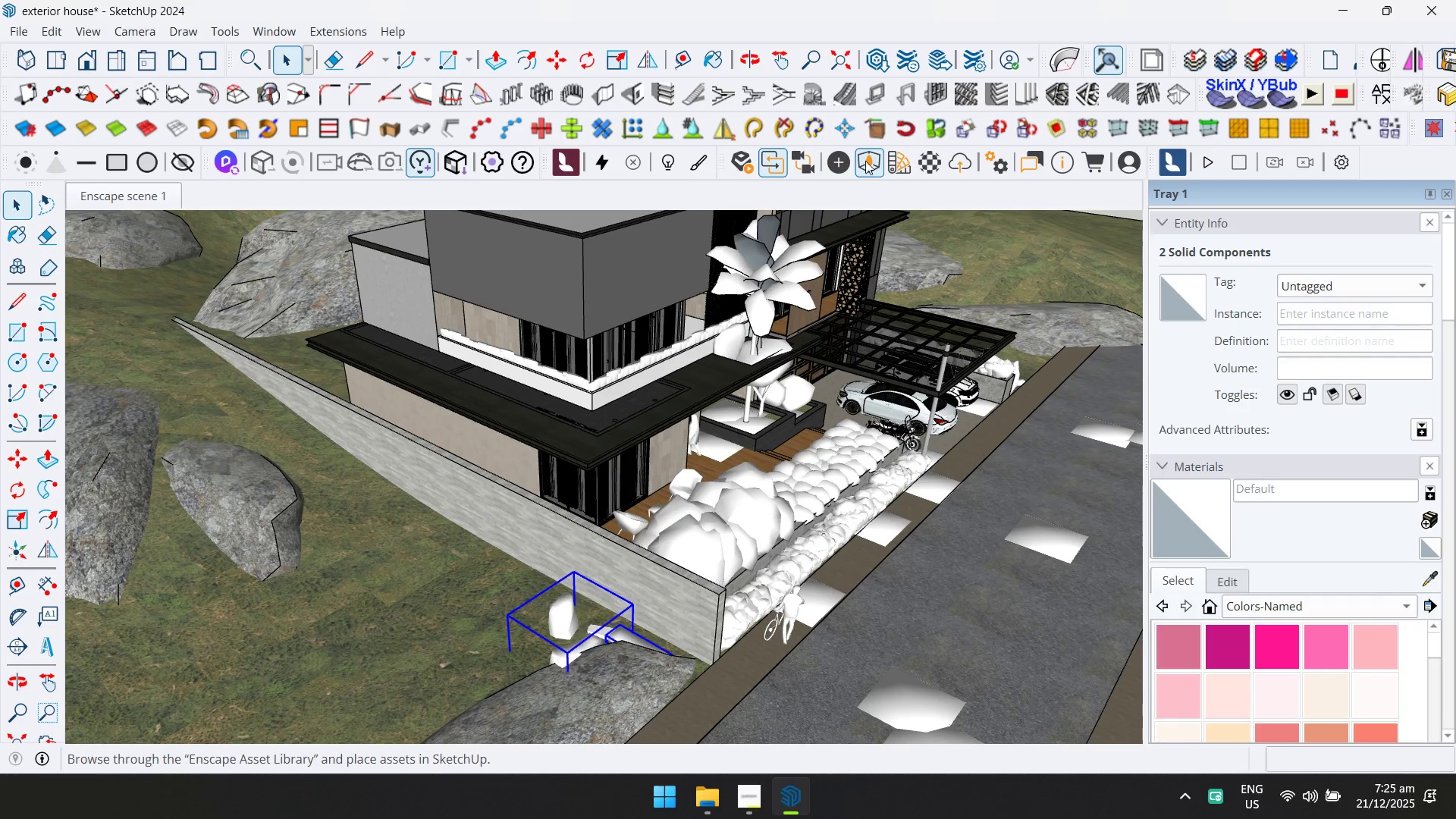 
left_click([764, 158])
 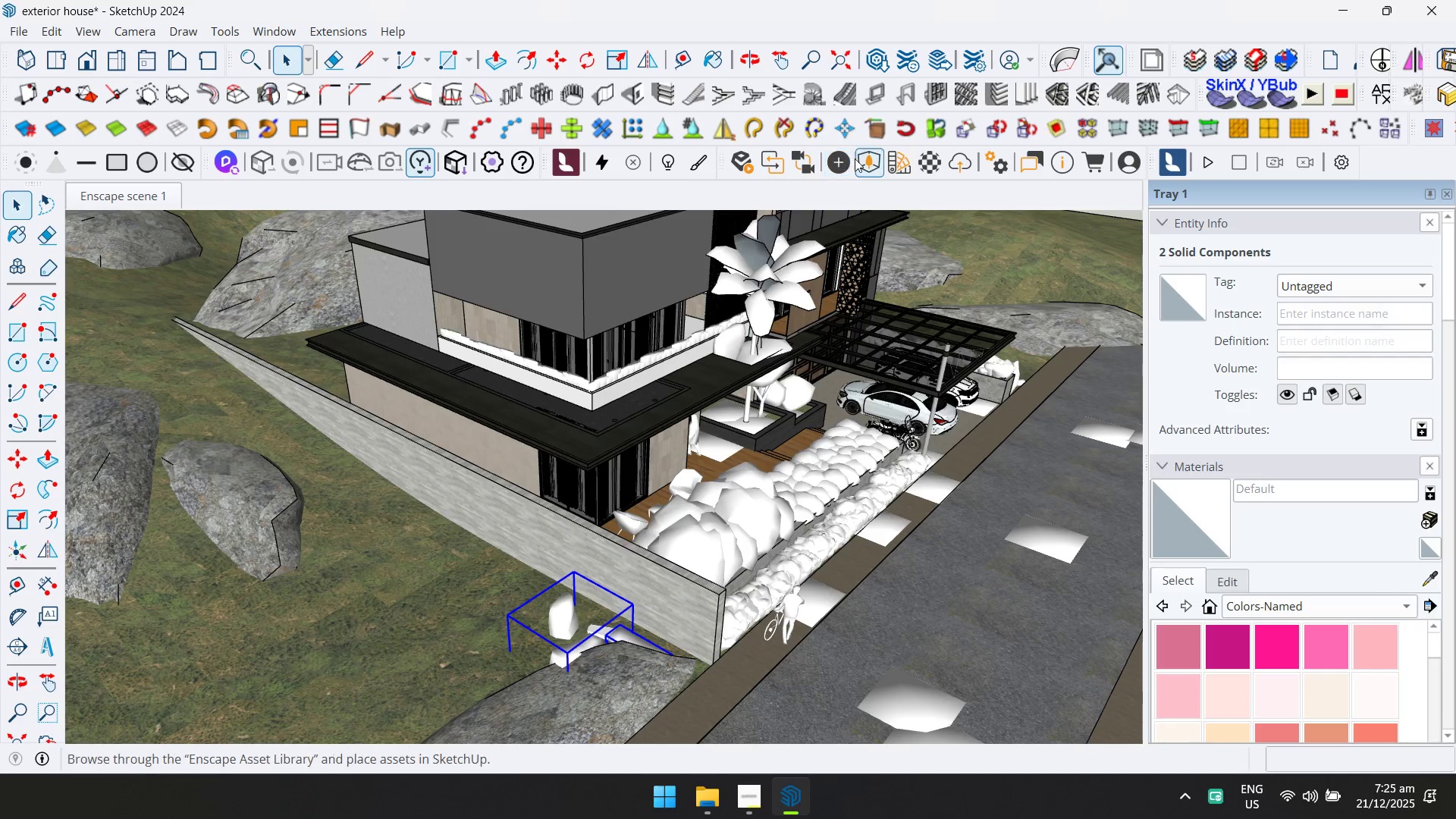 
left_click([861, 157])
 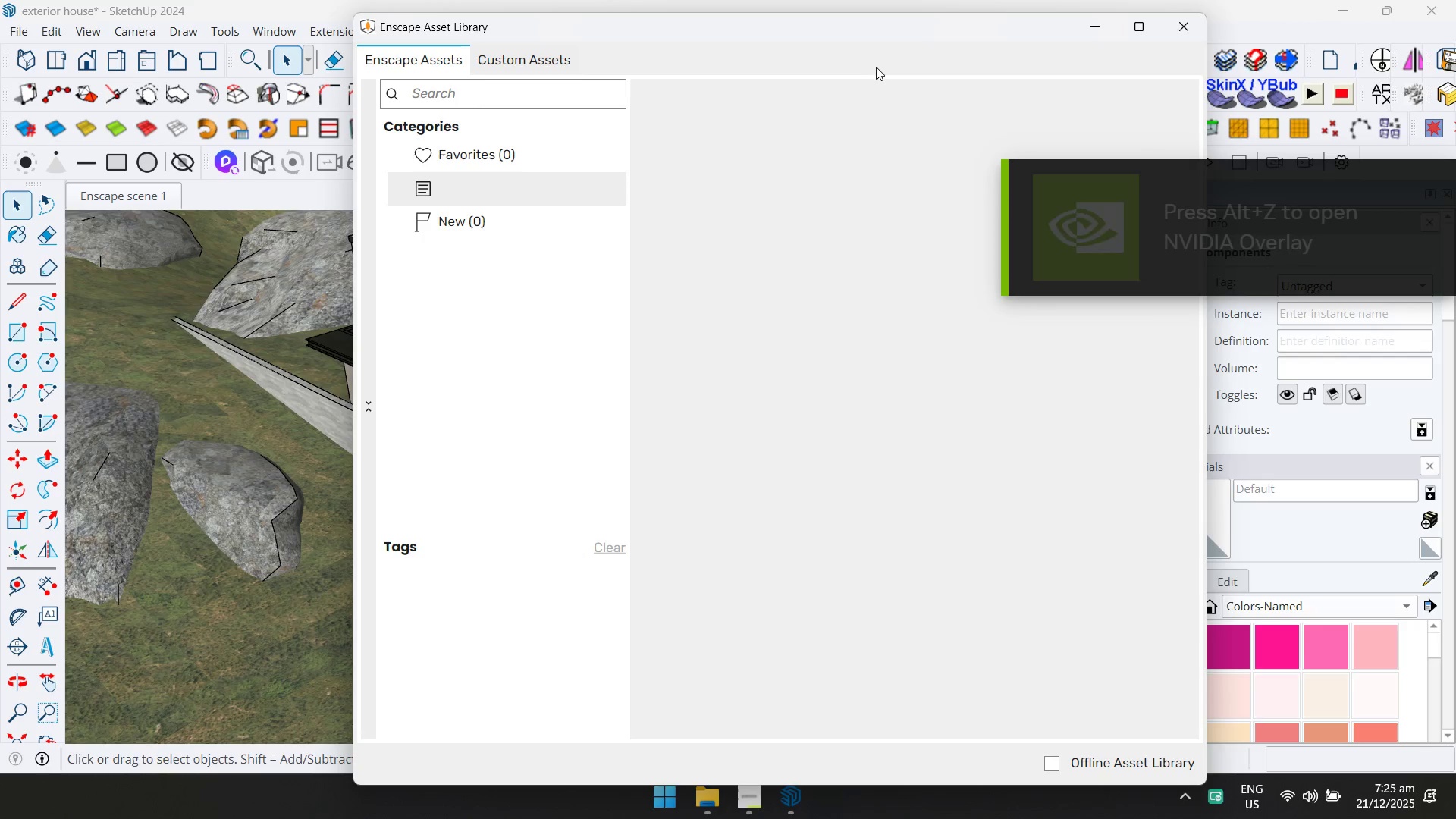 
mouse_move([858, -1])
 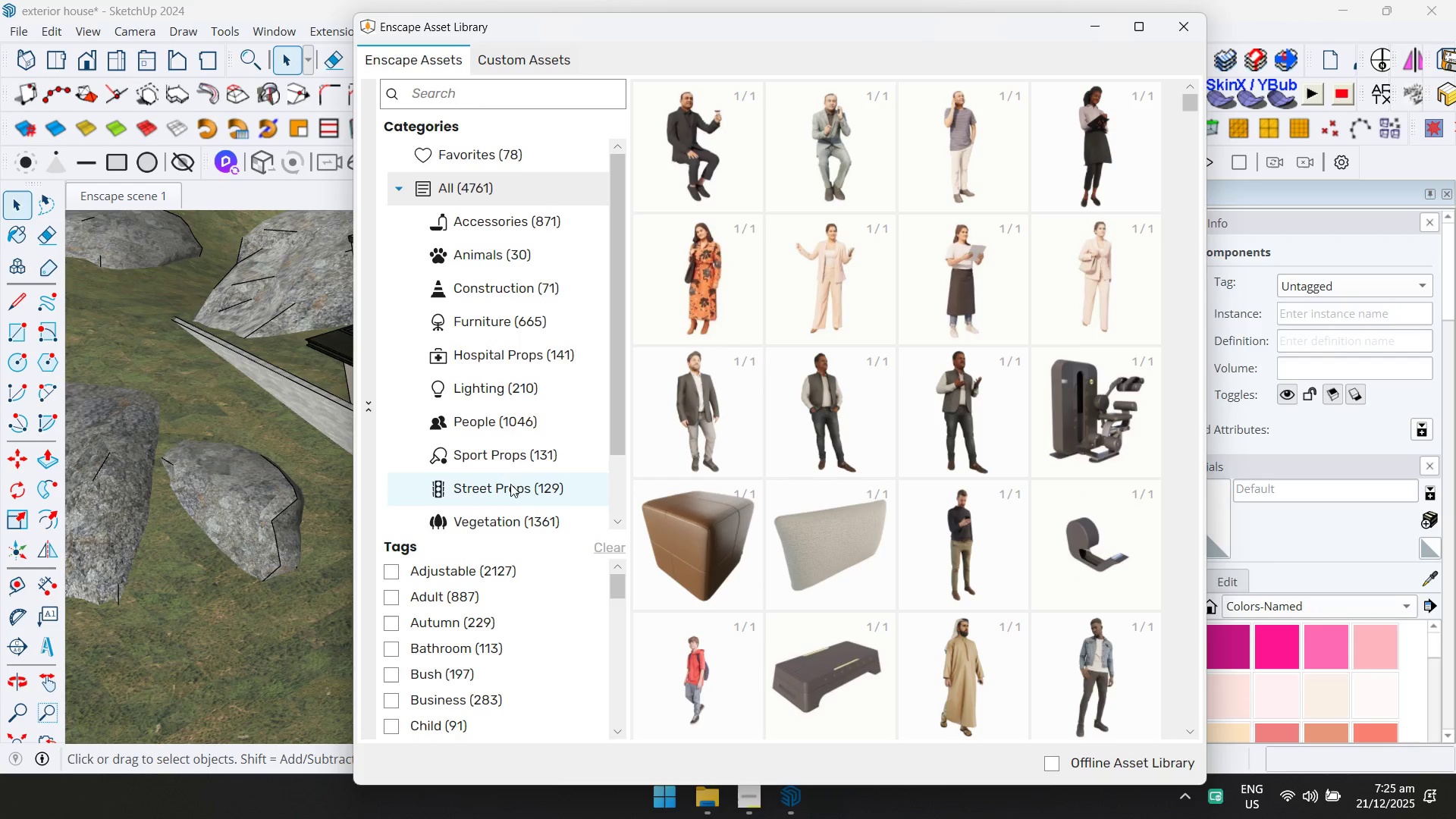 
left_click([510, 481])
 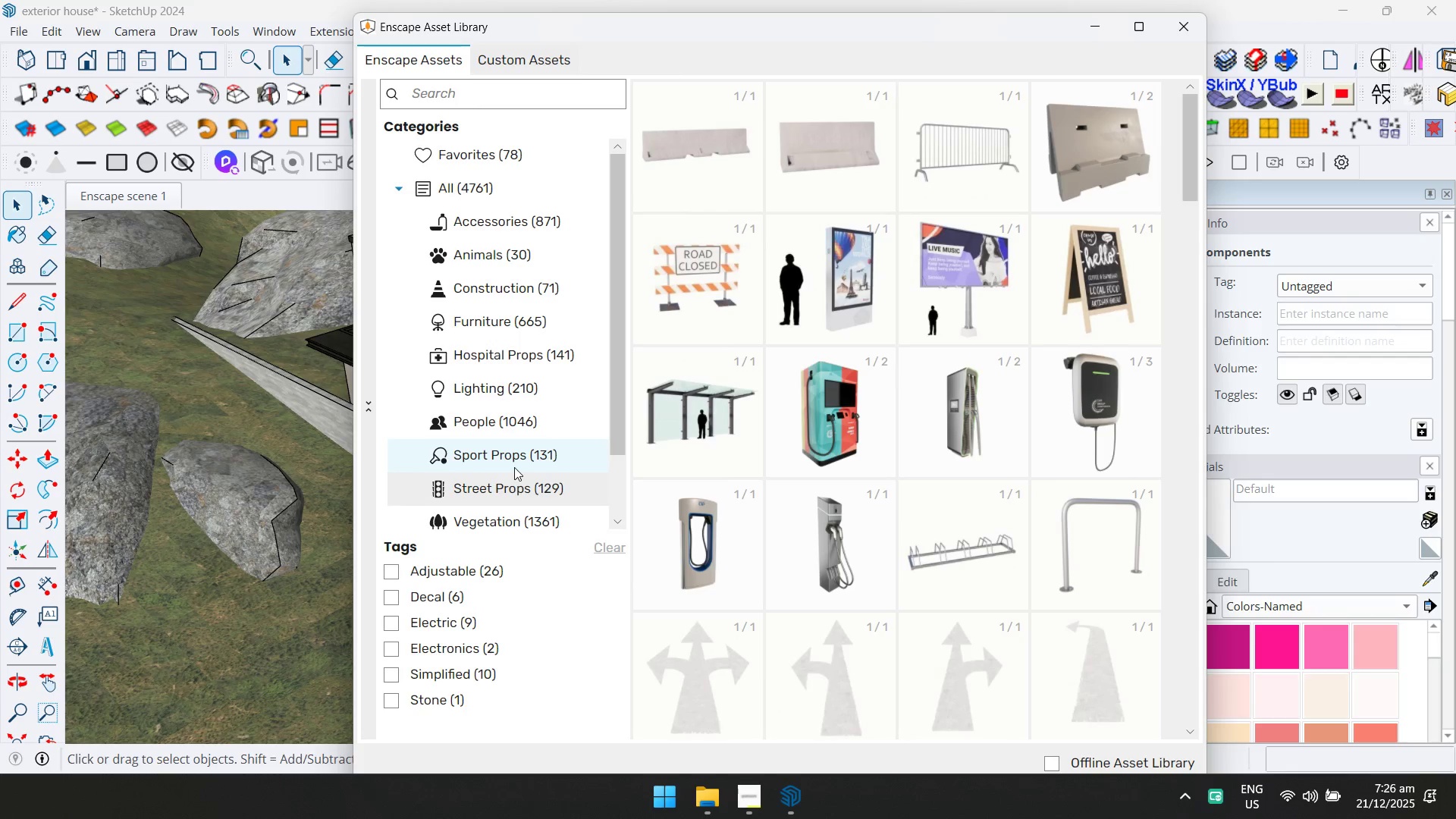 
scroll: coordinate [849, 363], scroll_direction: down, amount: 6.0
 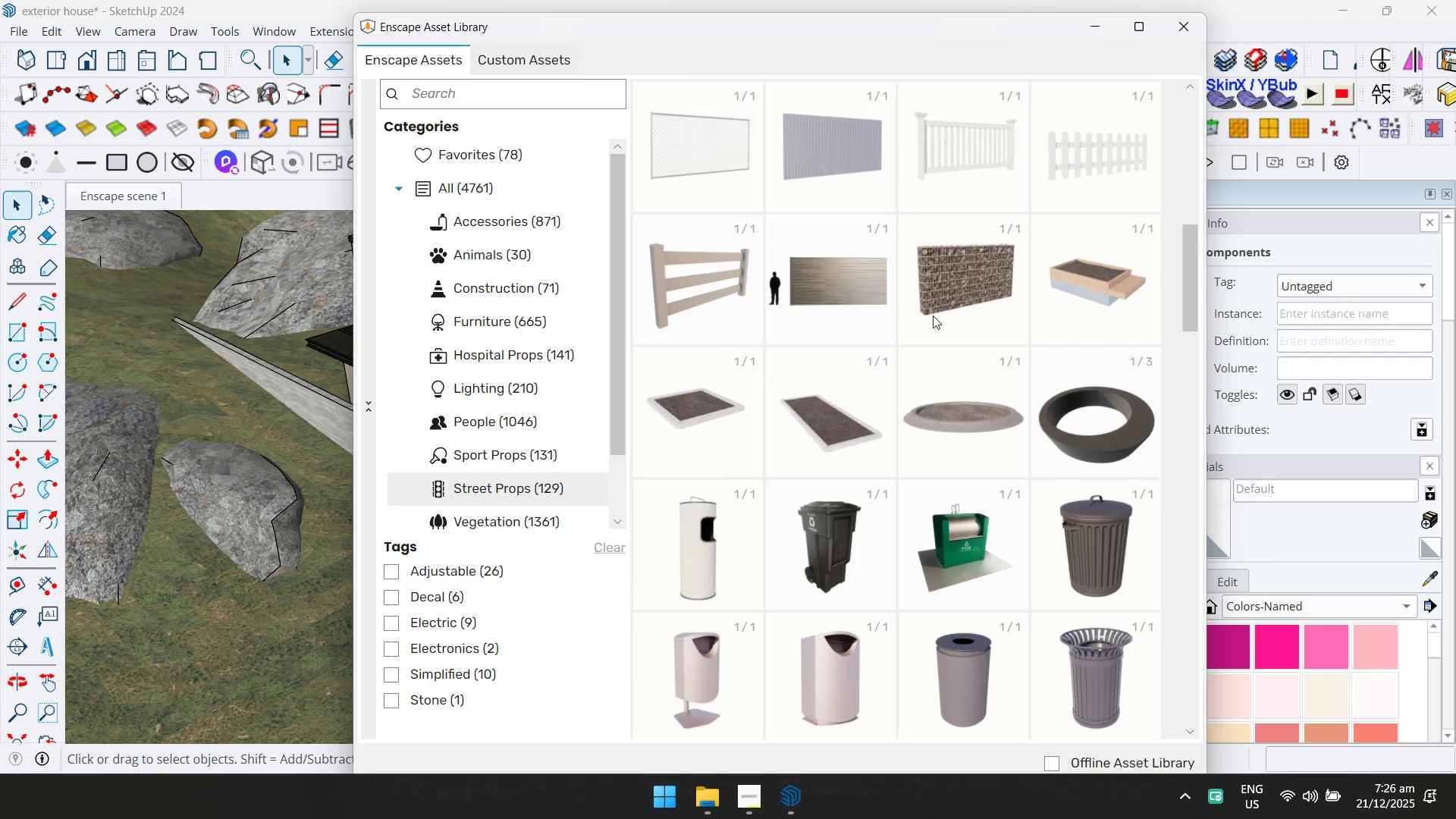 
left_click([952, 305])
 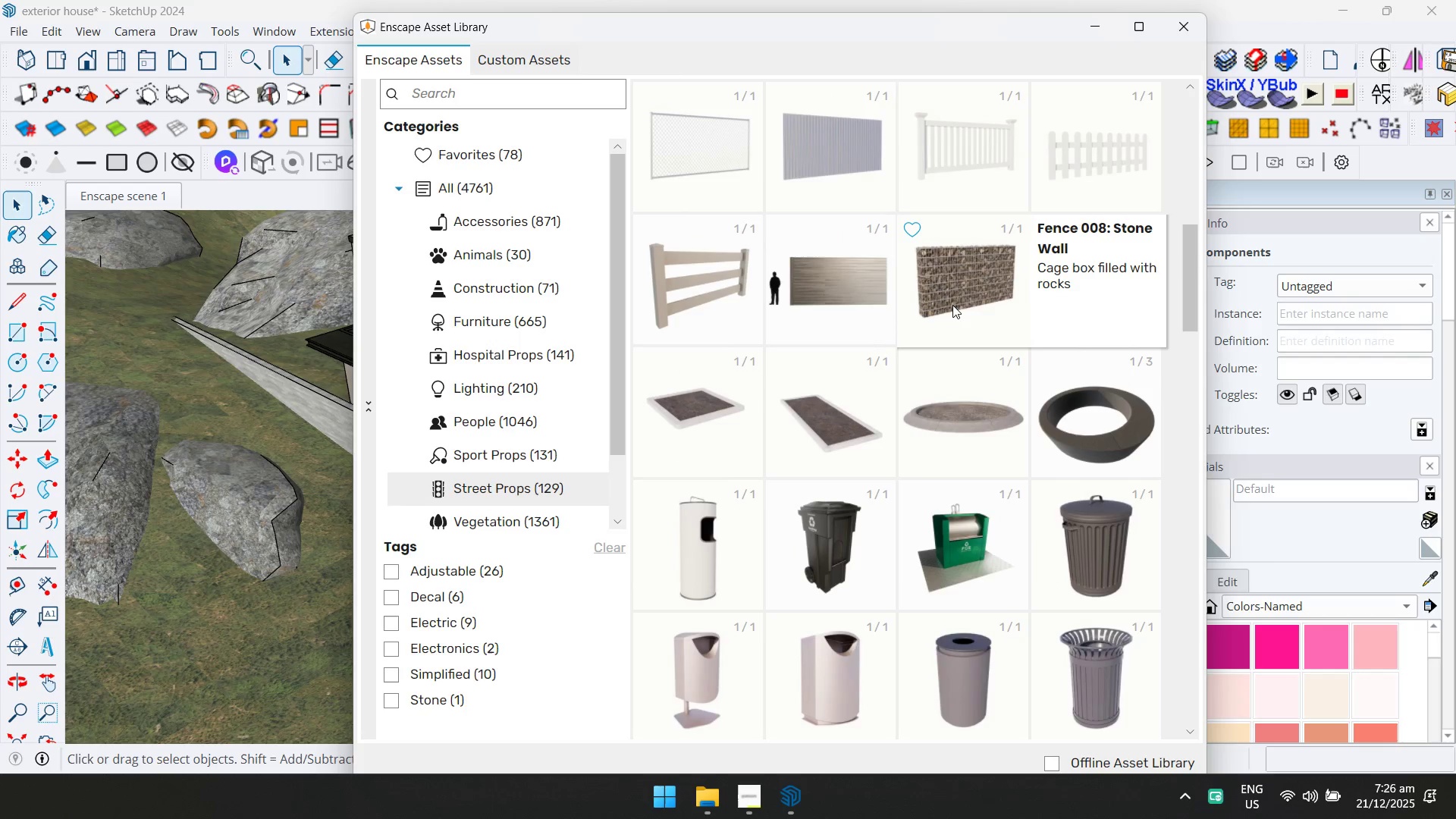 
left_click([952, 305])
 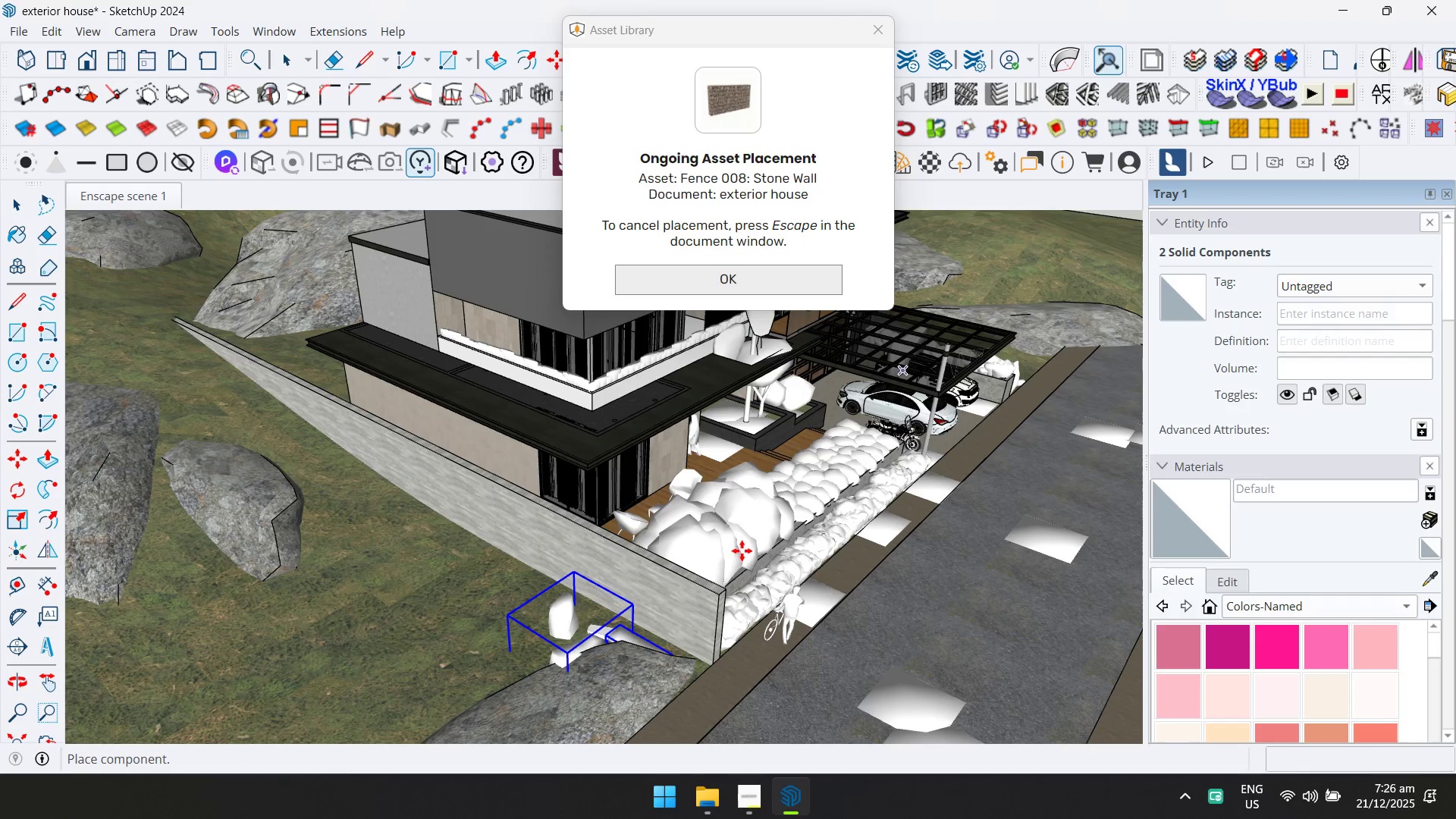 
scroll: coordinate [683, 635], scroll_direction: up, amount: 4.0
 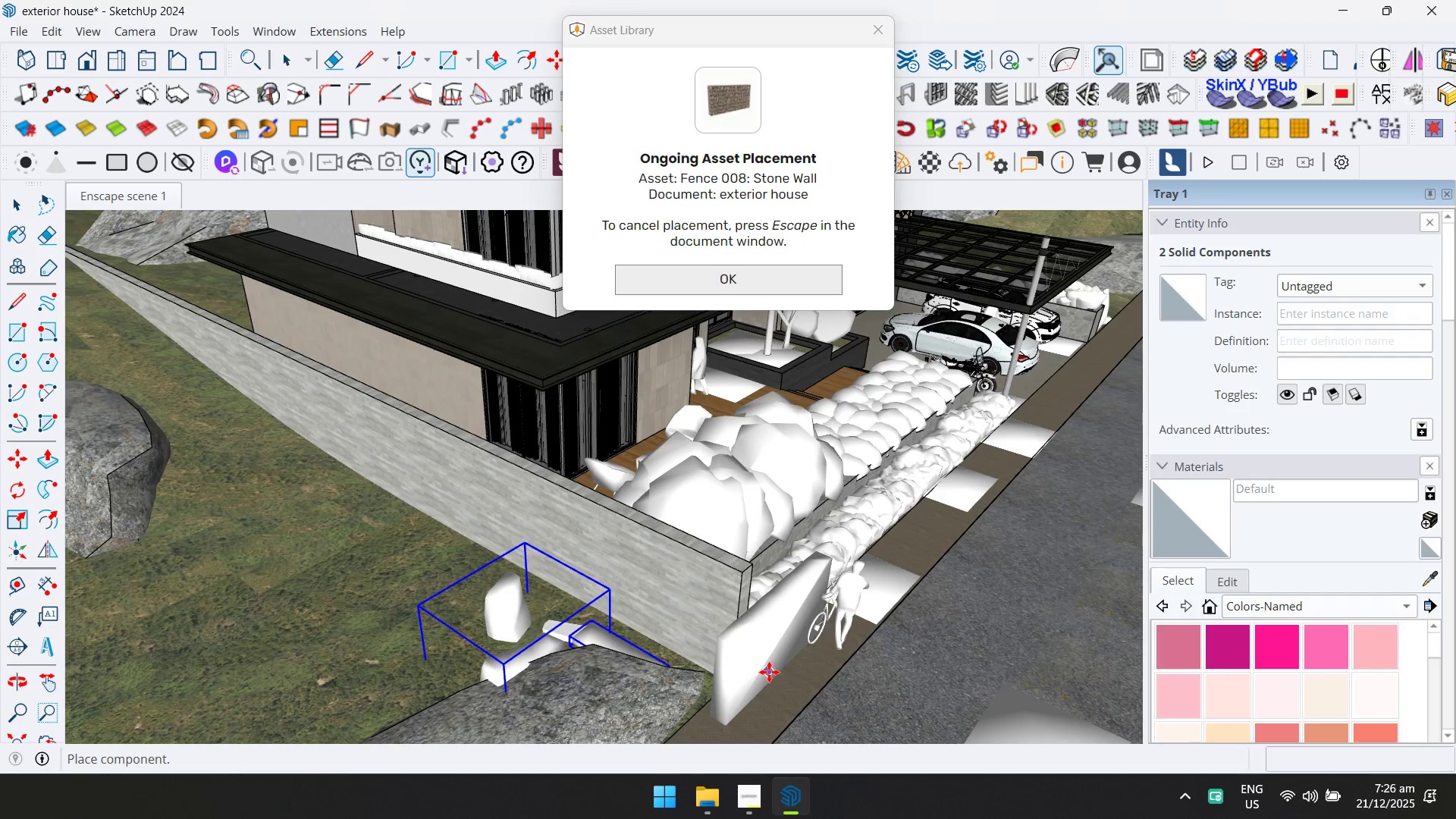 
left_click([769, 672])
 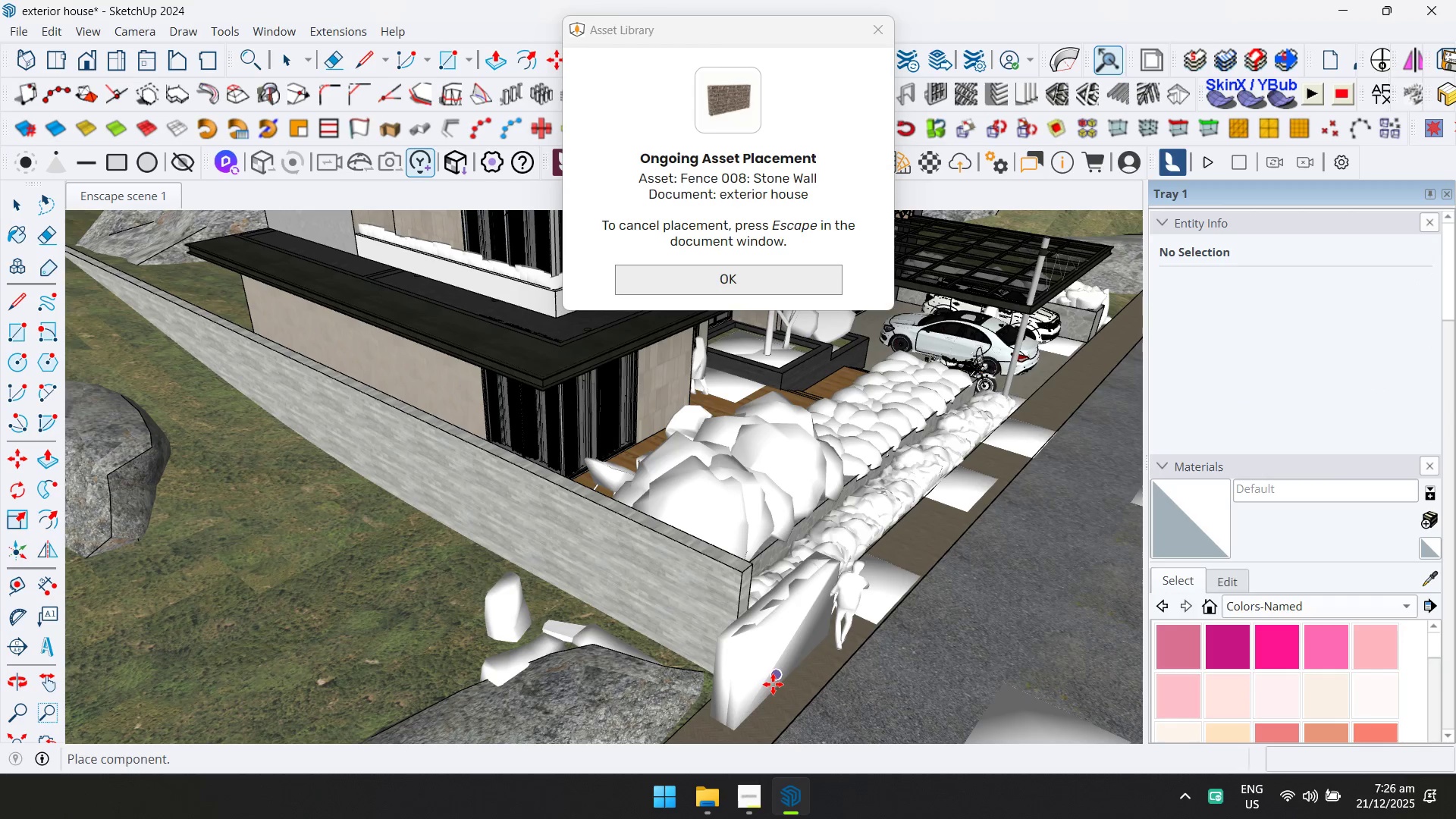 
key(Space)
 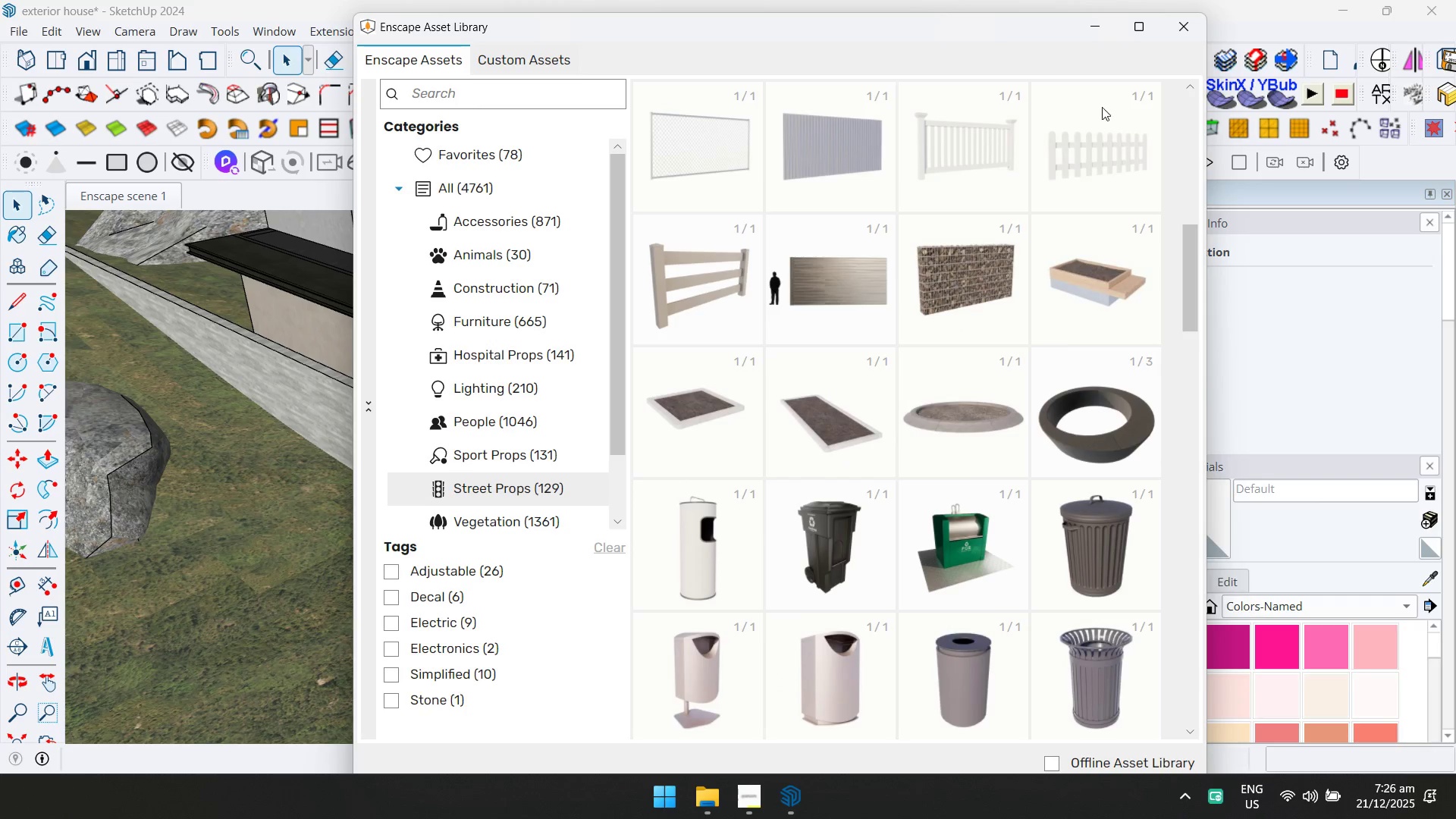 
left_click([1103, 27])
 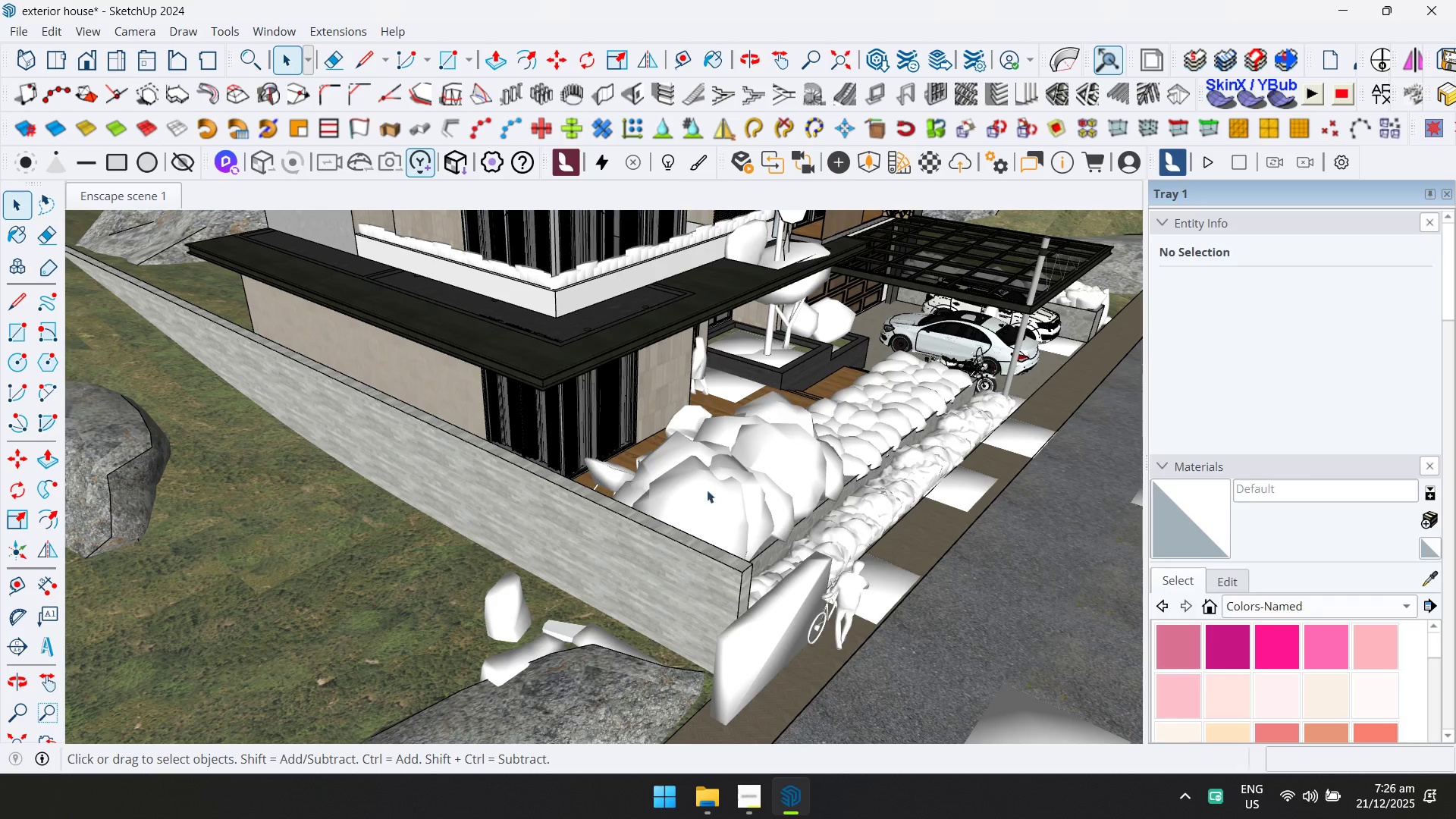 
left_click([748, 635])
 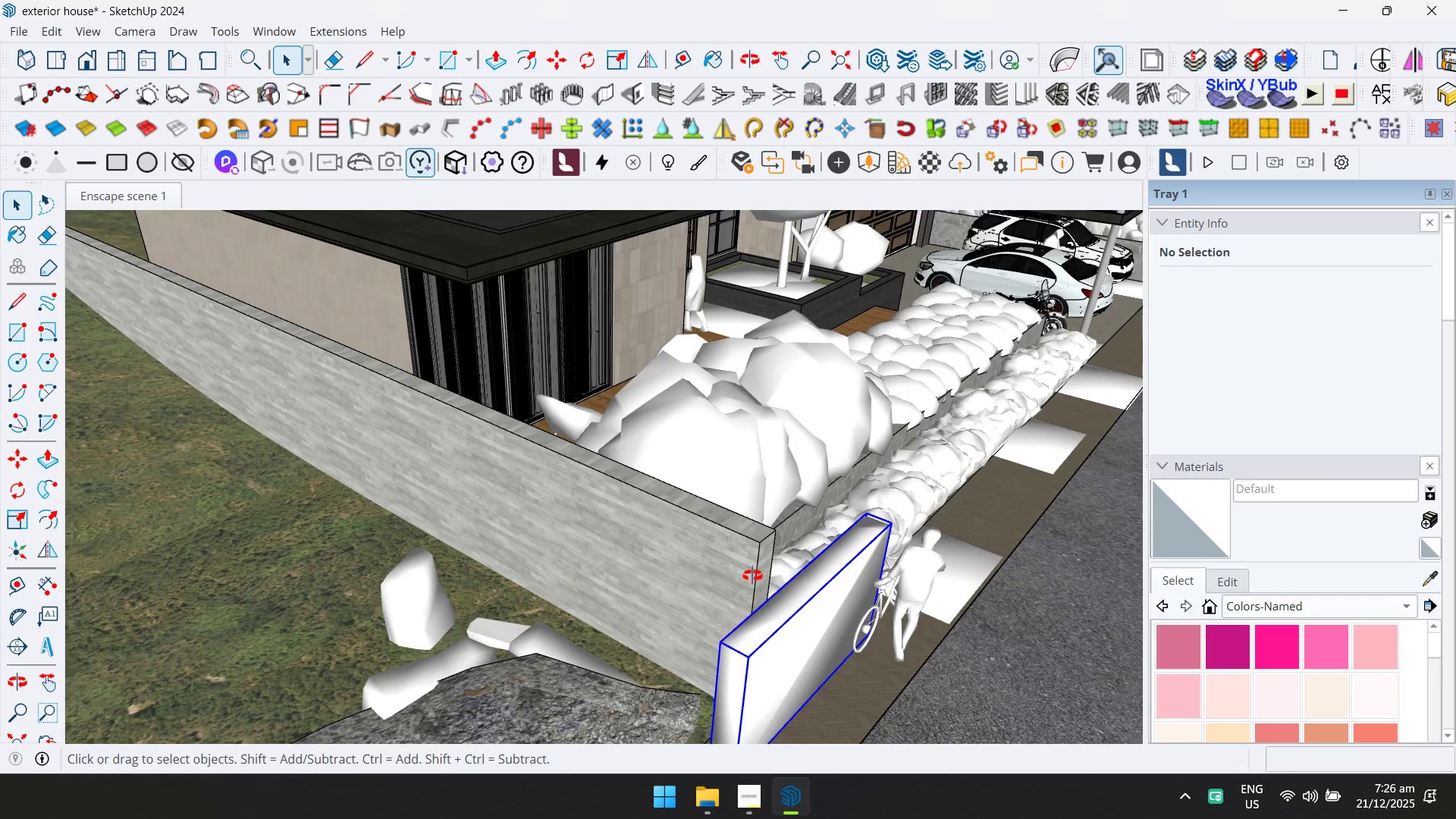 
scroll: coordinate [717, 634], scroll_direction: up, amount: 4.0
 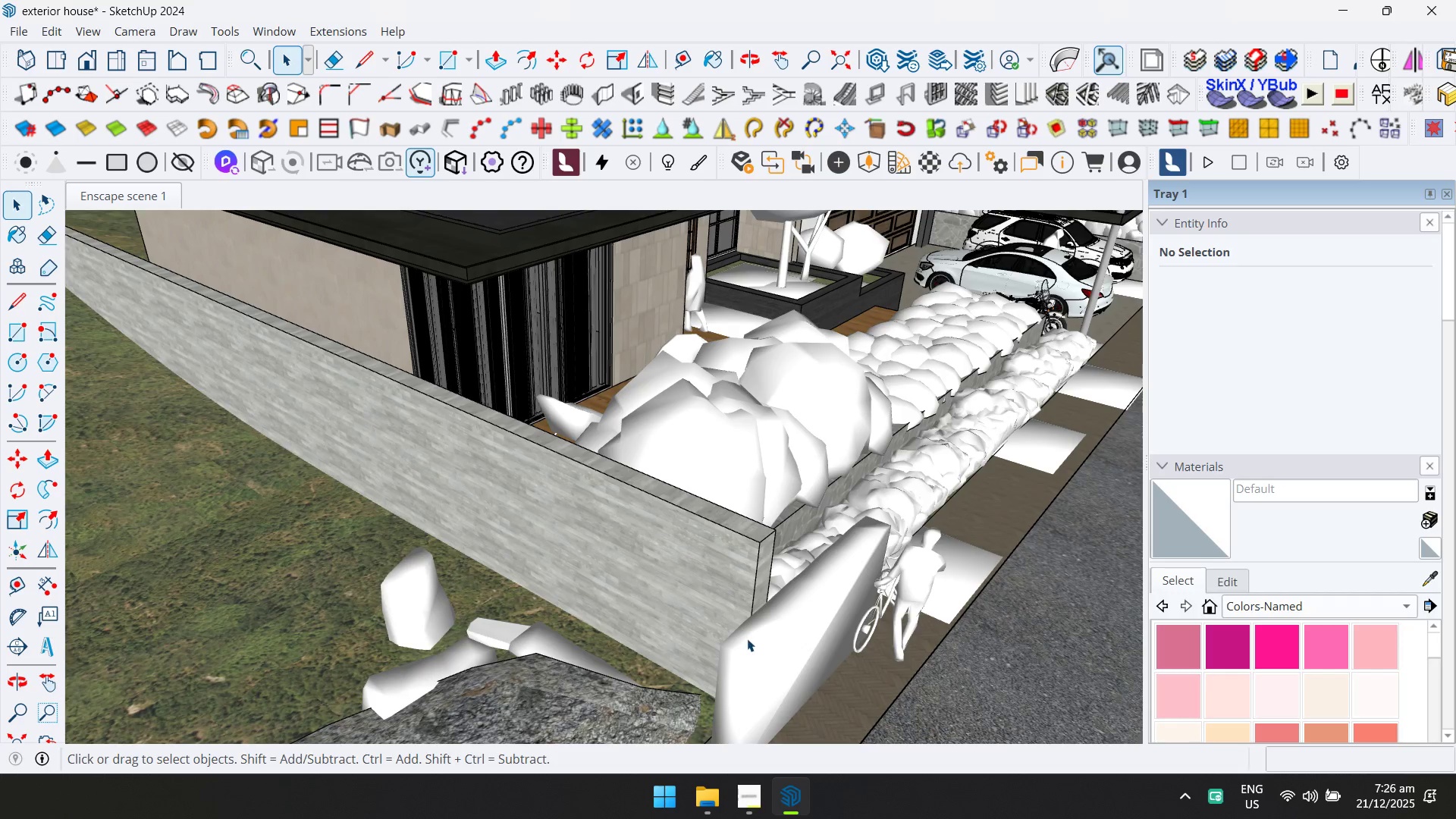 
hold_key(key=ShiftLeft, duration=0.42)
 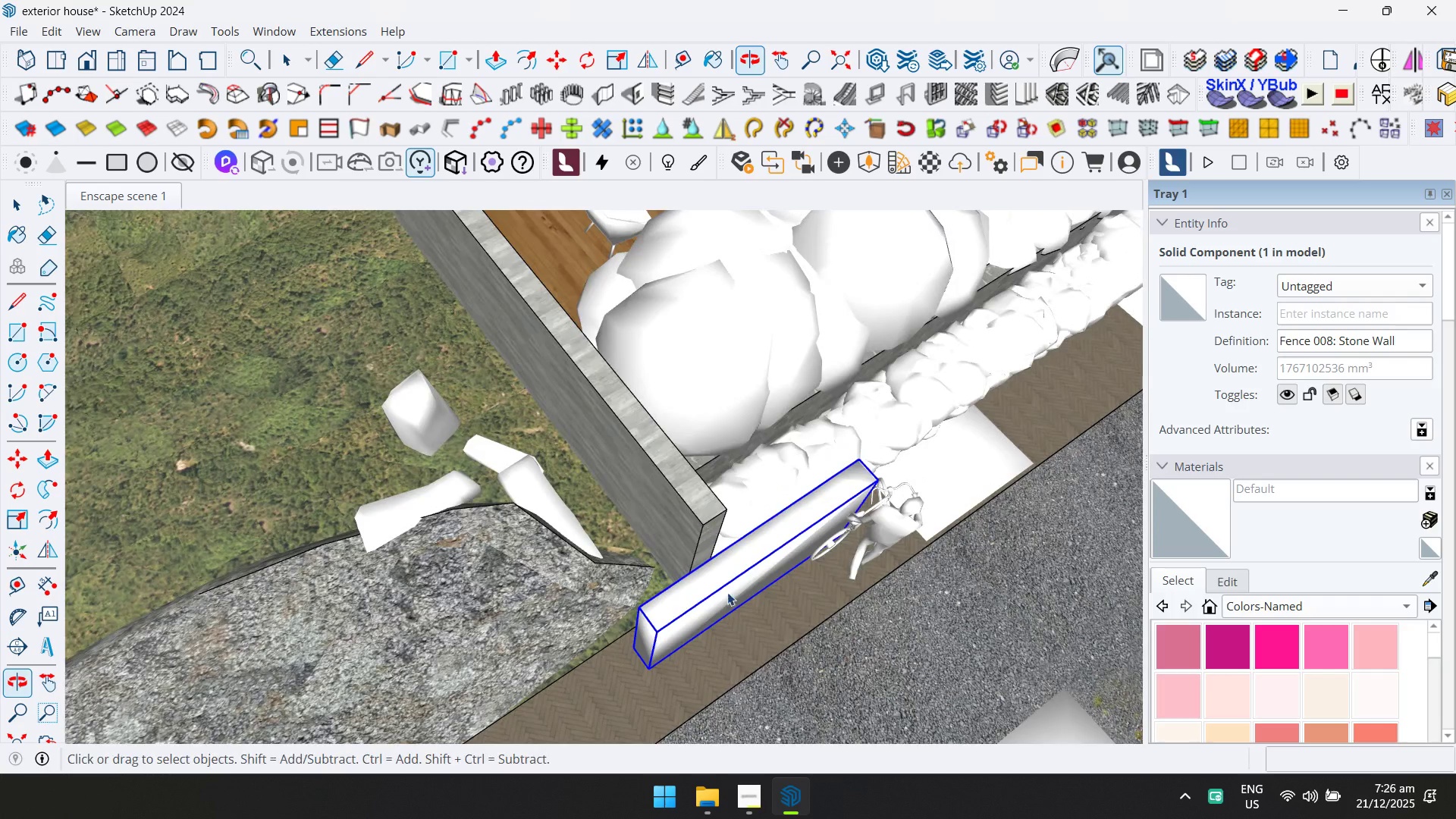 
key(Q)
 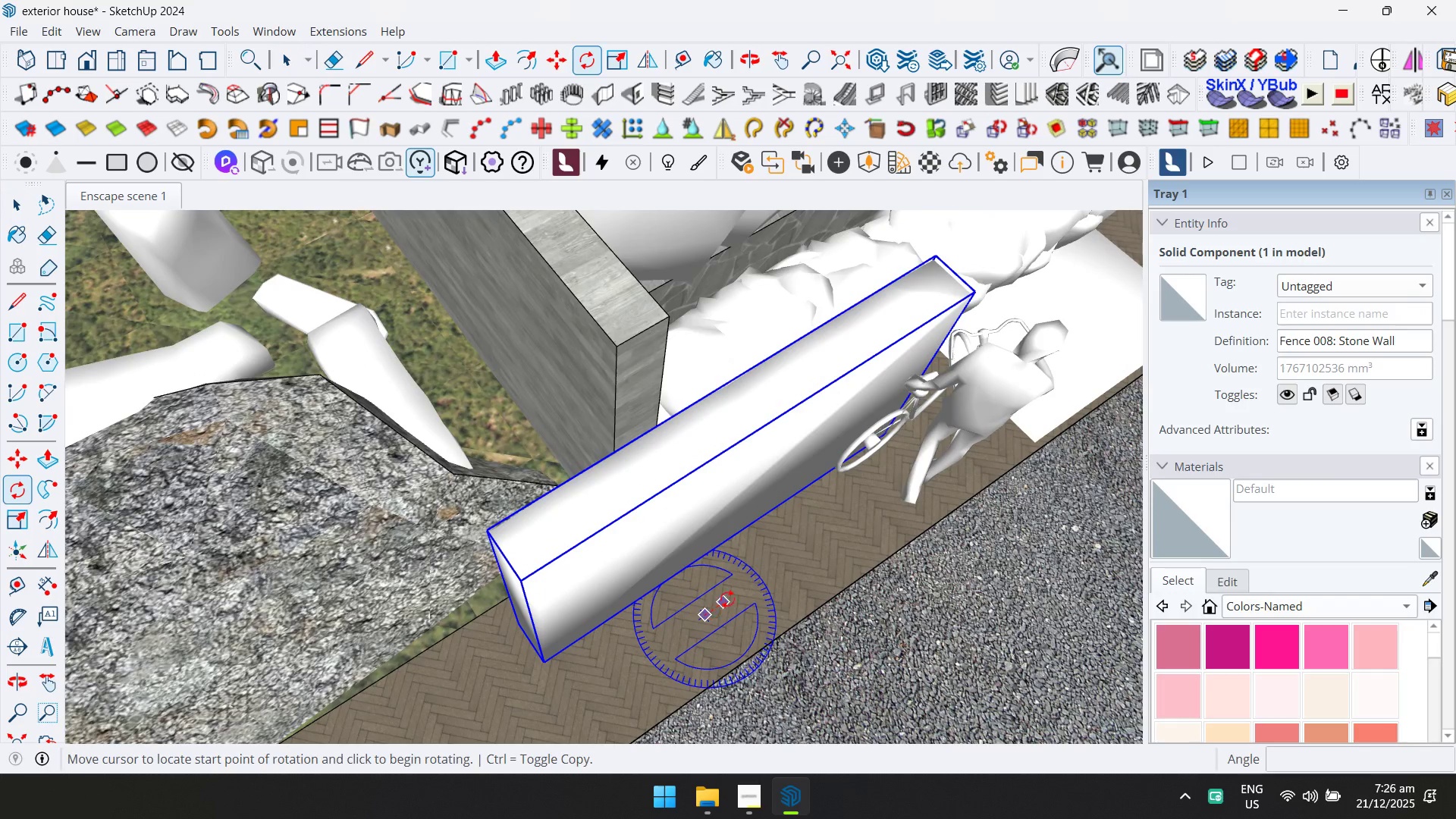 
scroll: coordinate [784, 689], scroll_direction: up, amount: 6.0
 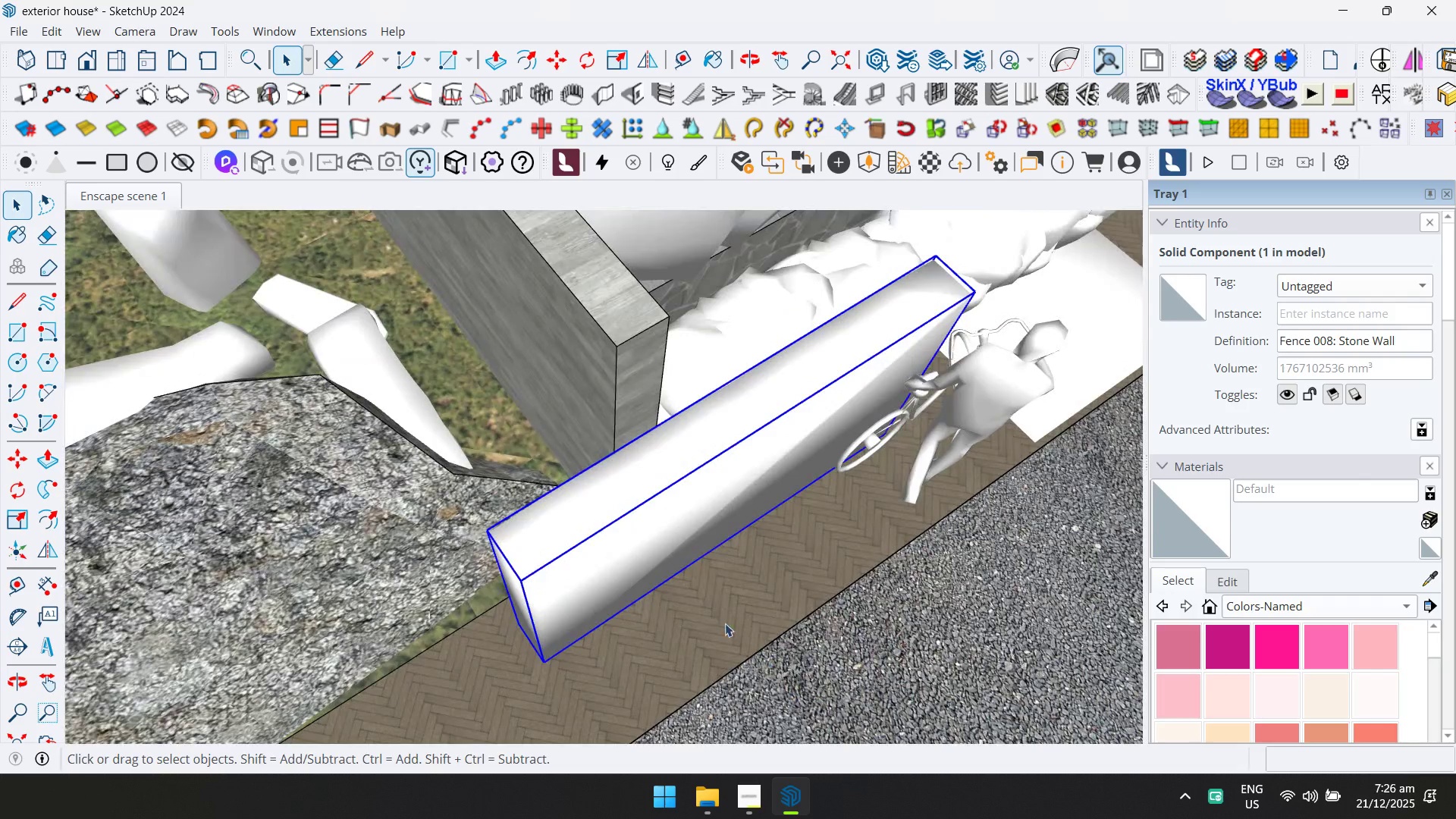 
double_click([736, 594])
 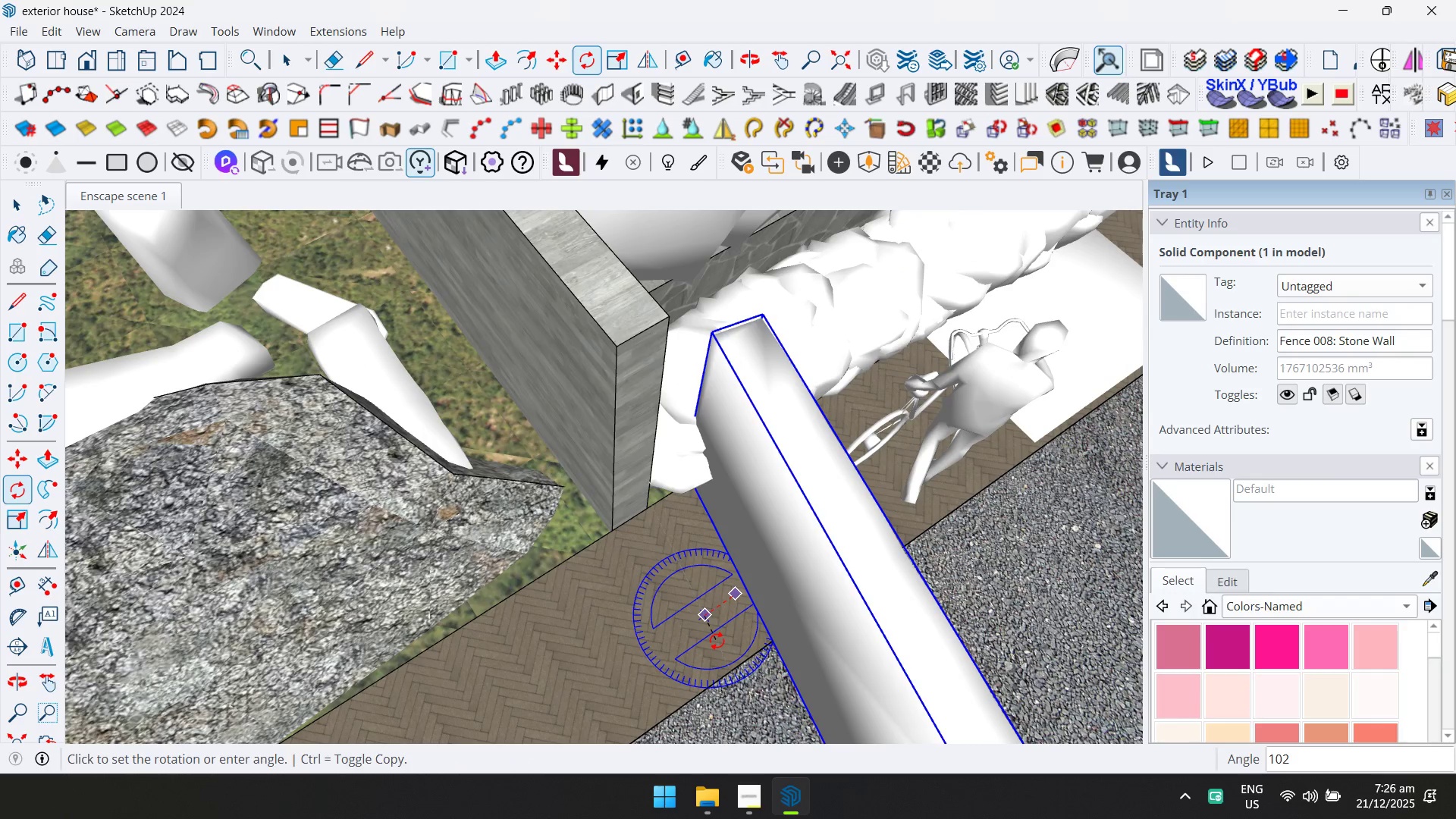 
type(90)
 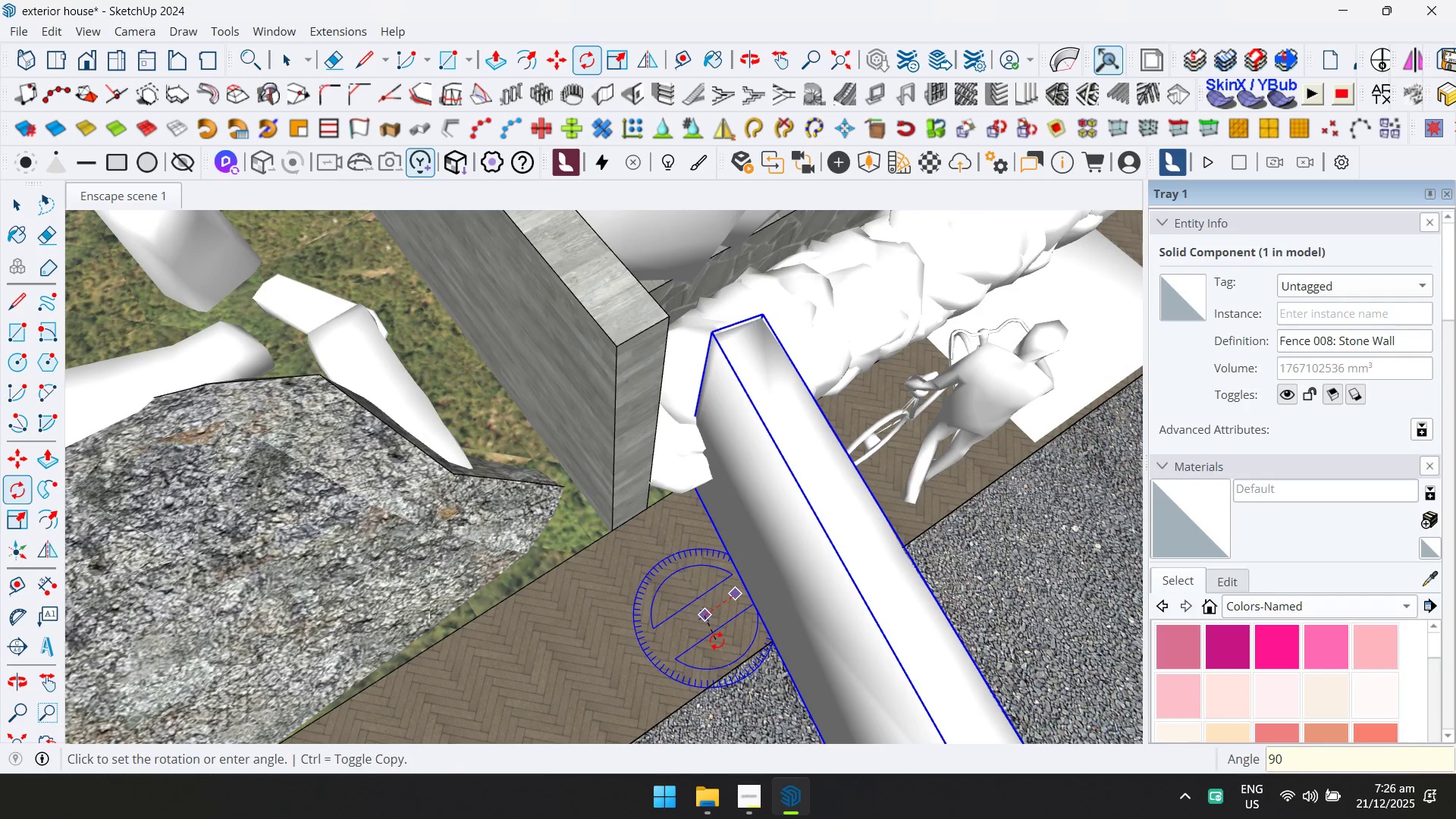 
key(Enter)
 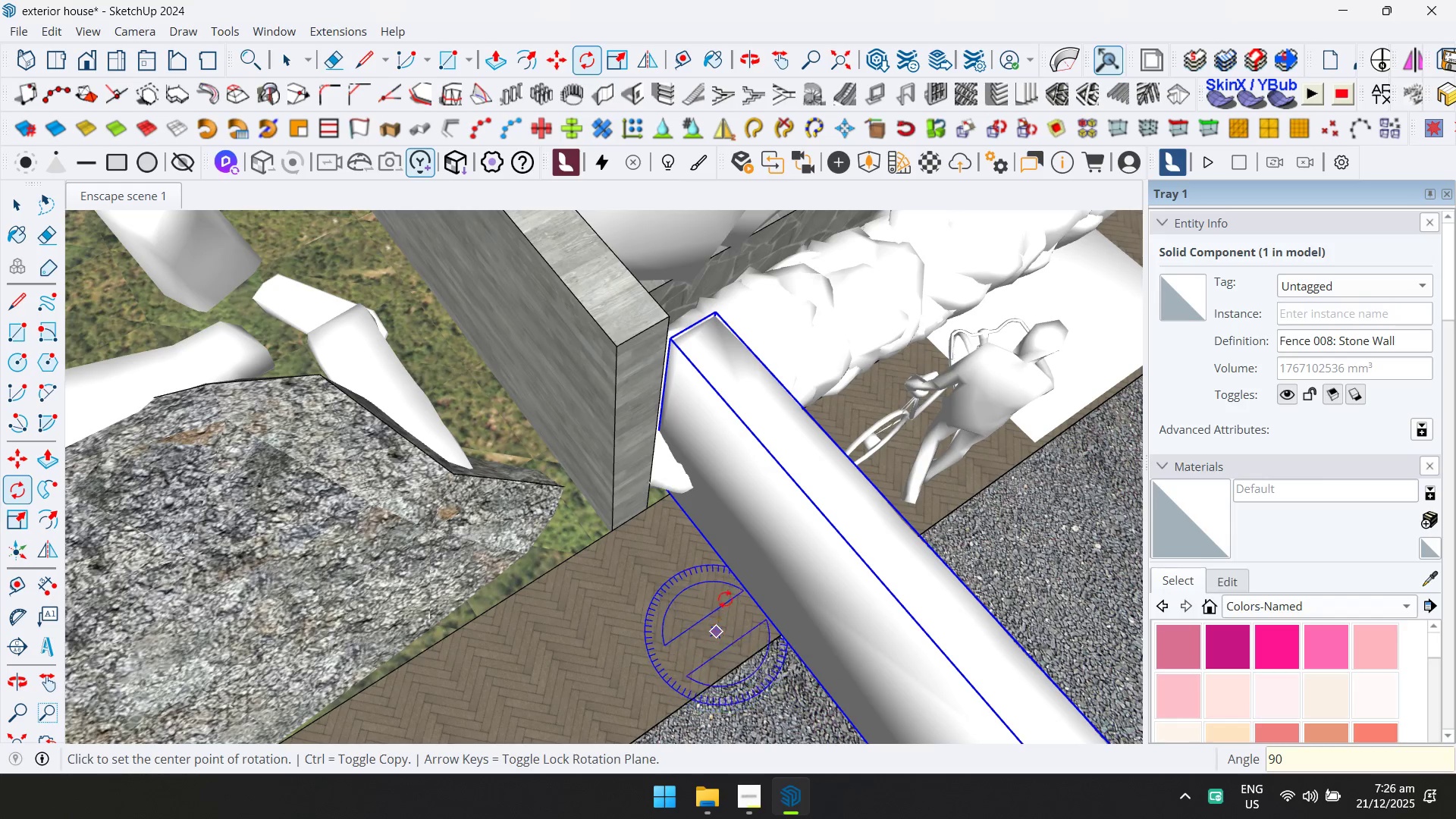 
hold_key(key=ShiftLeft, duration=0.31)
 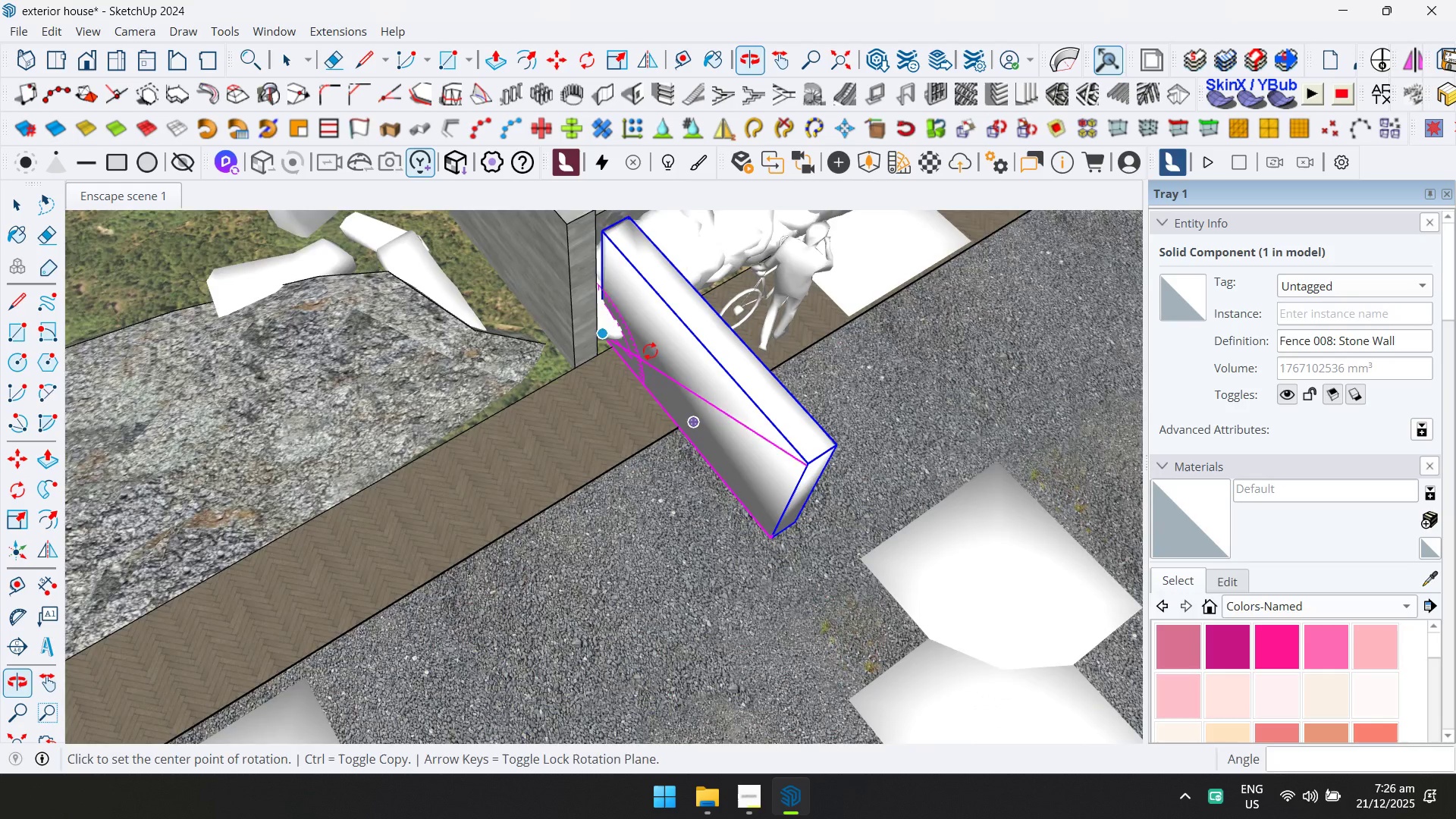 
scroll: coordinate [735, 569], scroll_direction: down, amount: 5.0
 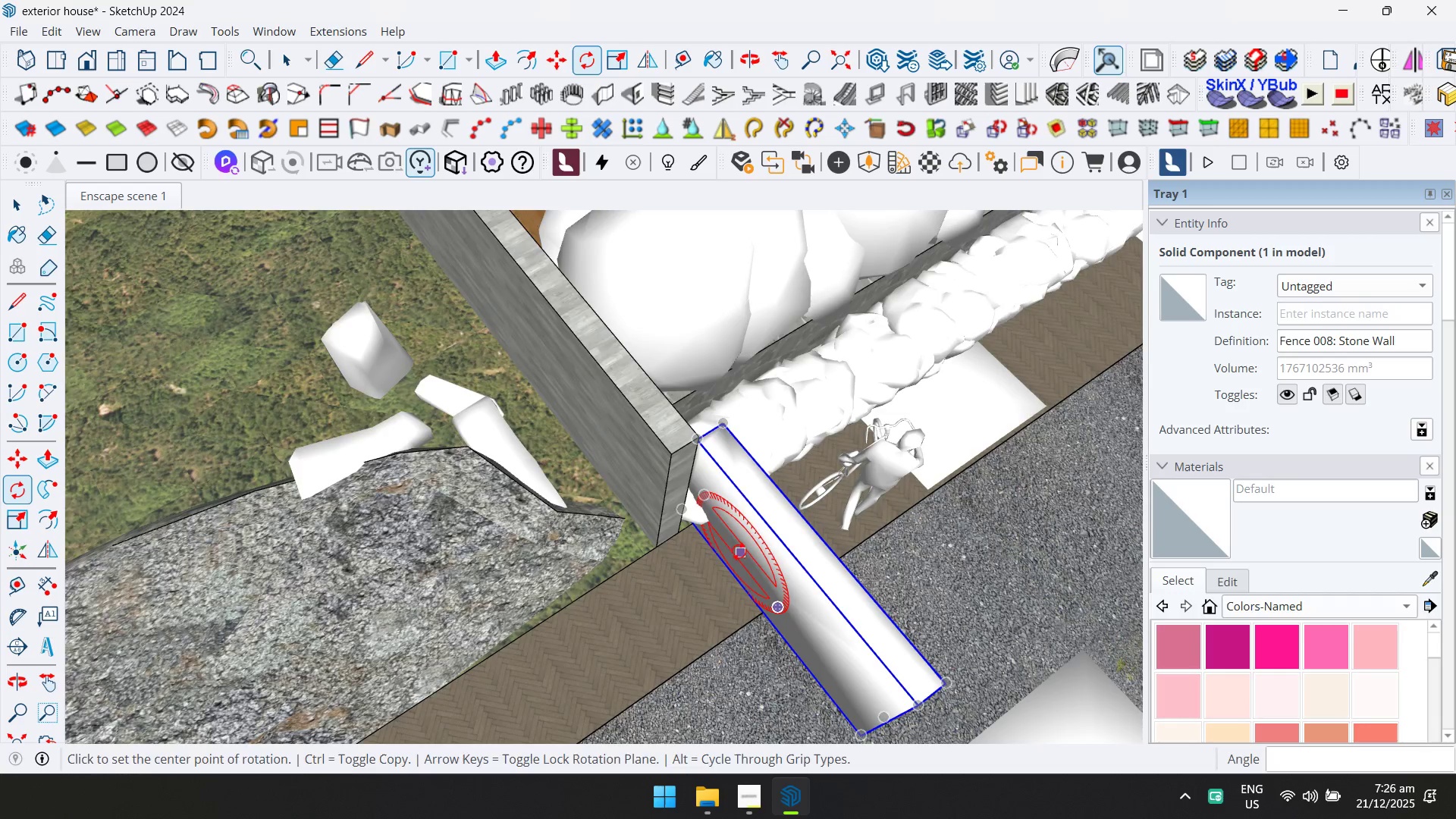 
key(M)
 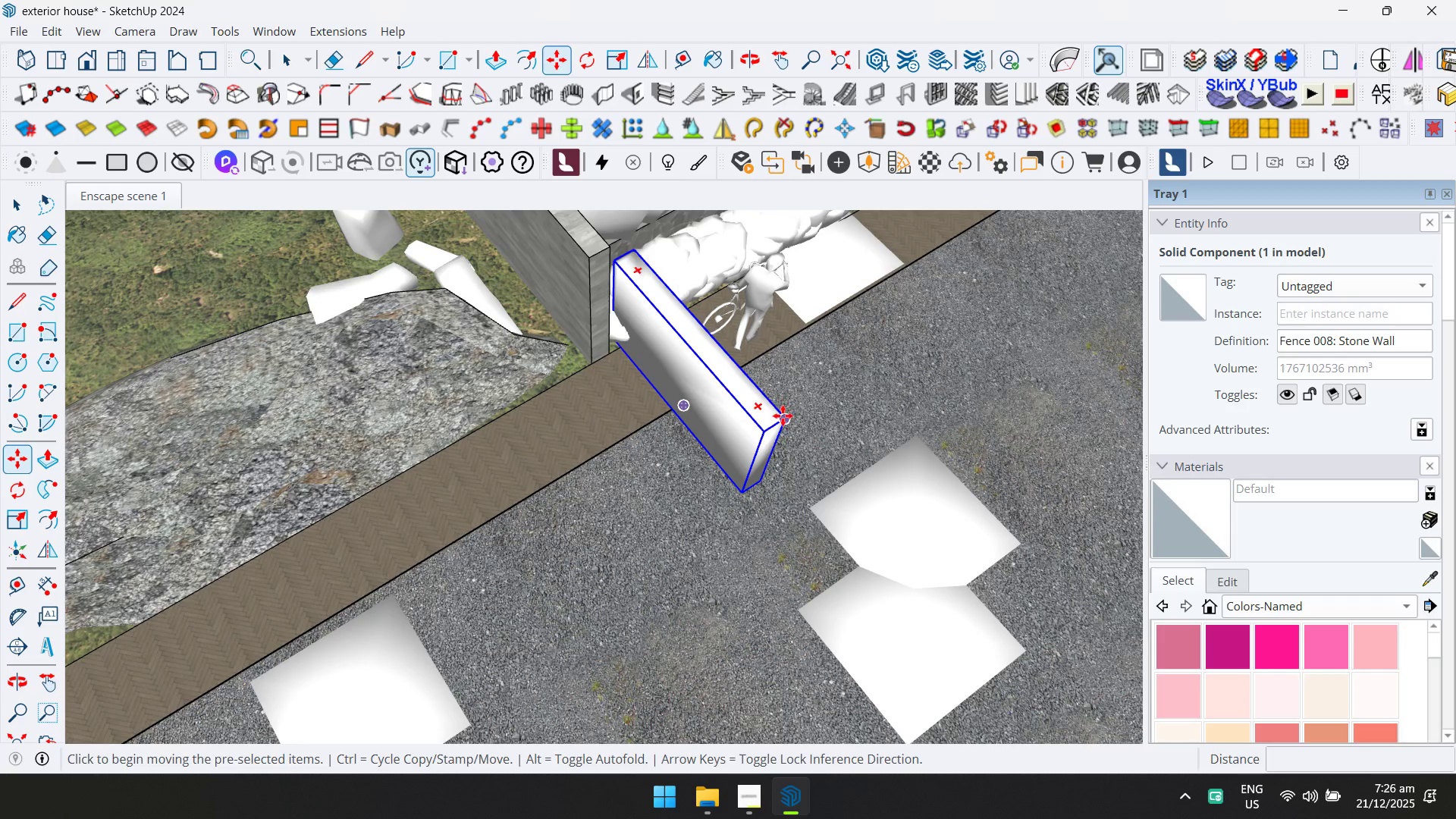 
scroll: coordinate [650, 349], scroll_direction: down, amount: 3.0
 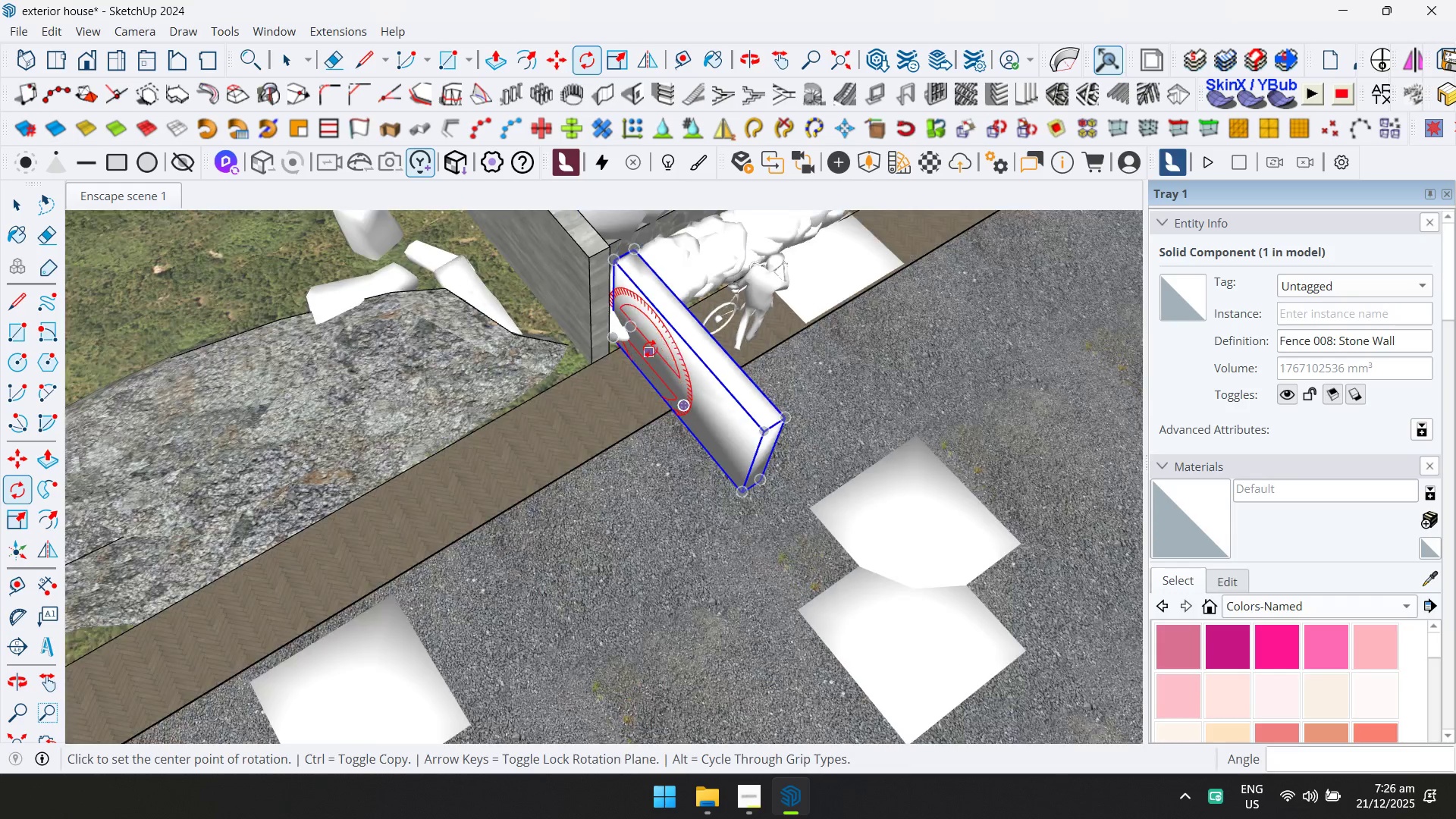 
left_click([783, 418])
 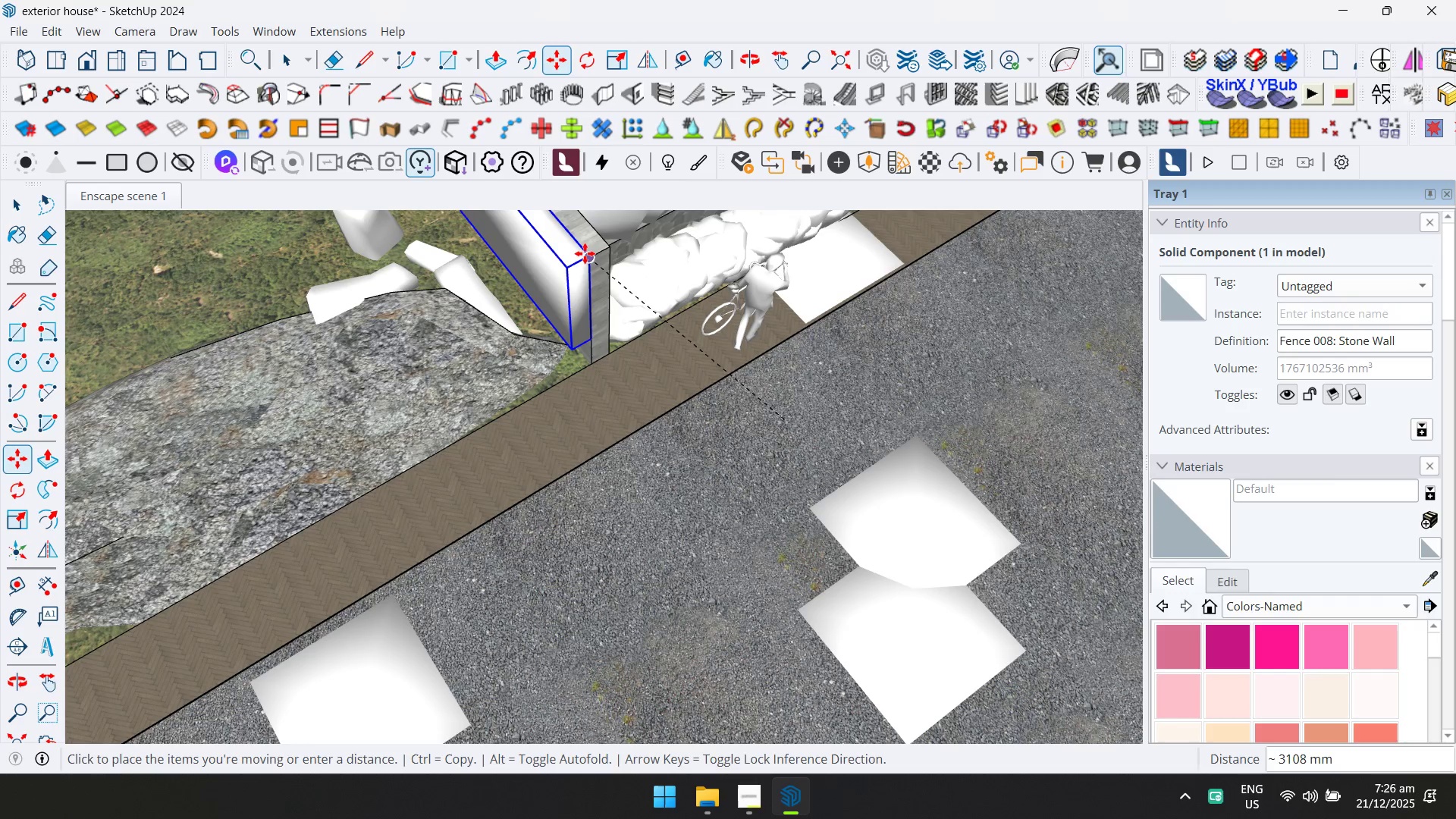 
left_click([585, 255])
 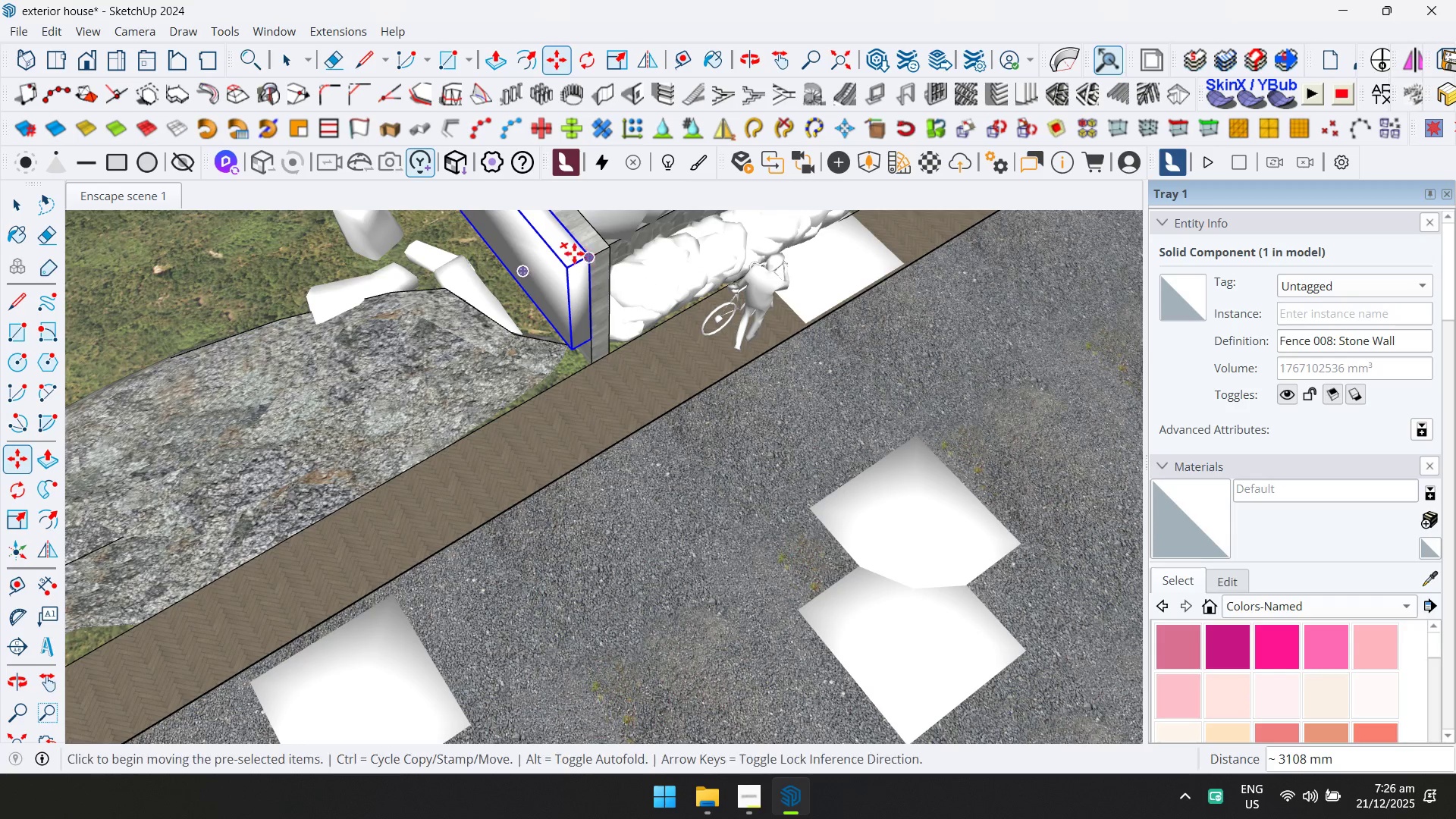 
hold_key(key=ShiftLeft, duration=0.41)
 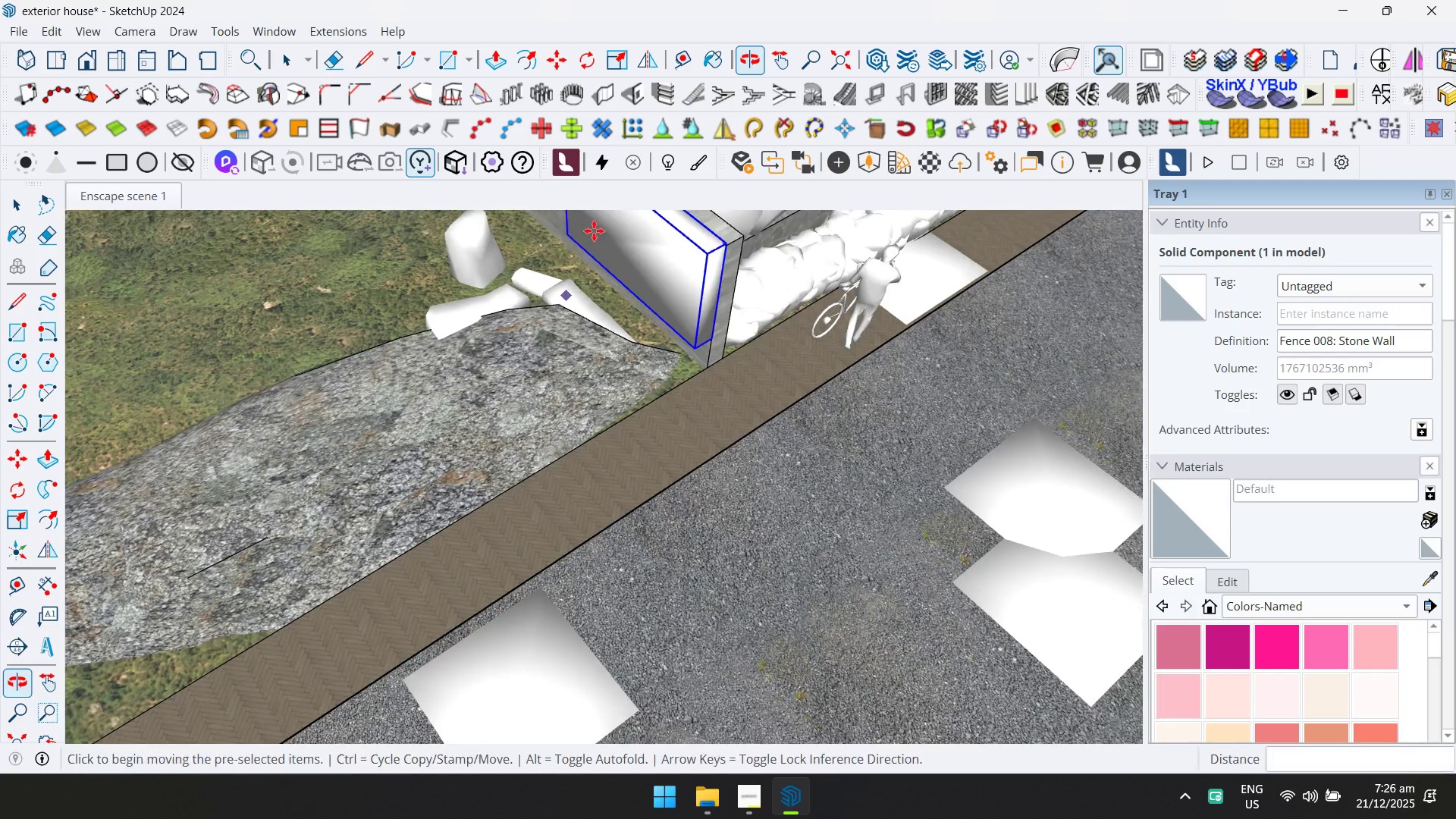 
key(S)
 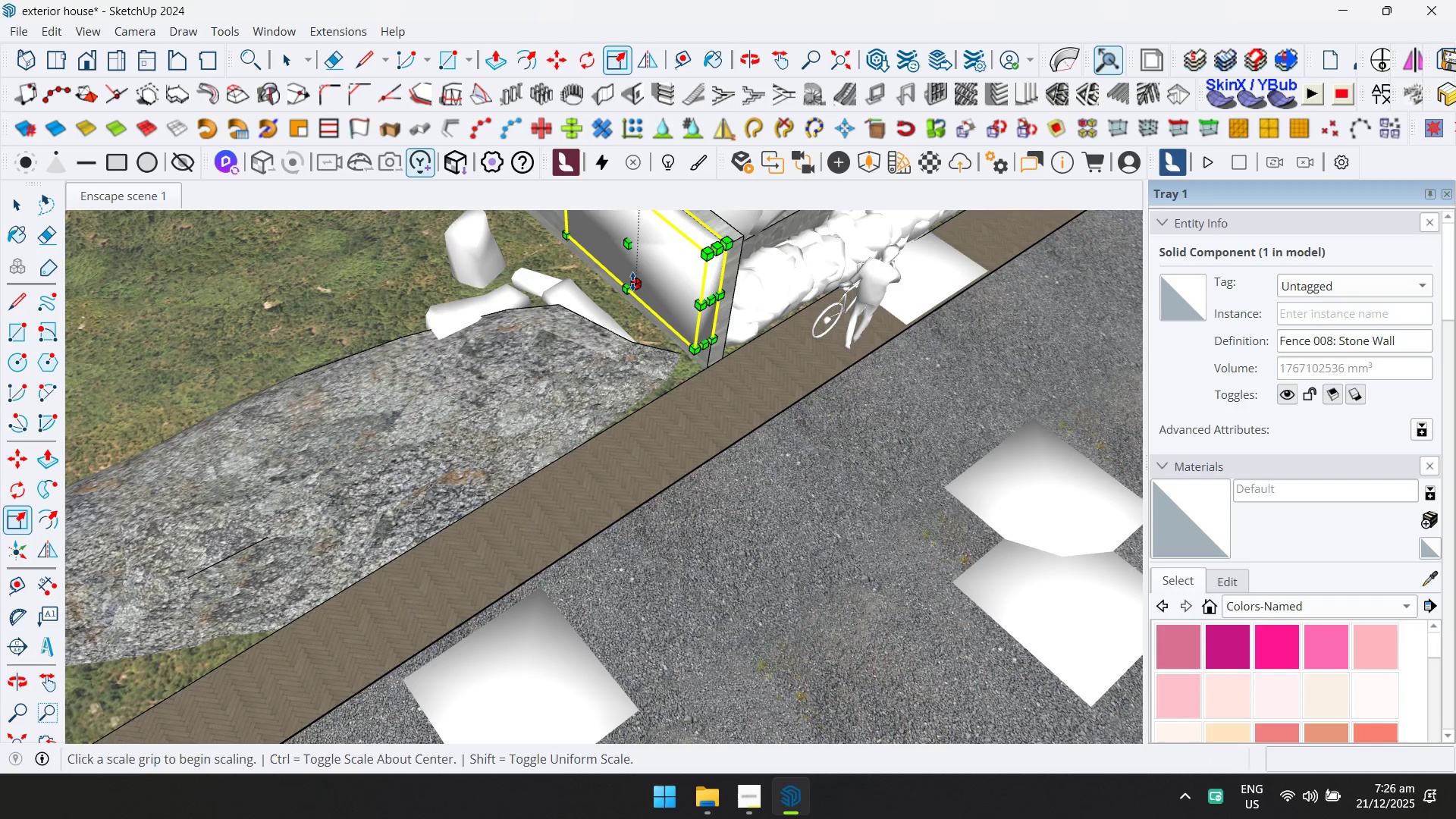 
left_click([636, 281])
 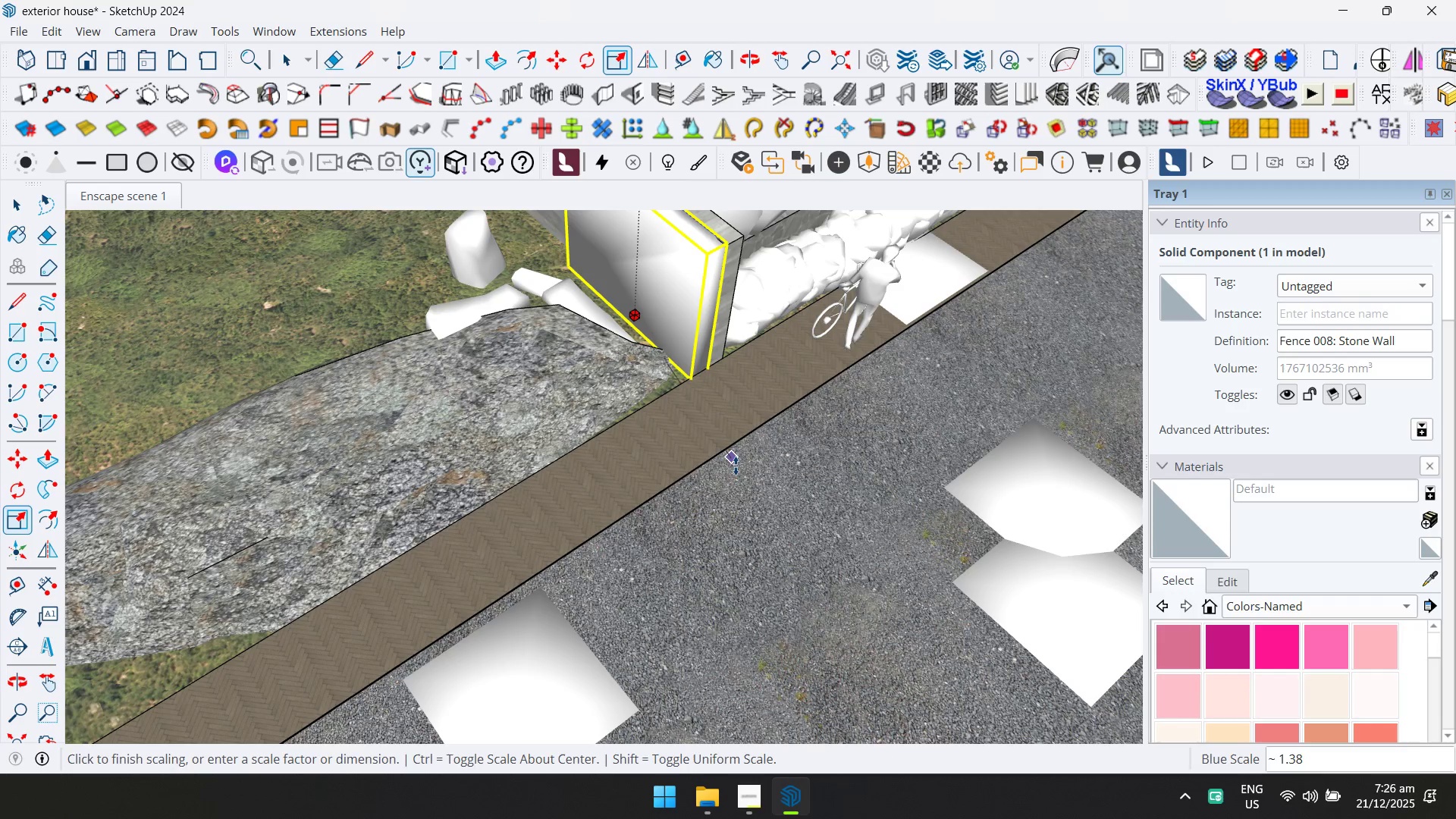 
left_click([747, 499])
 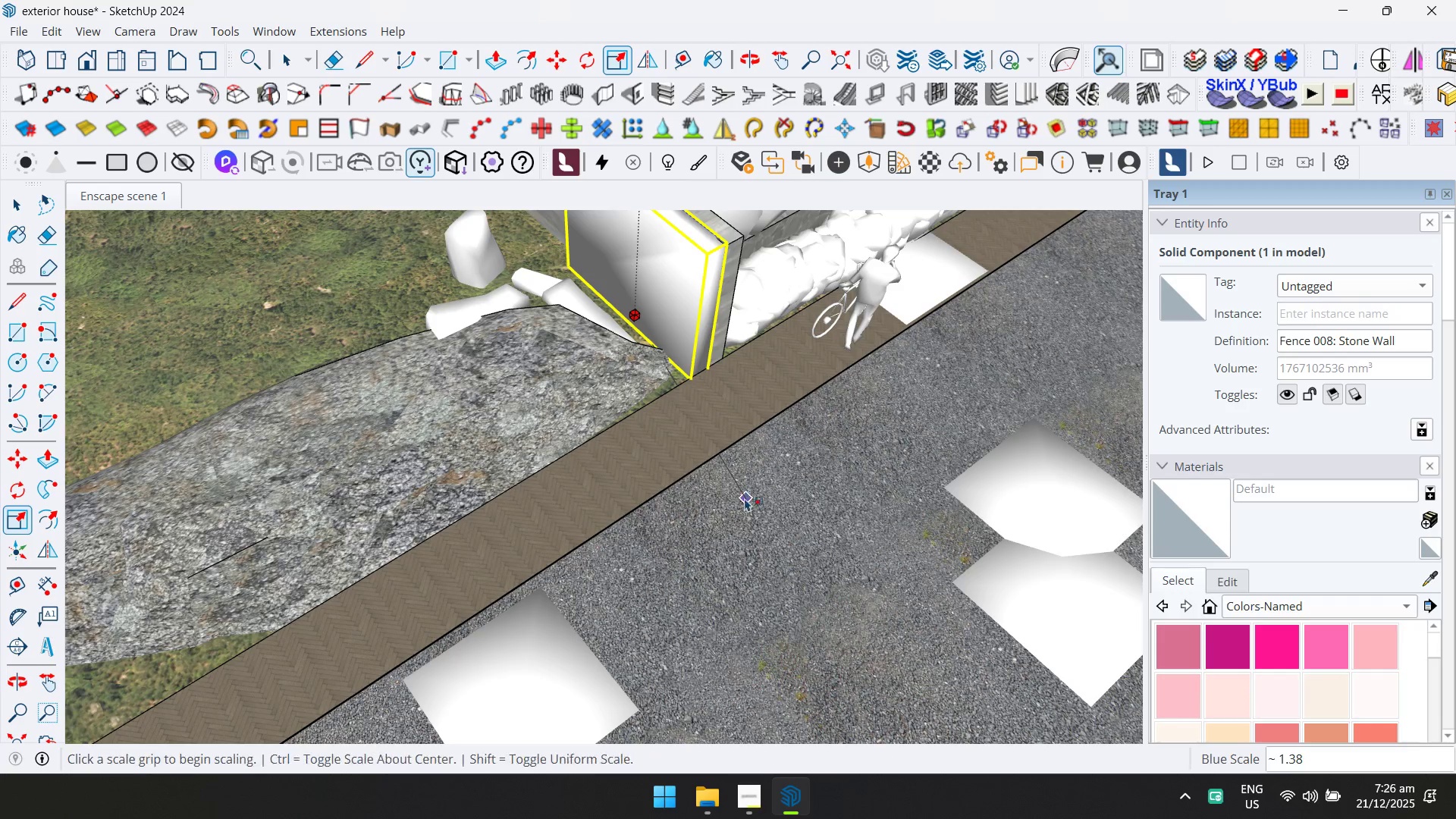 
hold_key(key=ShiftLeft, duration=0.36)
 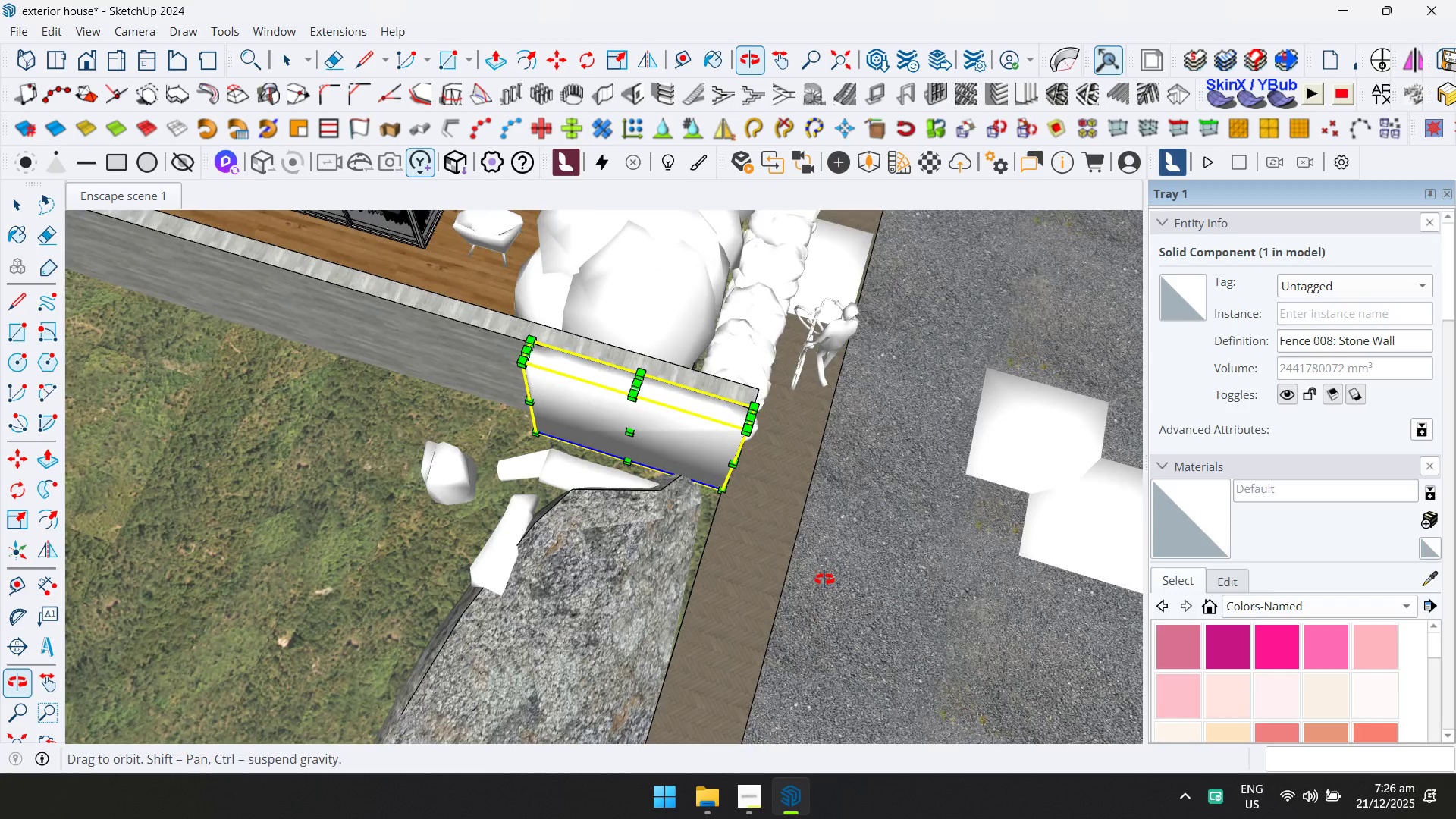 
key(M)
 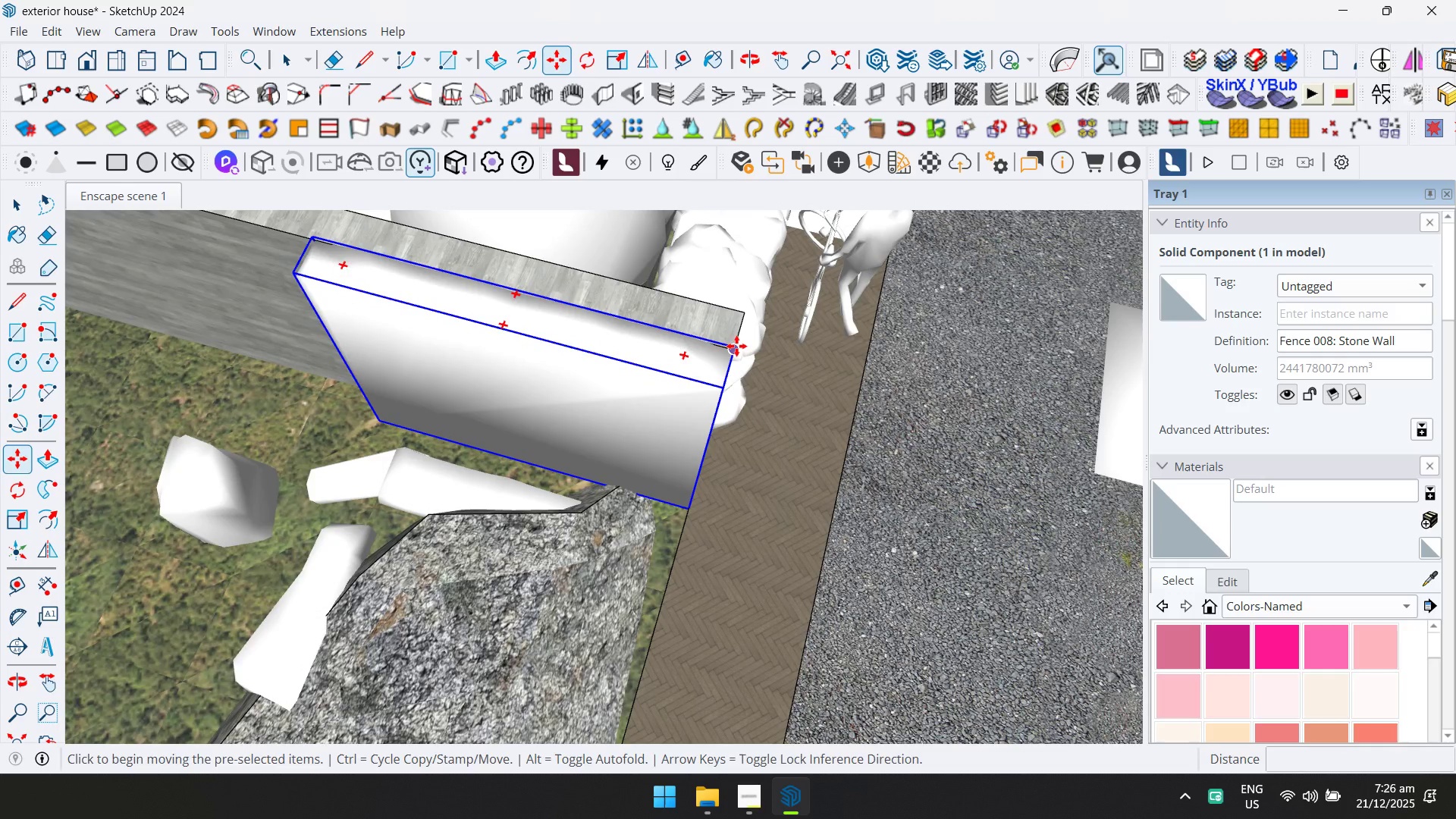 
scroll: coordinate [770, 438], scroll_direction: up, amount: 5.0
 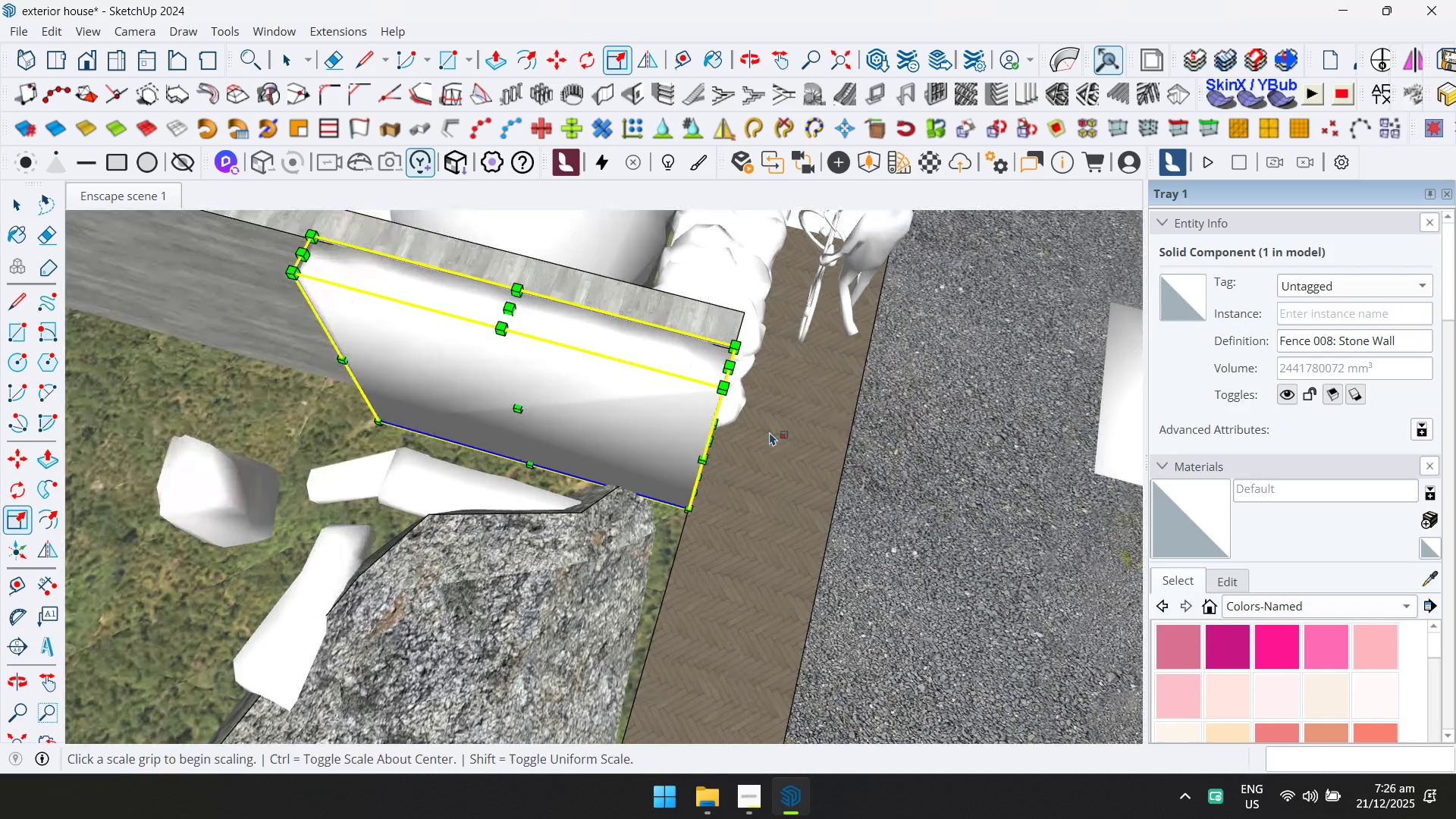 
key(Control+ControlLeft)
 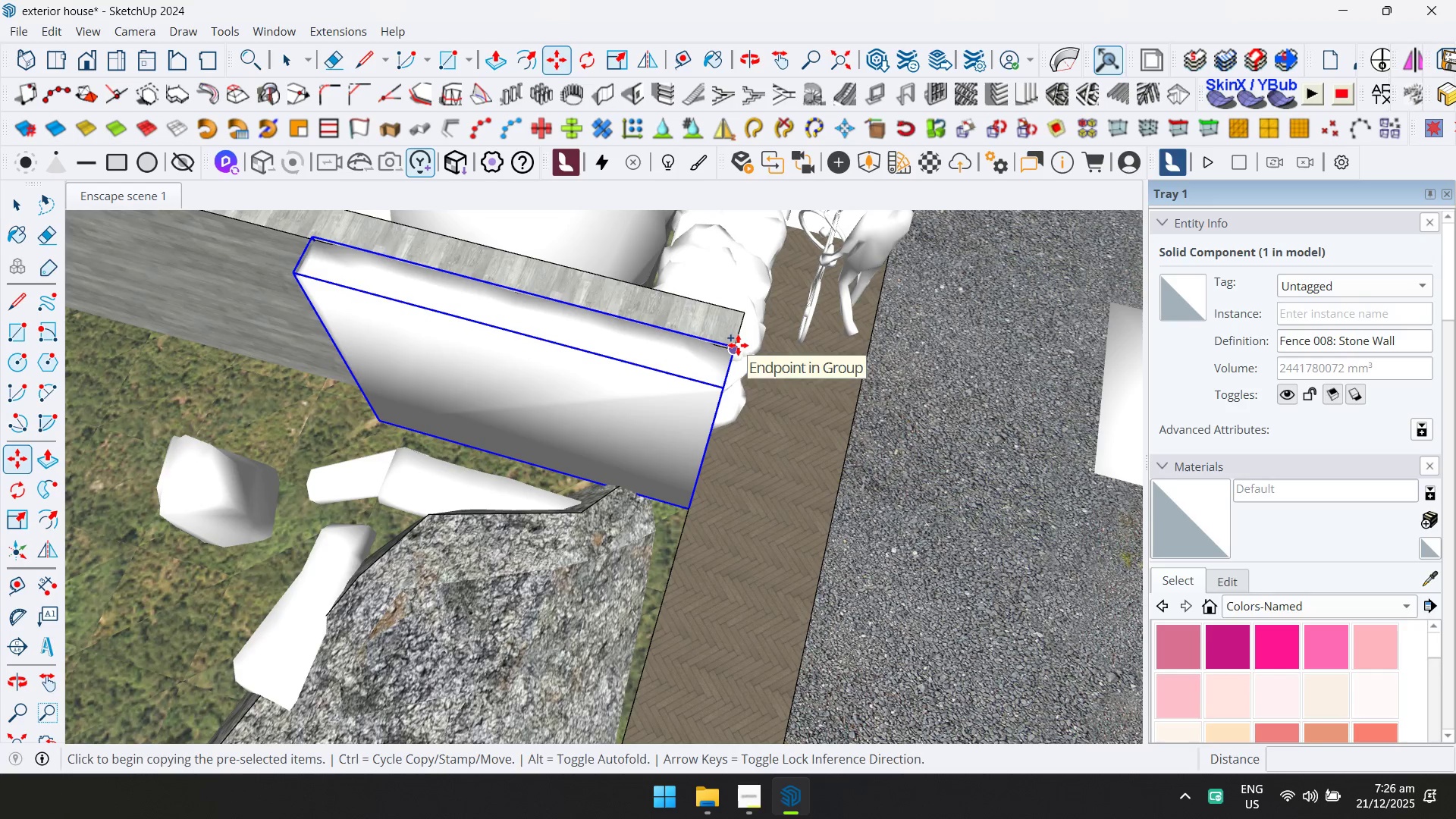 
scroll: coordinate [736, 343], scroll_direction: up, amount: 4.0
 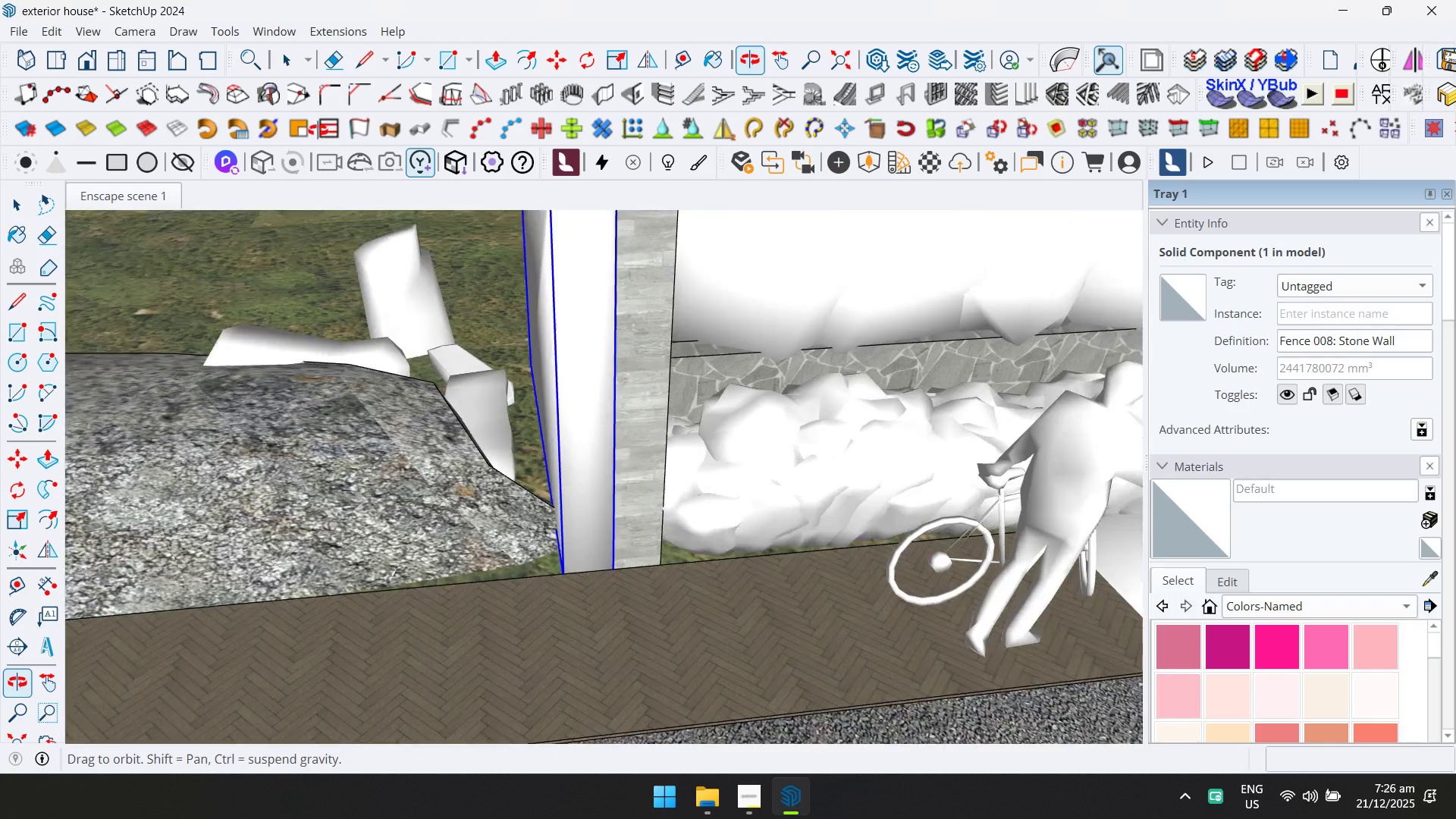 
key(Shift+ShiftLeft)
 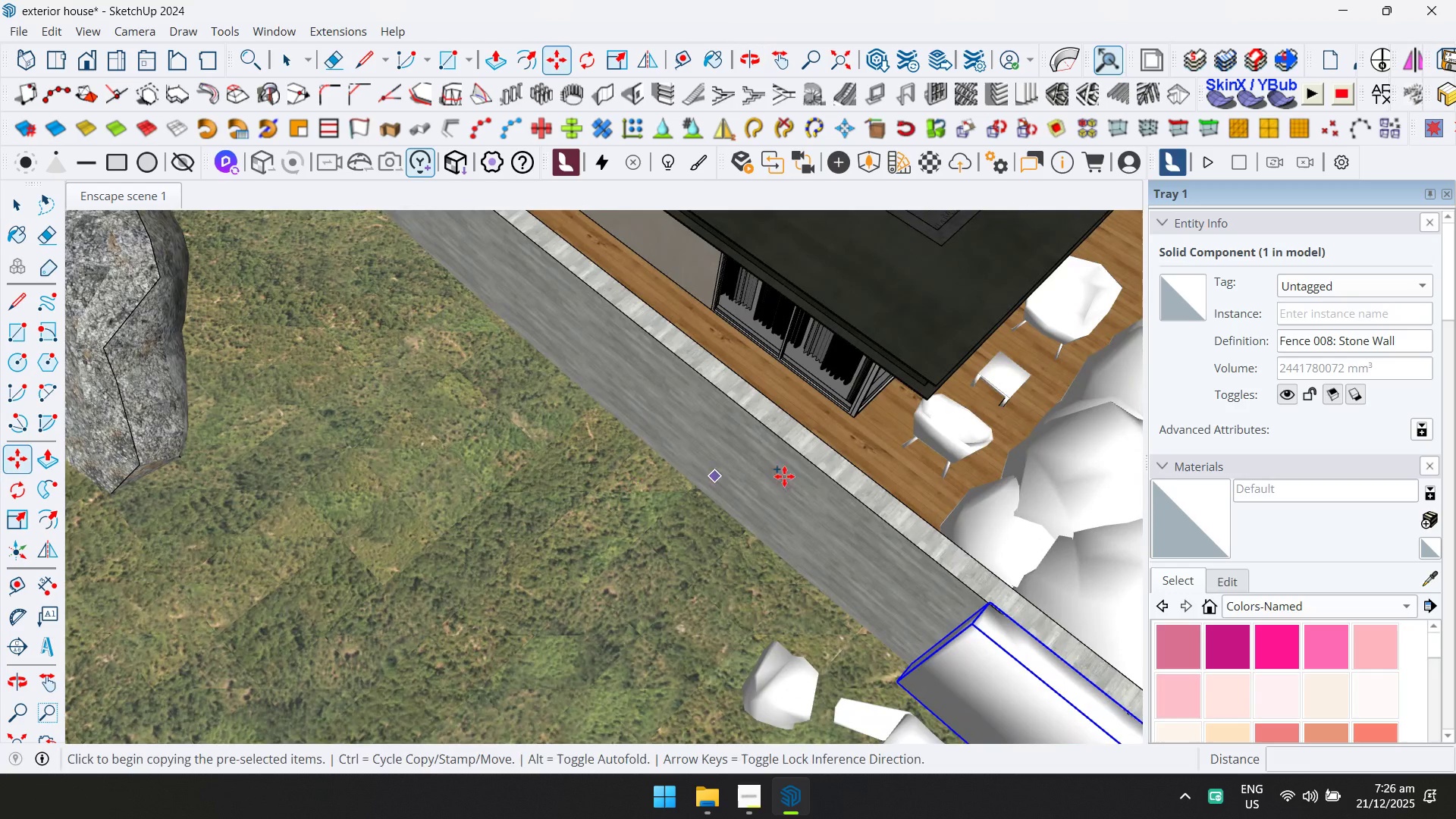 
hold_key(key=ShiftLeft, duration=0.42)
scroll: coordinate [870, 514], scroll_direction: down, amount: 2.0
 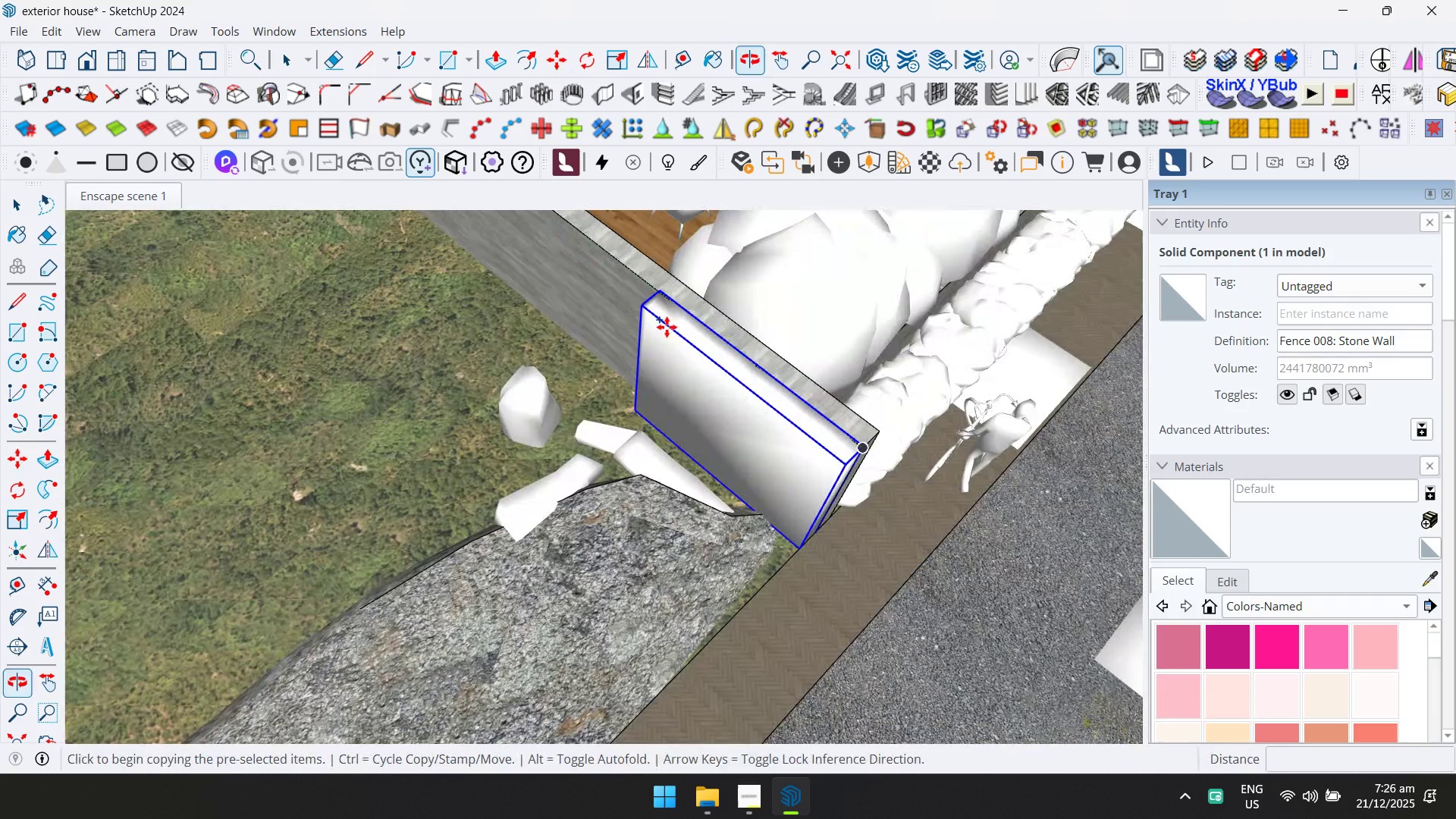 
left_click([661, 291])
 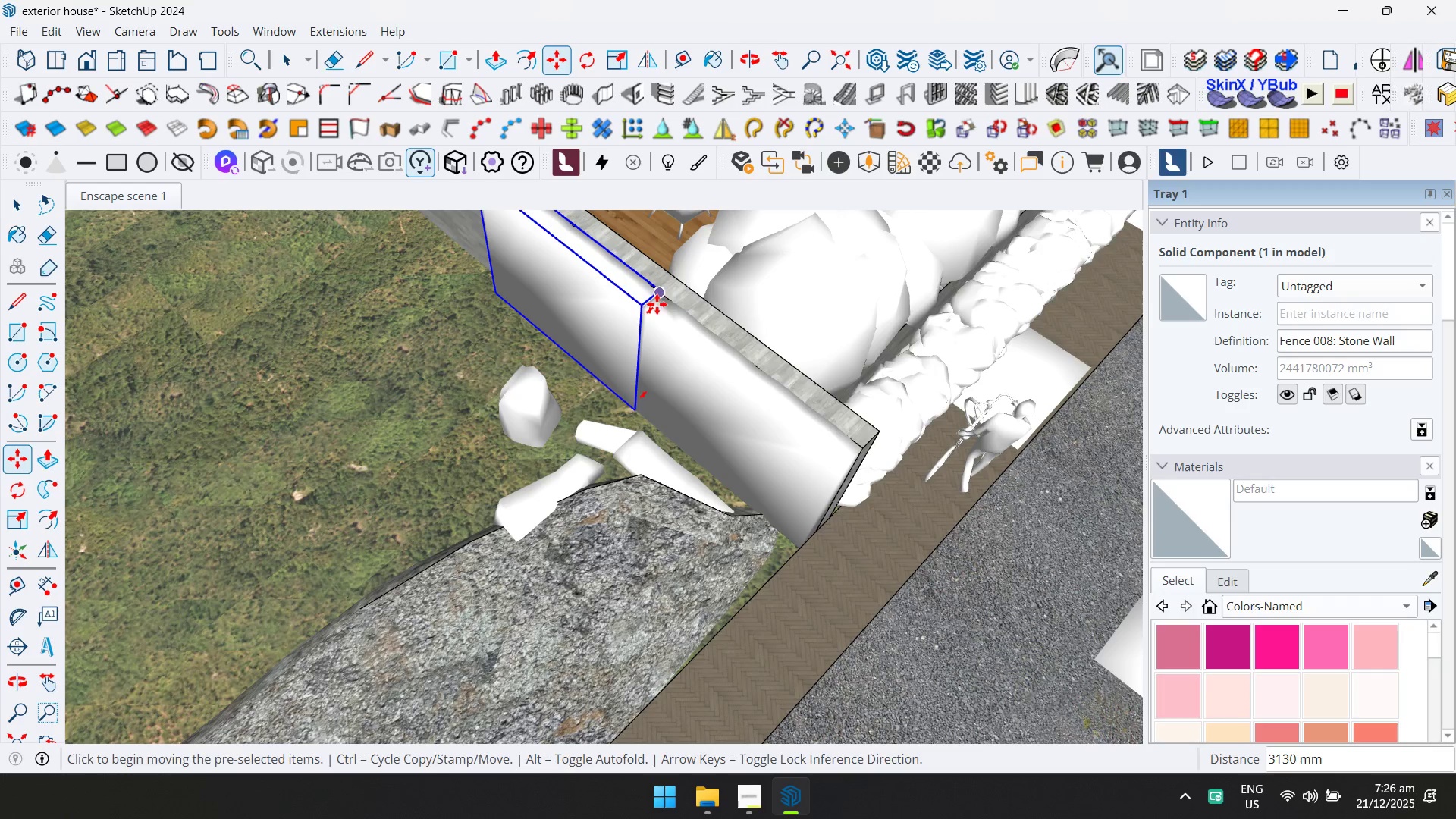 
scroll: coordinate [634, 341], scroll_direction: down, amount: 5.0
 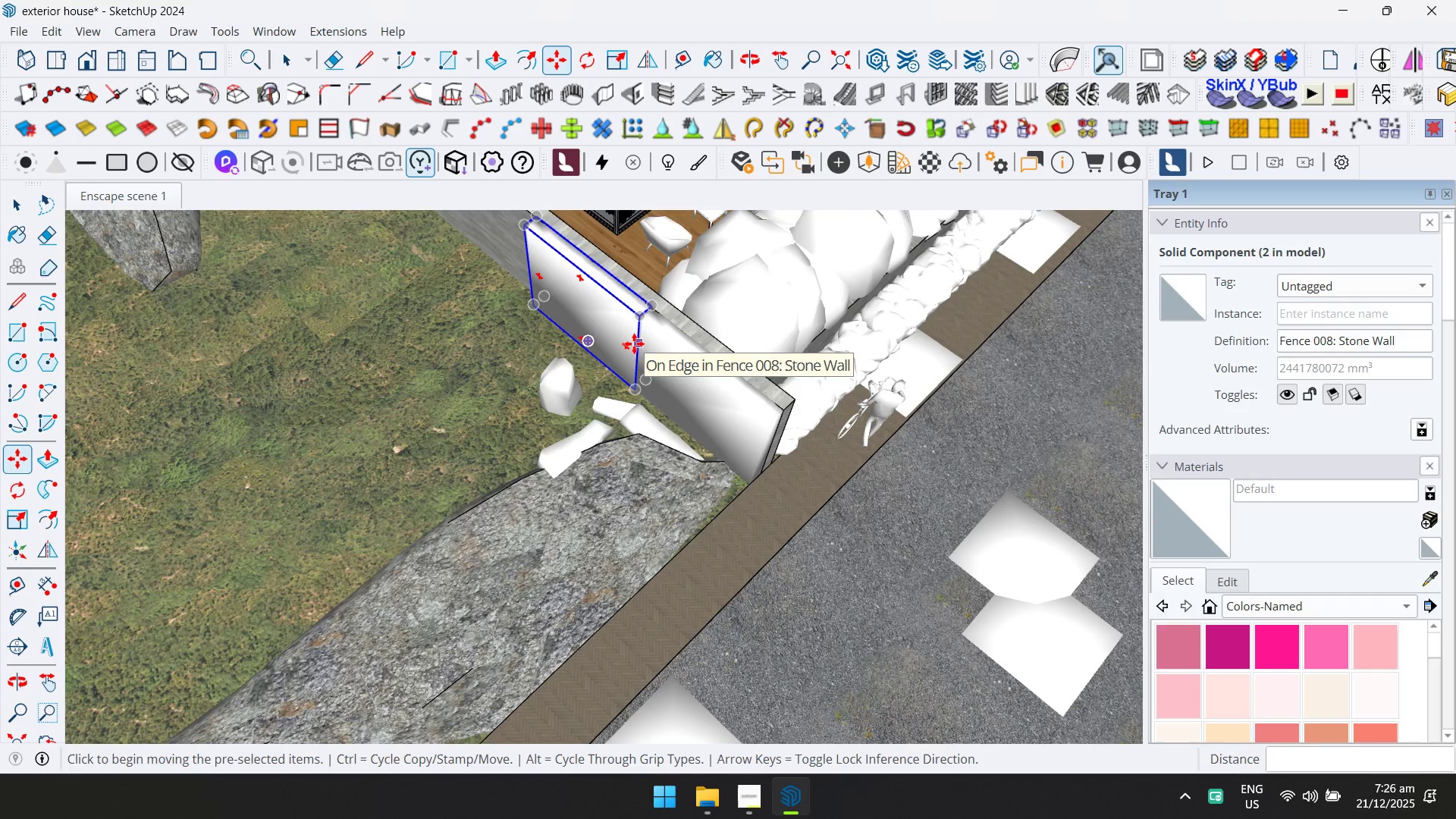 
type(*7)
 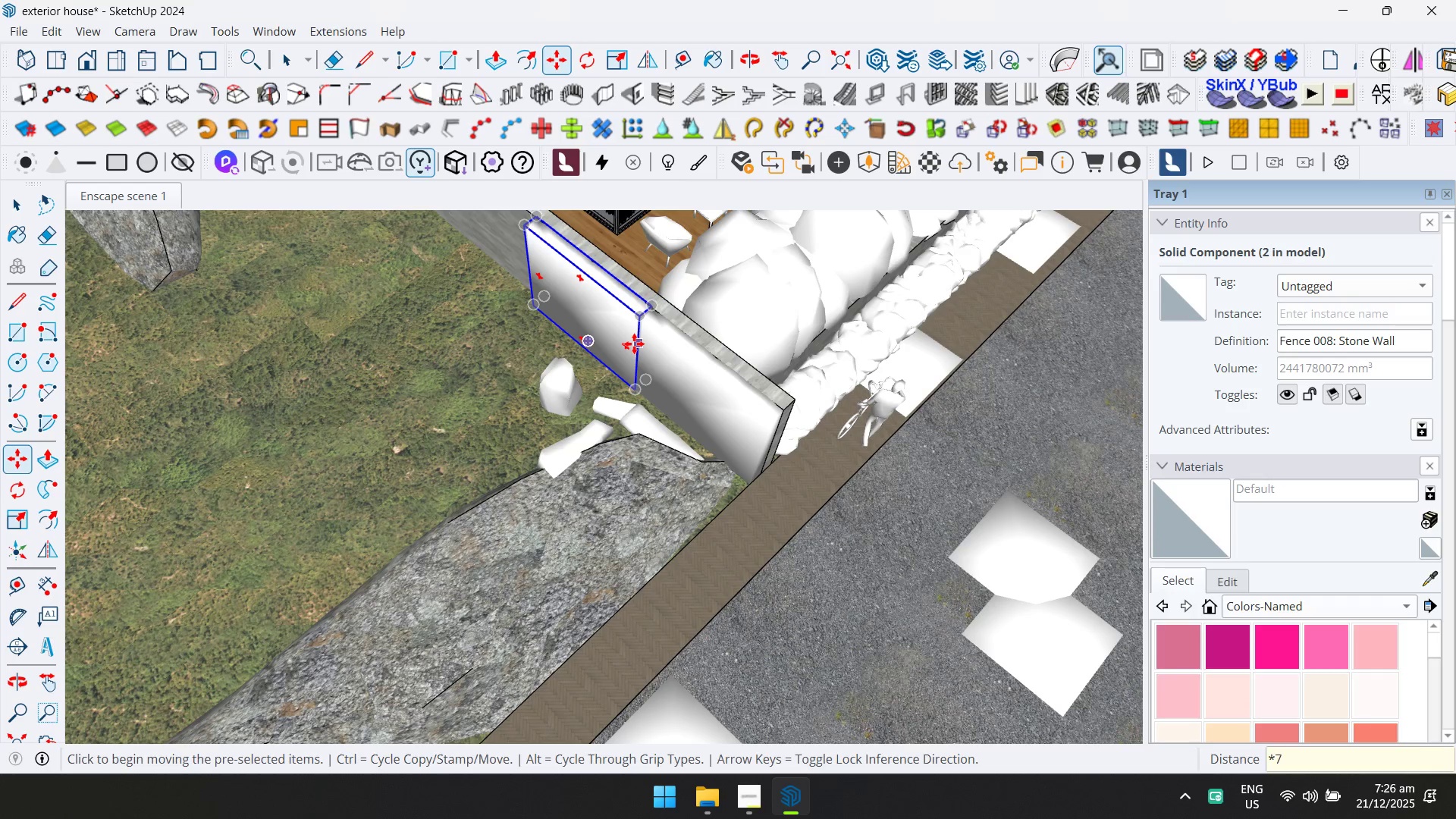 
key(Enter)
 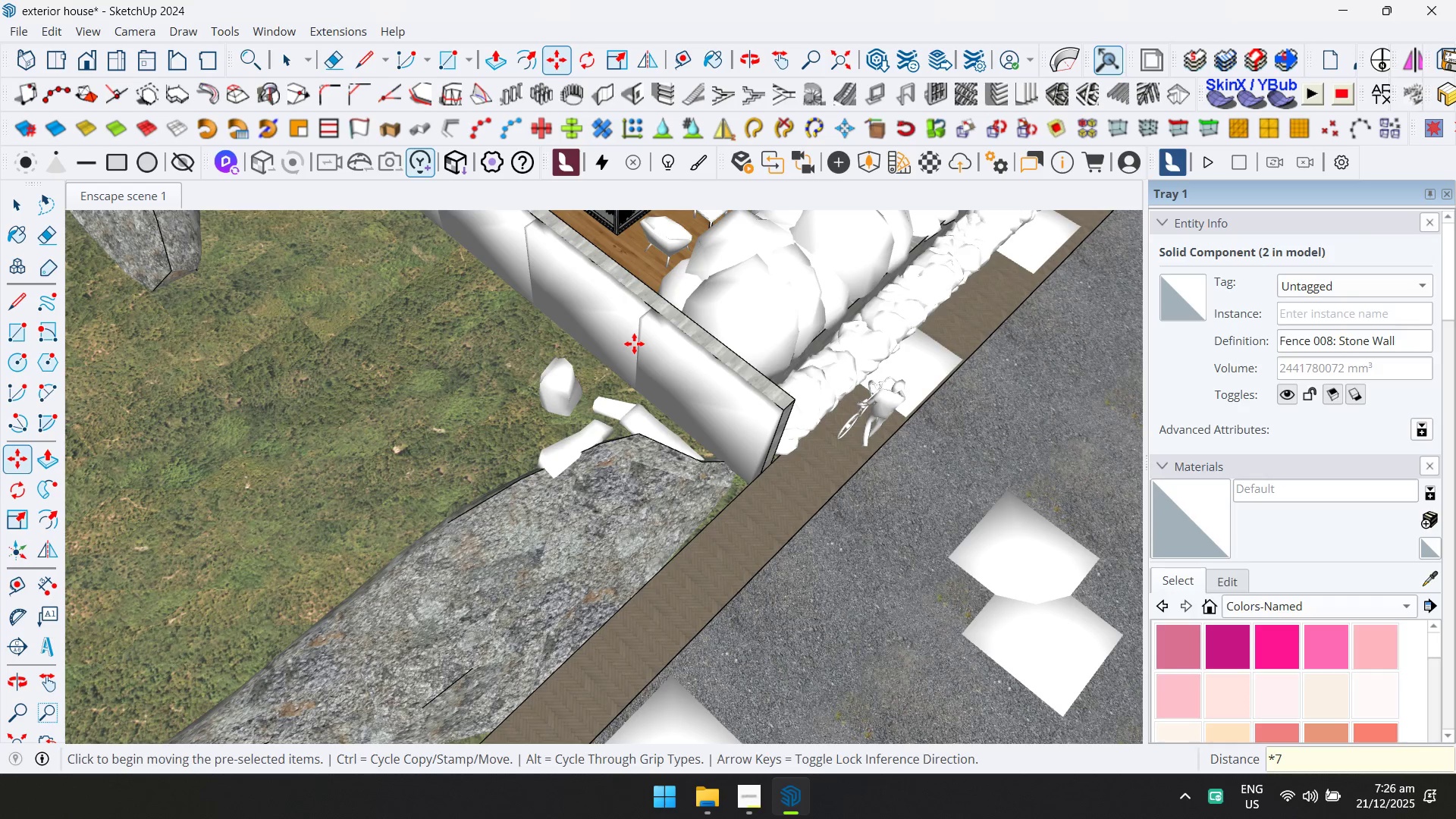 
hold_key(key=ShiftLeft, duration=0.47)
scroll: coordinate [604, 337], scroll_direction: down, amount: 10.0
 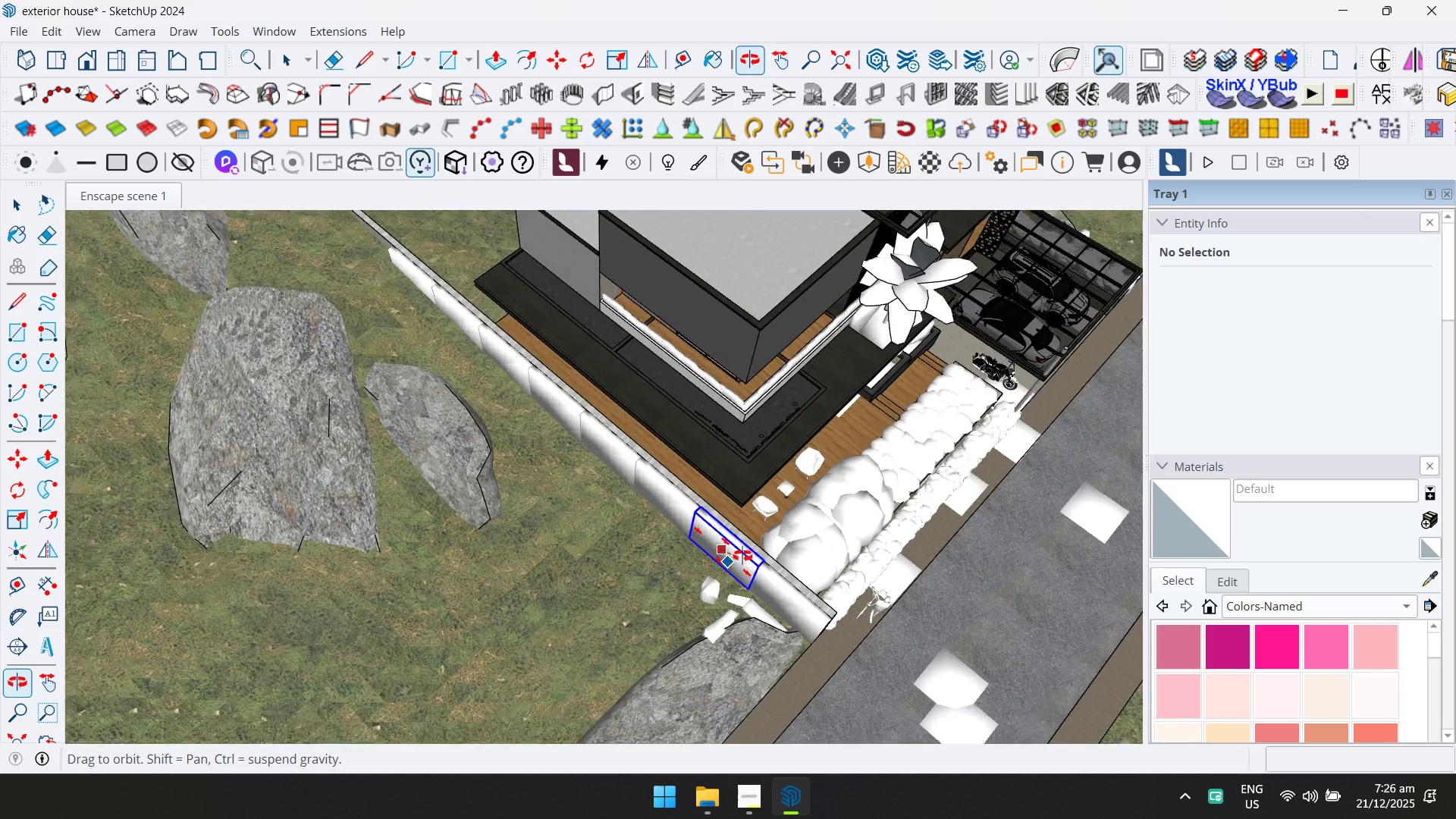 
key(Space)
 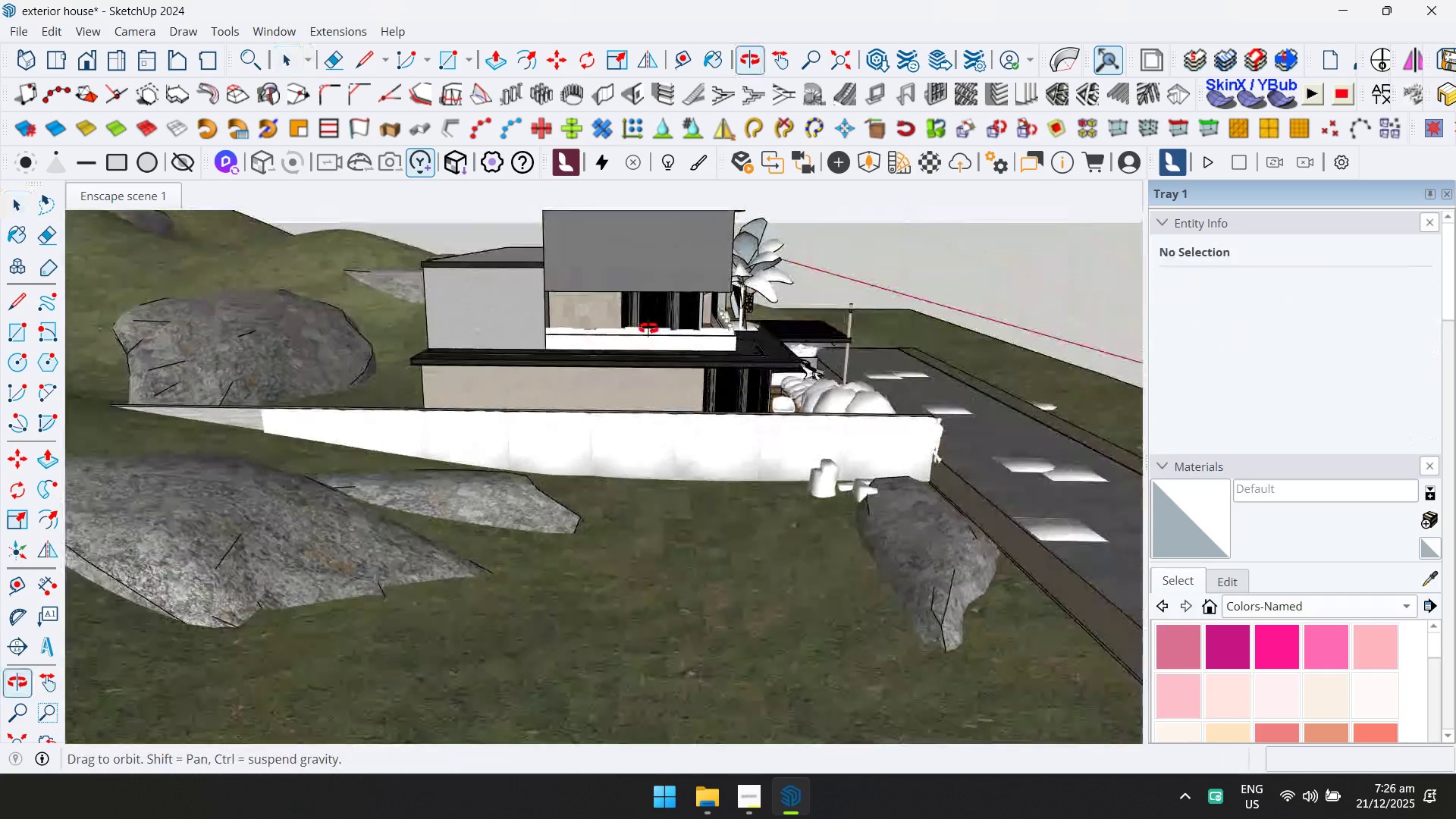 
scroll: coordinate [500, 420], scroll_direction: up, amount: 1.0
 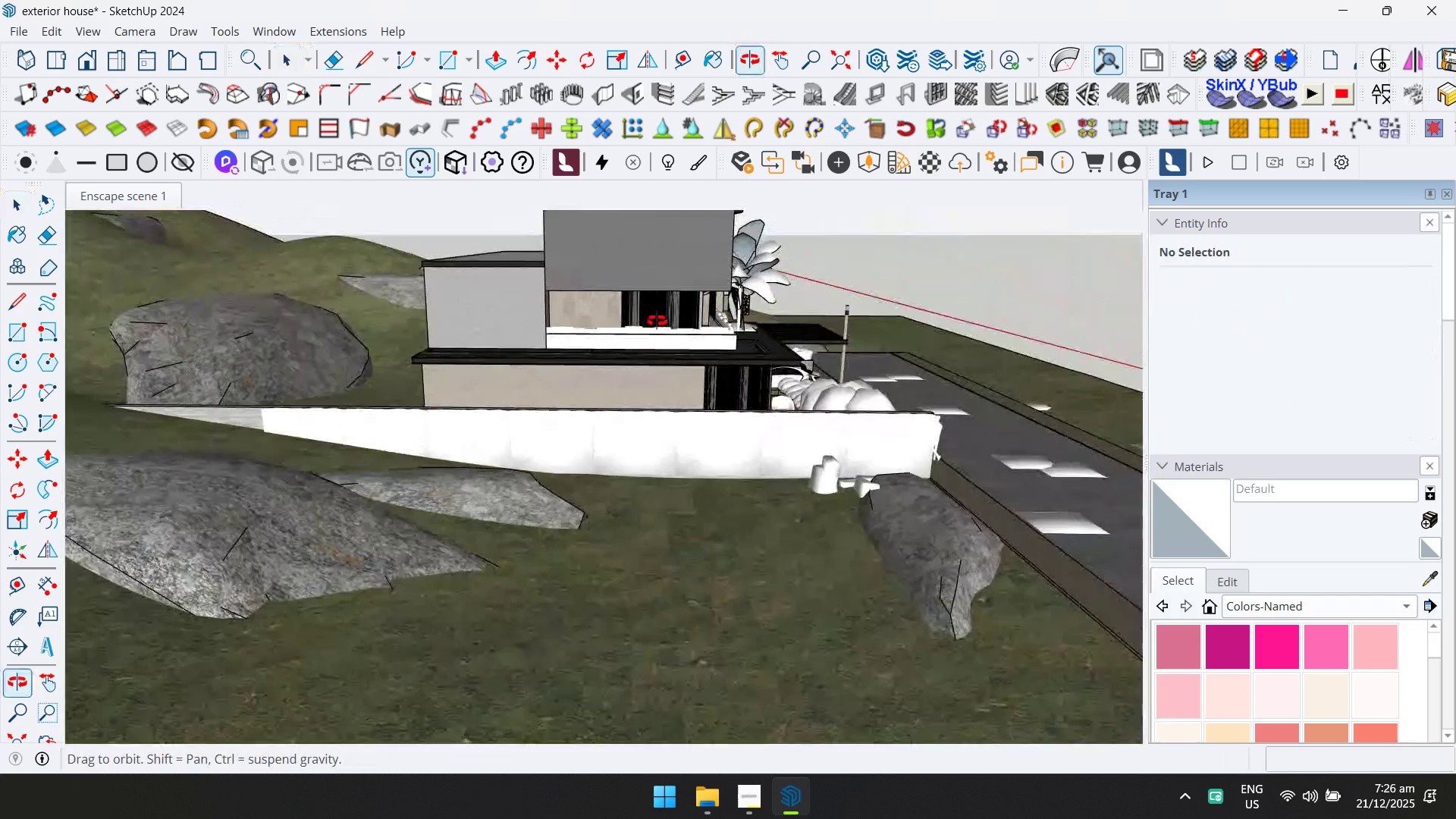 
hold_key(key=ShiftLeft, duration=0.34)
 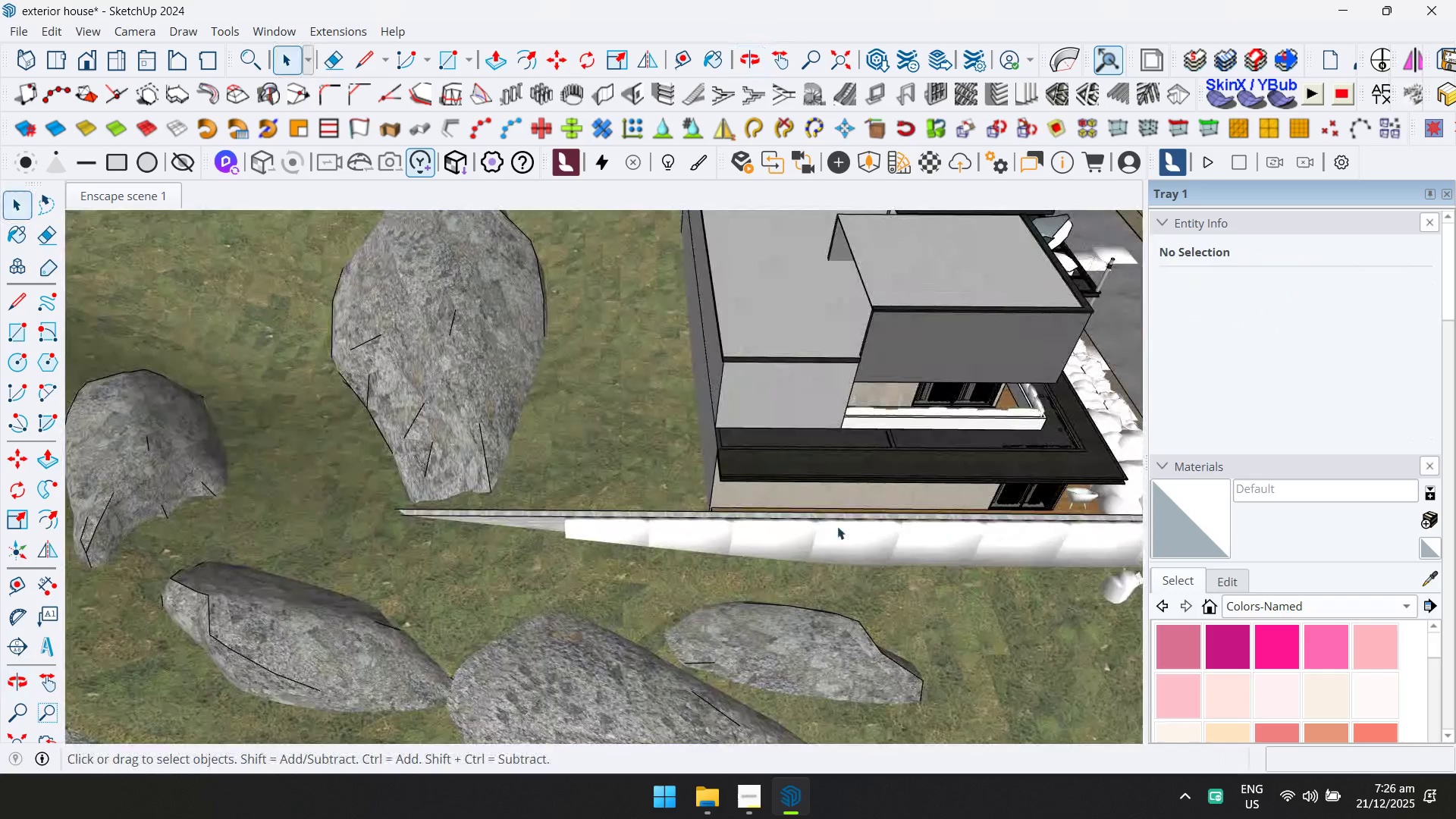 
left_click([579, 523])
 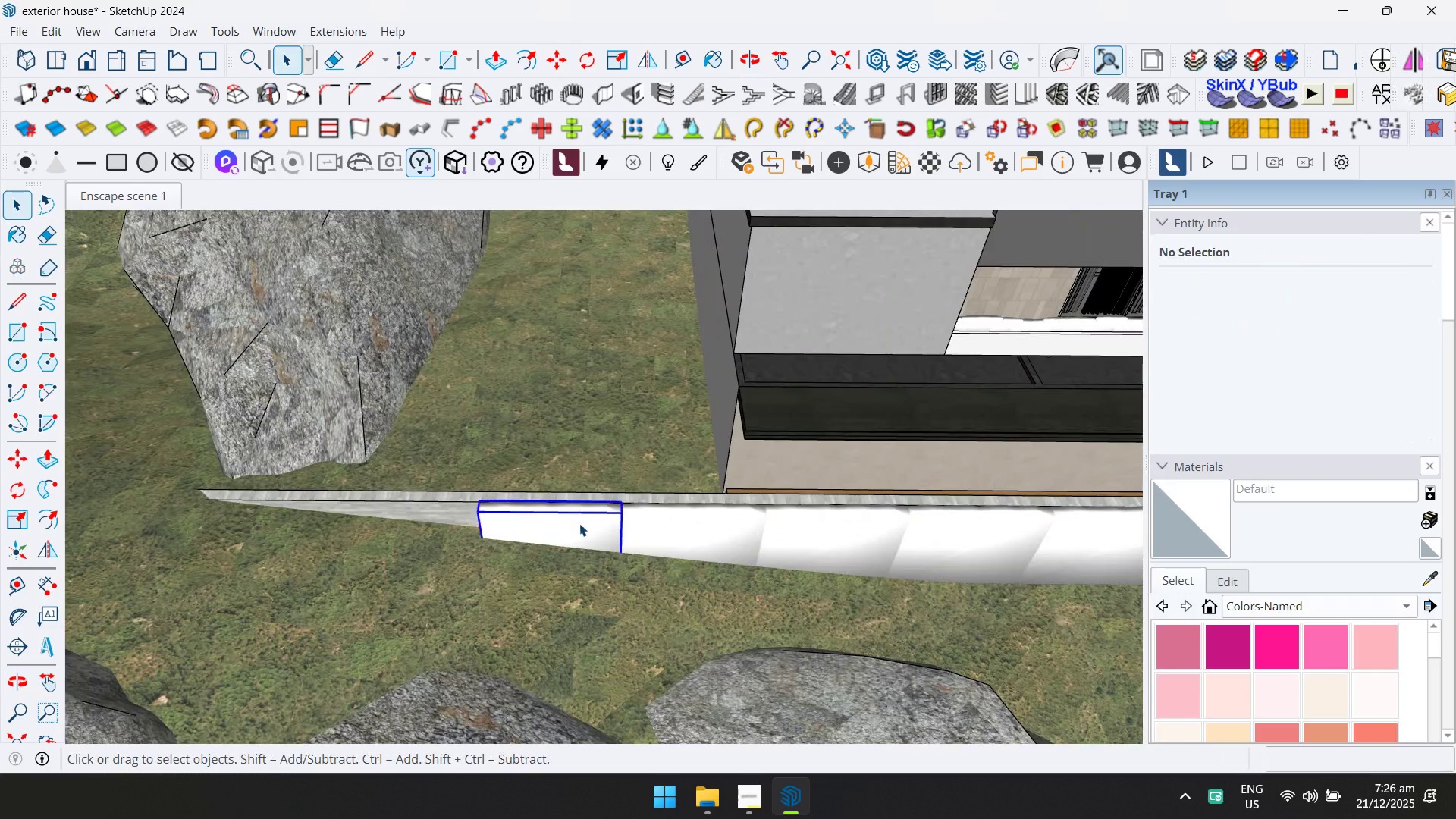 
scroll: coordinate [664, 546], scroll_direction: up, amount: 5.0
 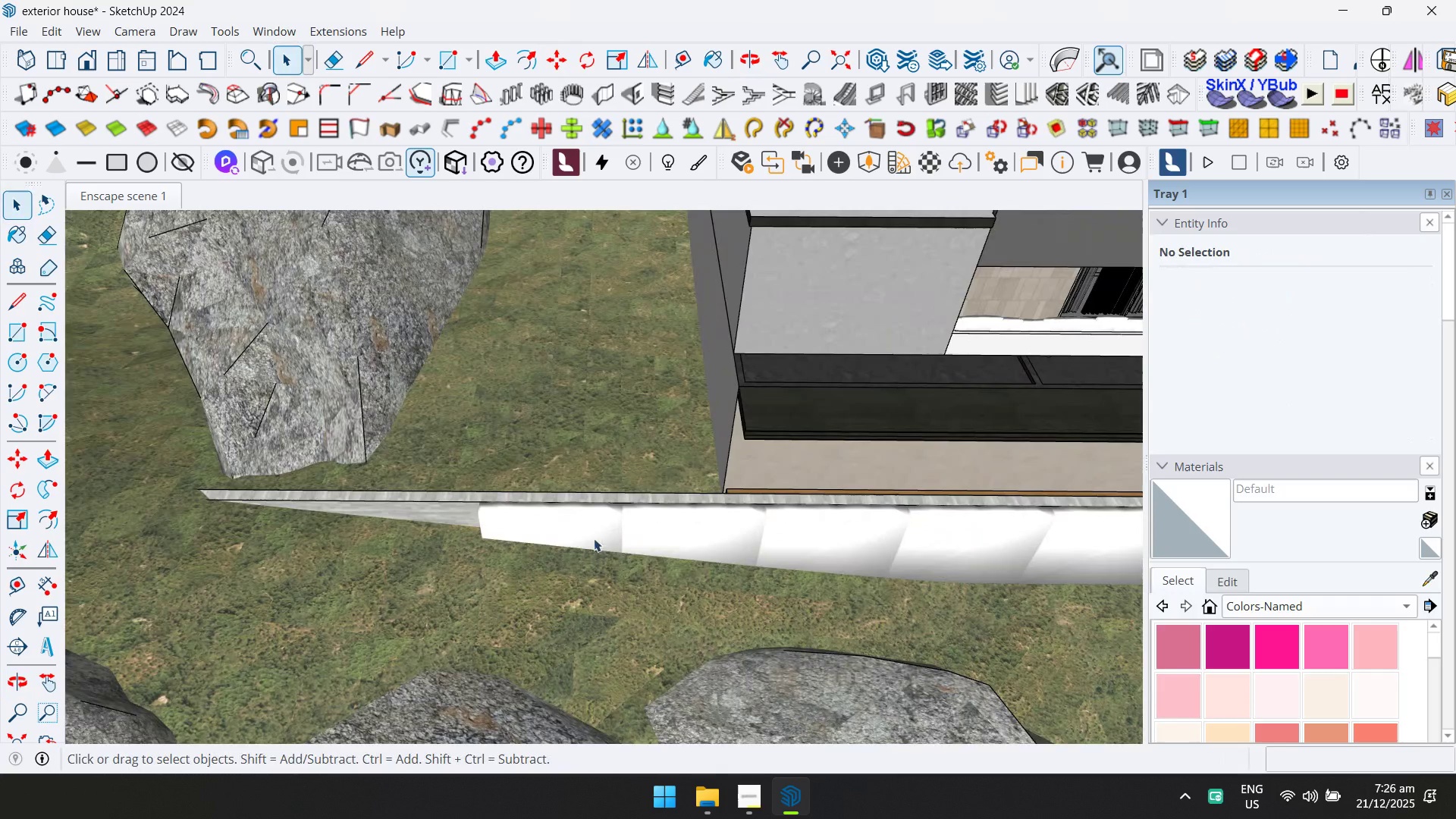 
key(M)
 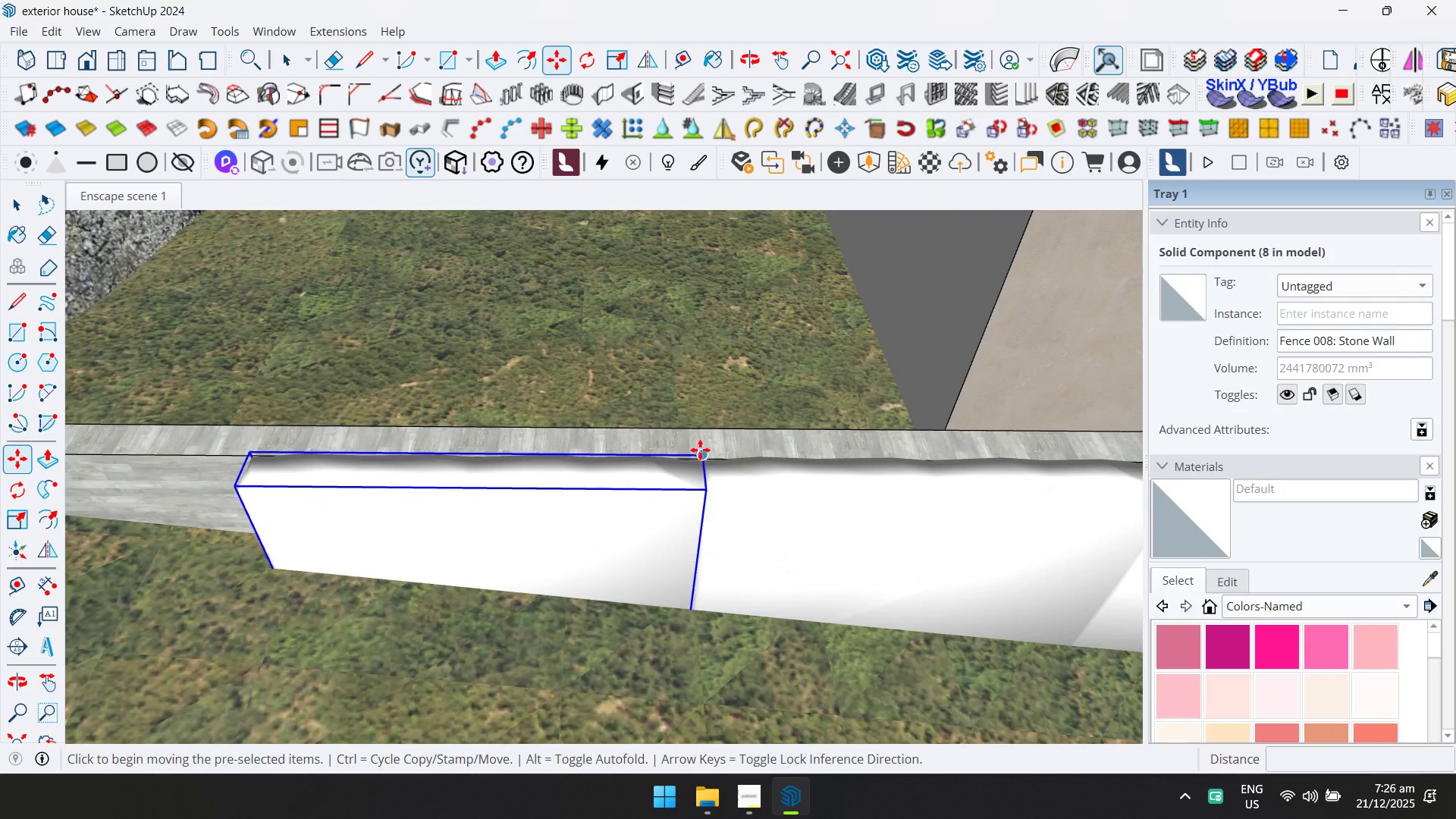 
scroll: coordinate [585, 522], scroll_direction: up, amount: 12.0
 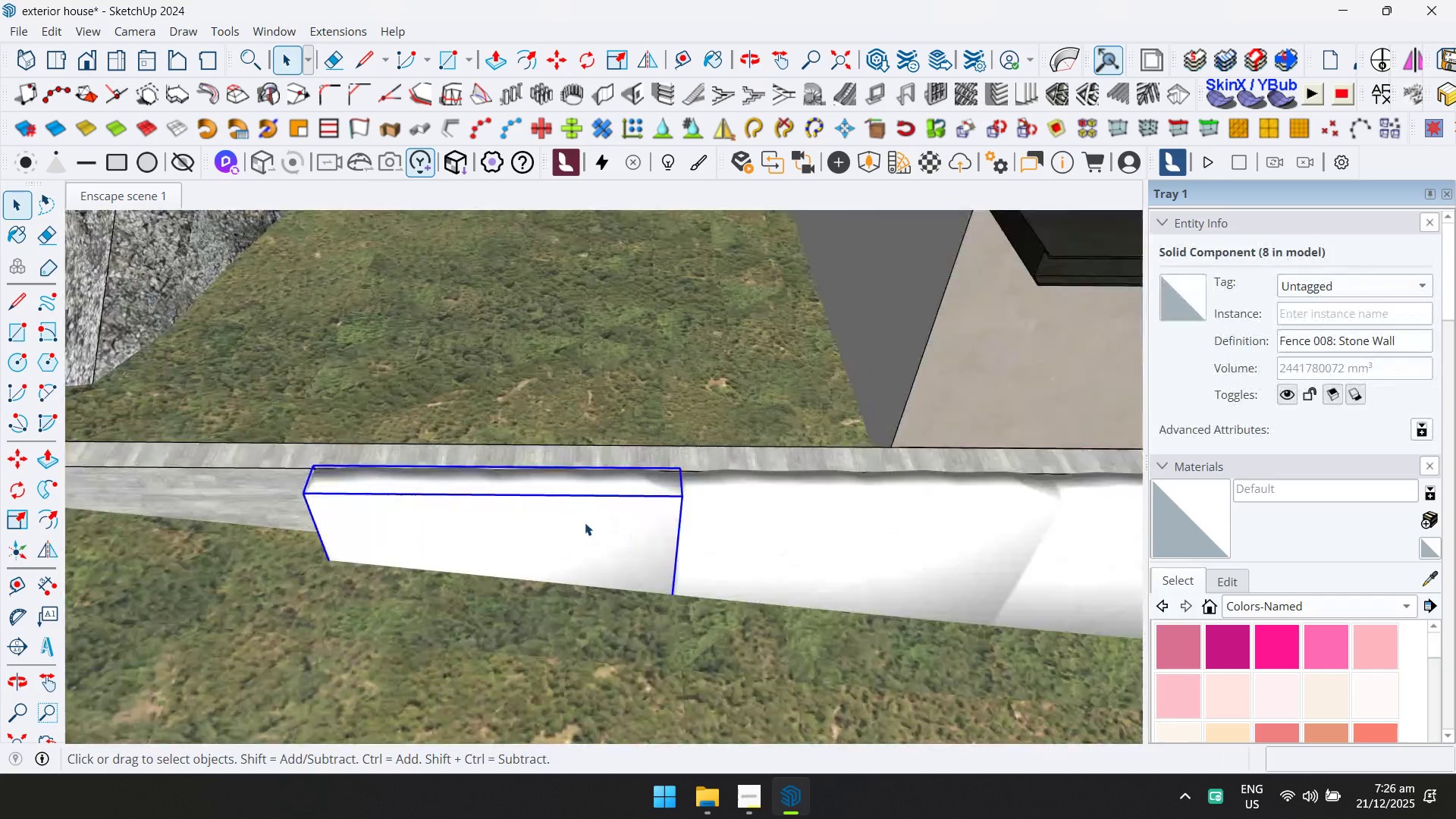 
key(Control+ControlLeft)
 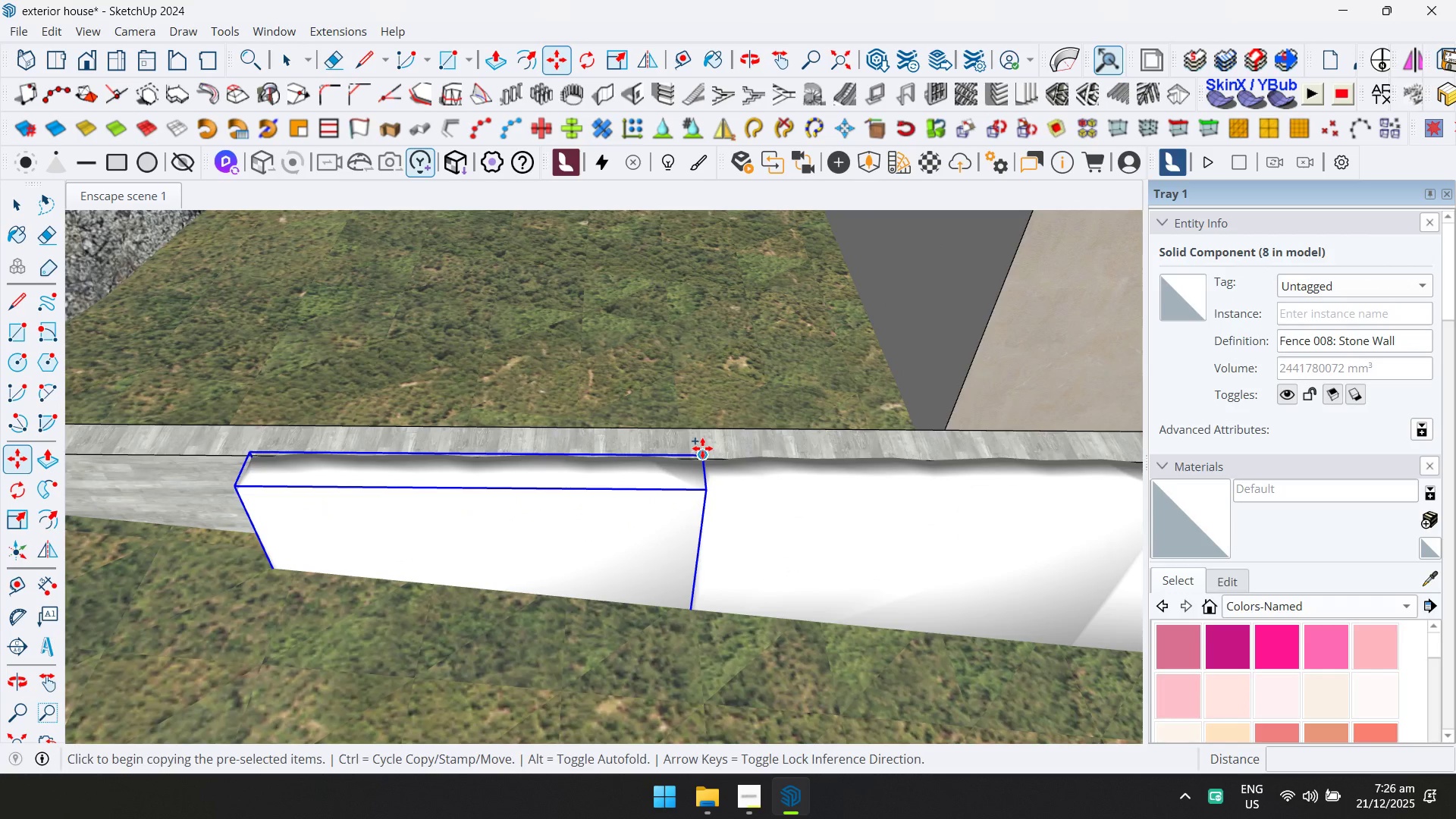 
left_click([702, 448])
 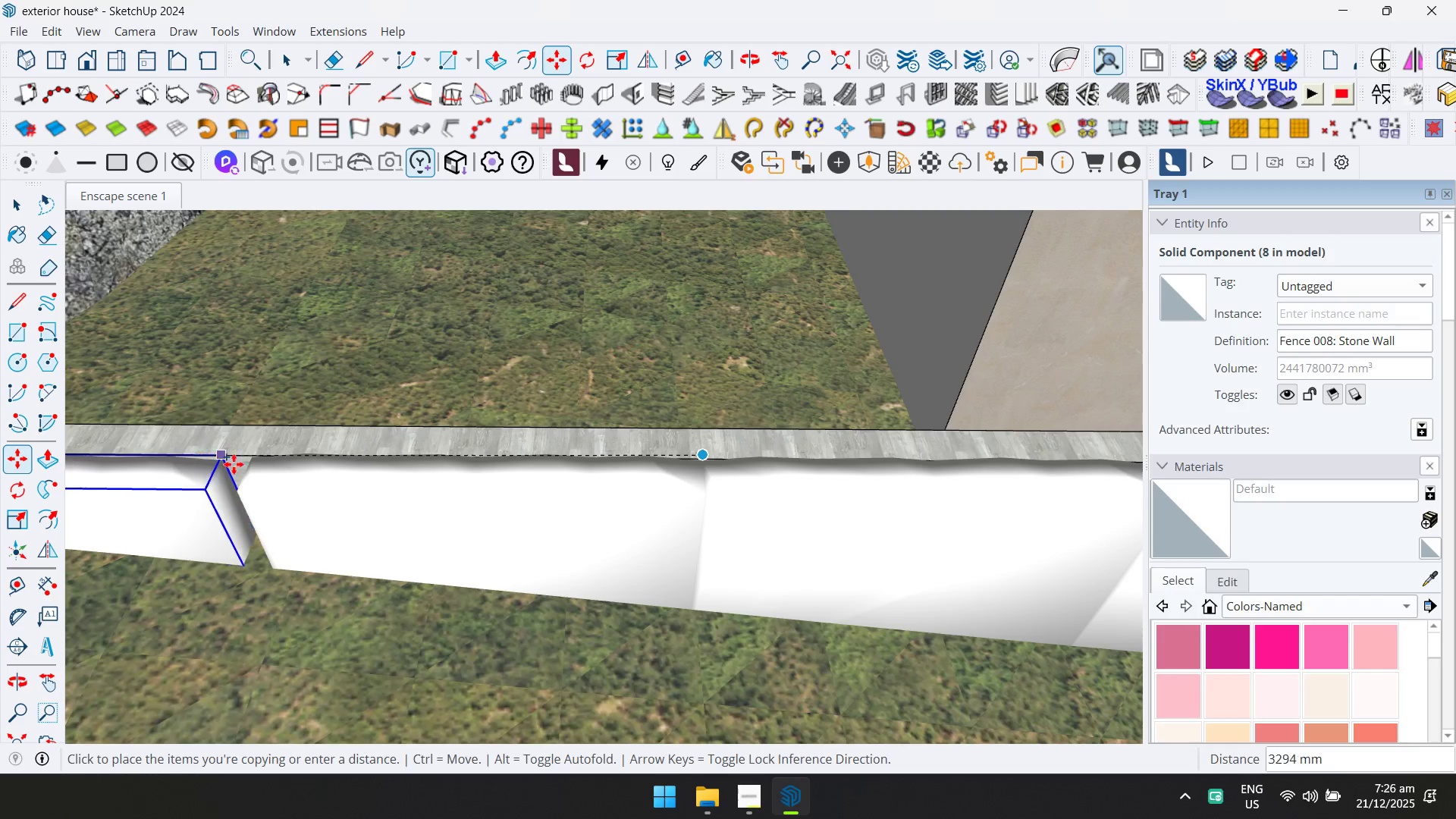 
left_click_drag(start_coordinate=[255, 460], to_coordinate=[259, 457])
 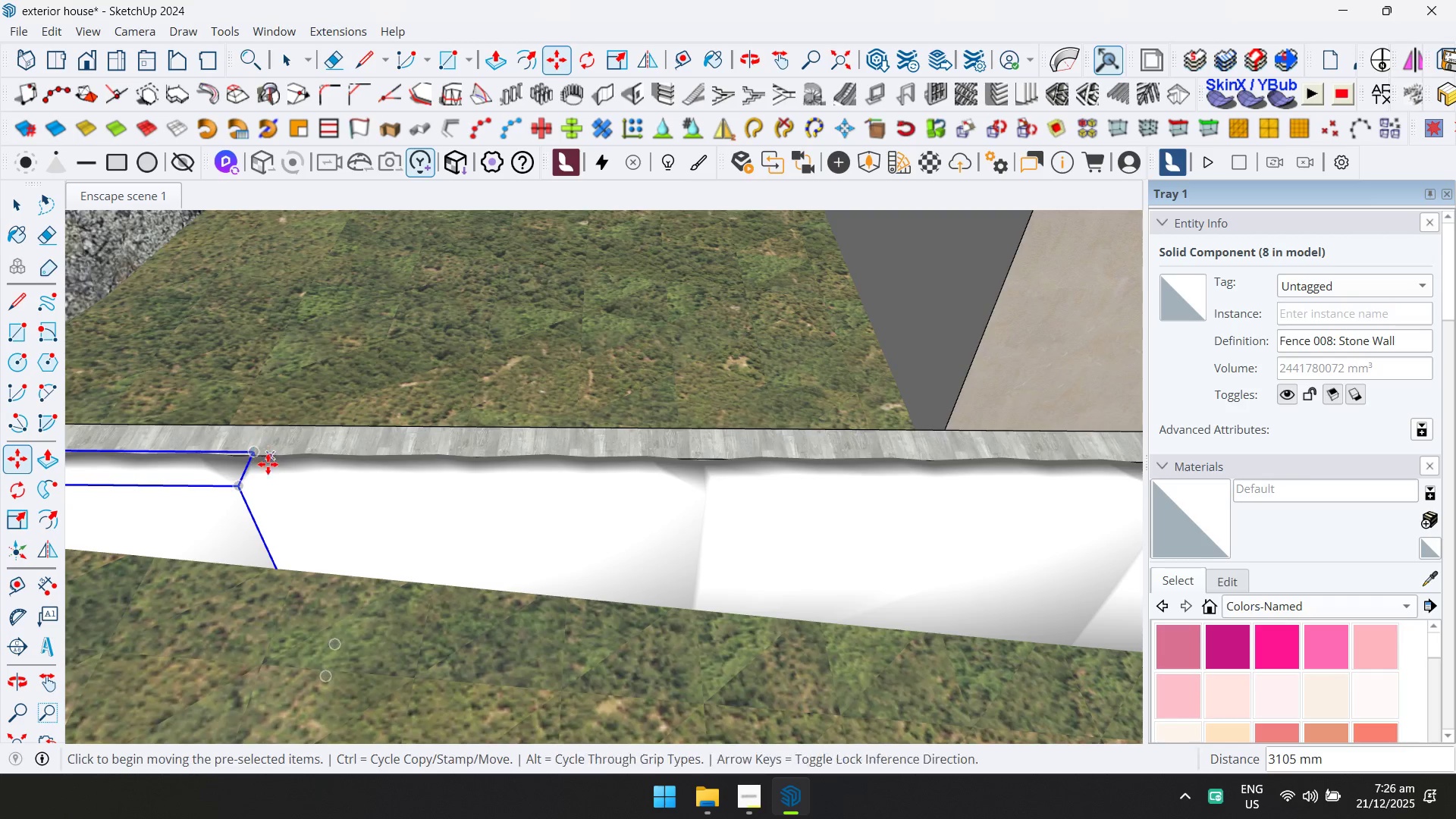 
key(Shift+ShiftLeft)
 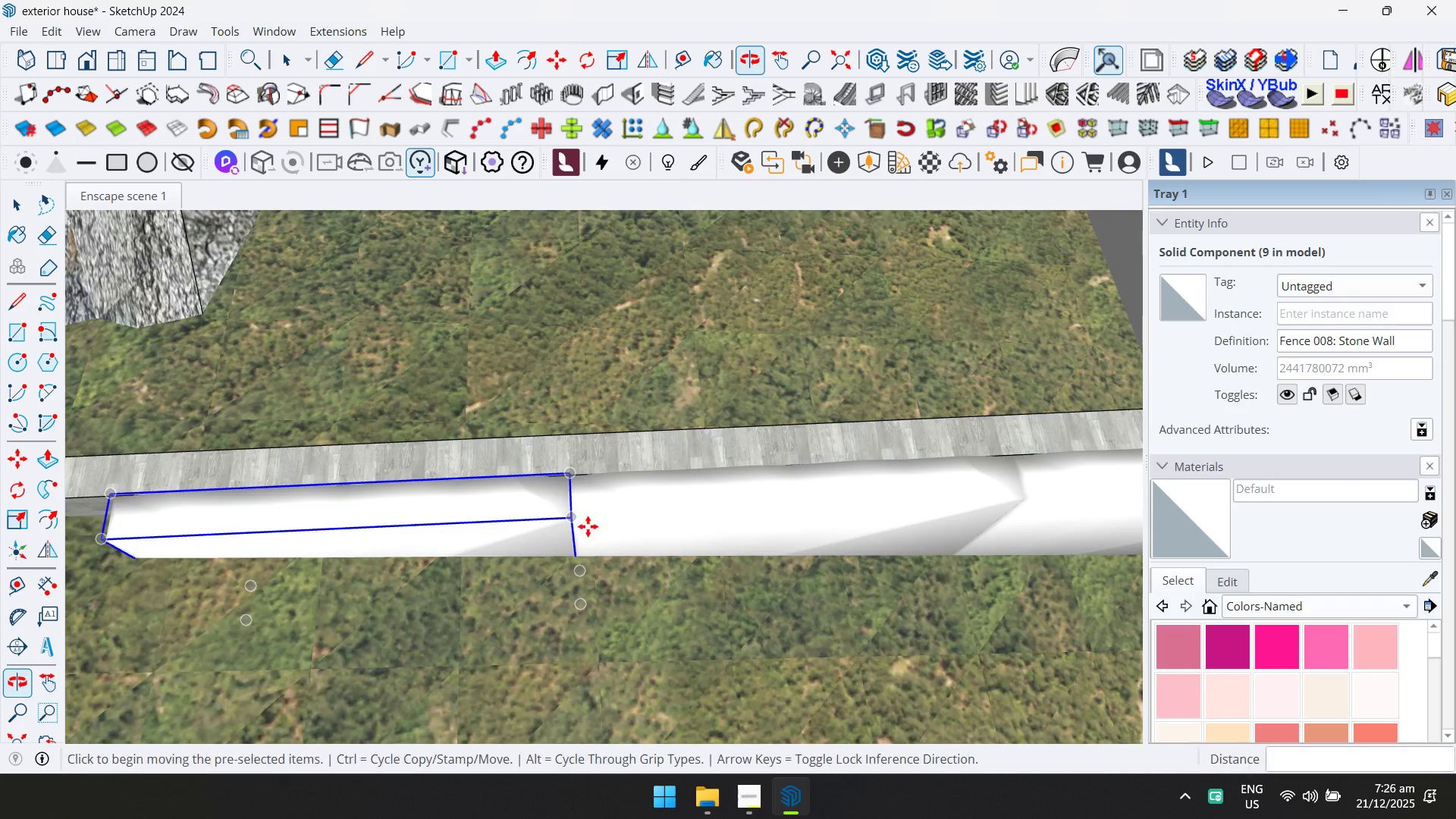 
key(Space)
 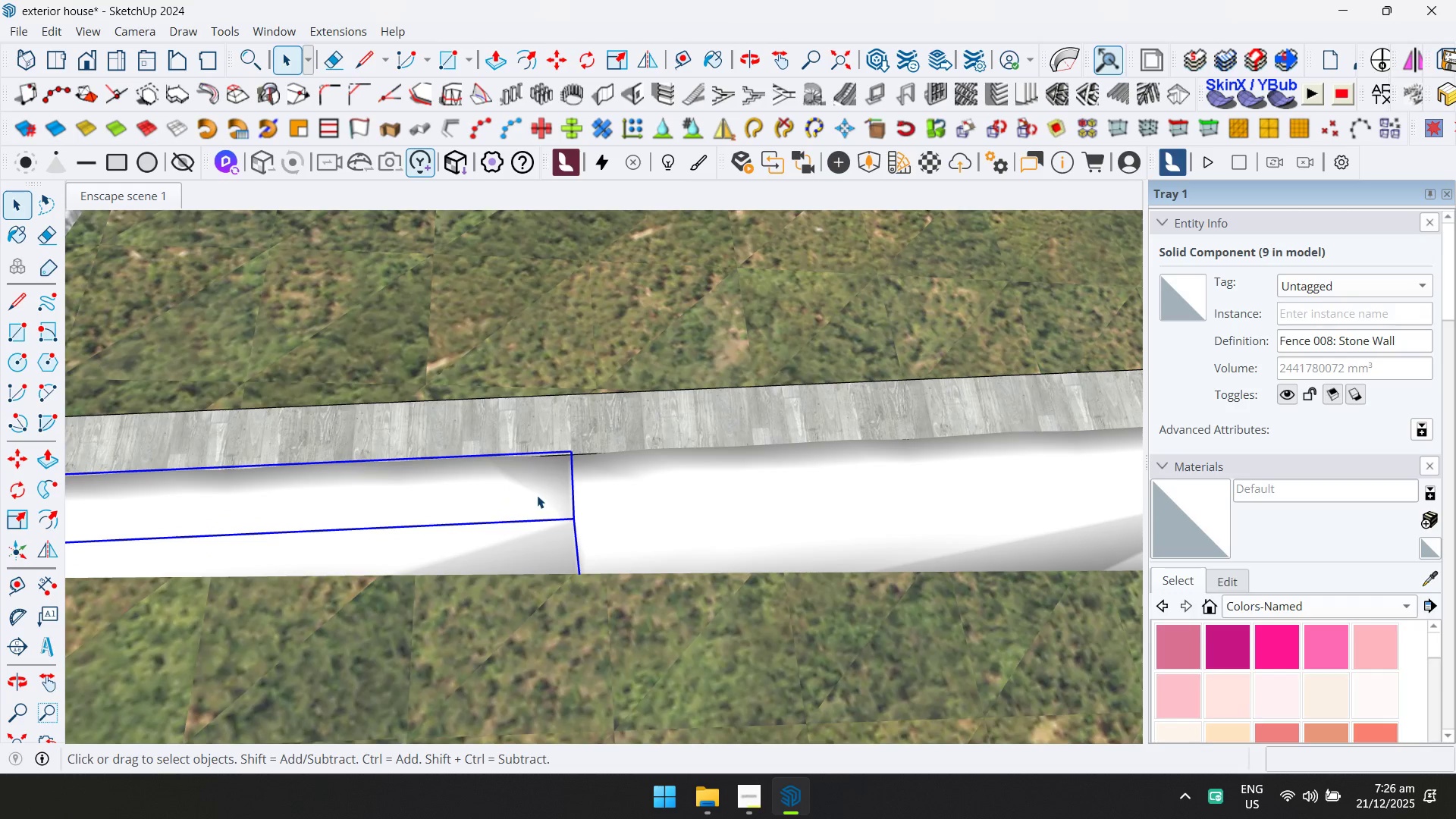 
scroll: coordinate [566, 511], scroll_direction: up, amount: 6.0
 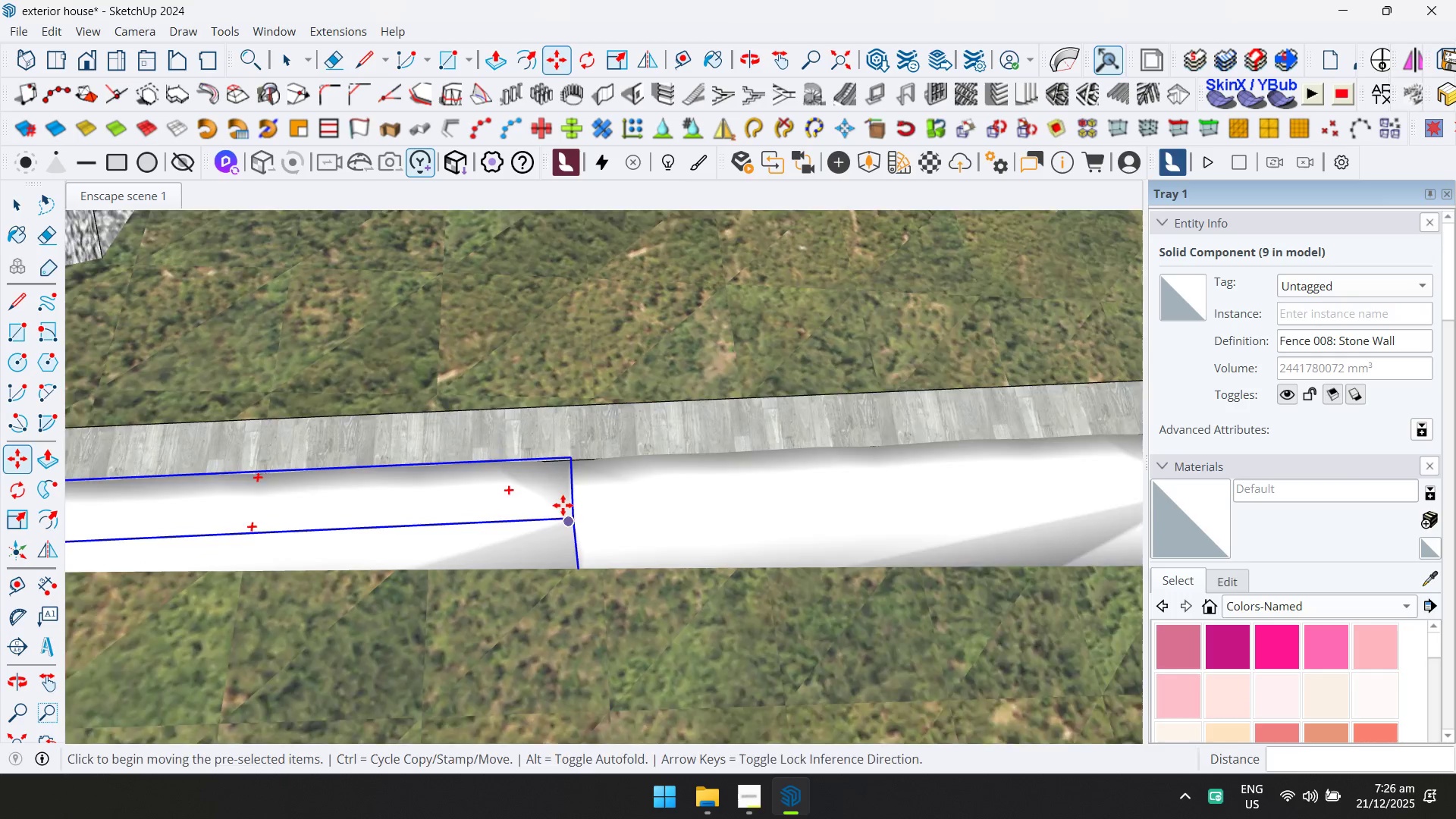 
key(M)
 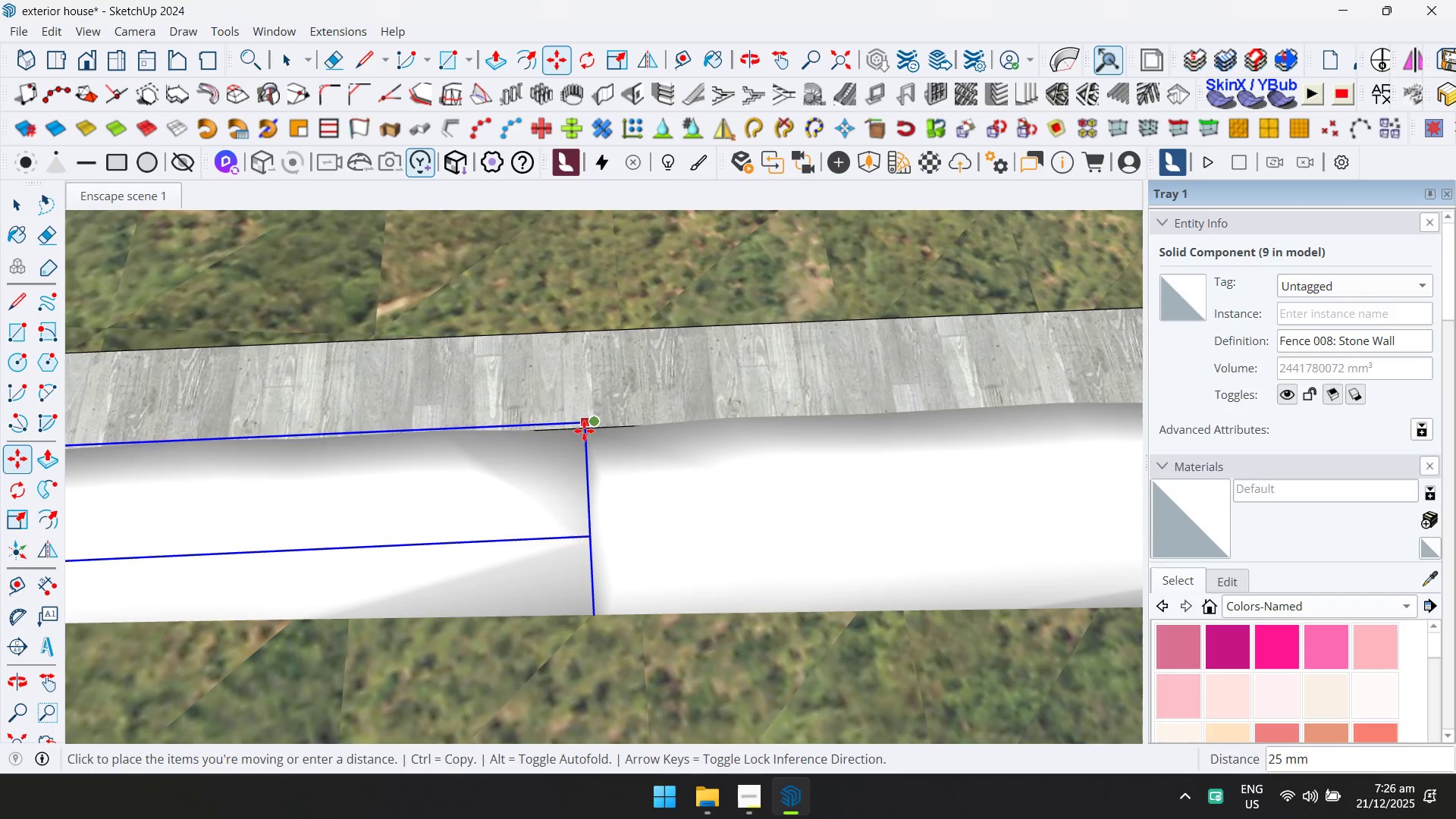 
scroll: coordinate [538, 494], scroll_direction: up, amount: 5.0
 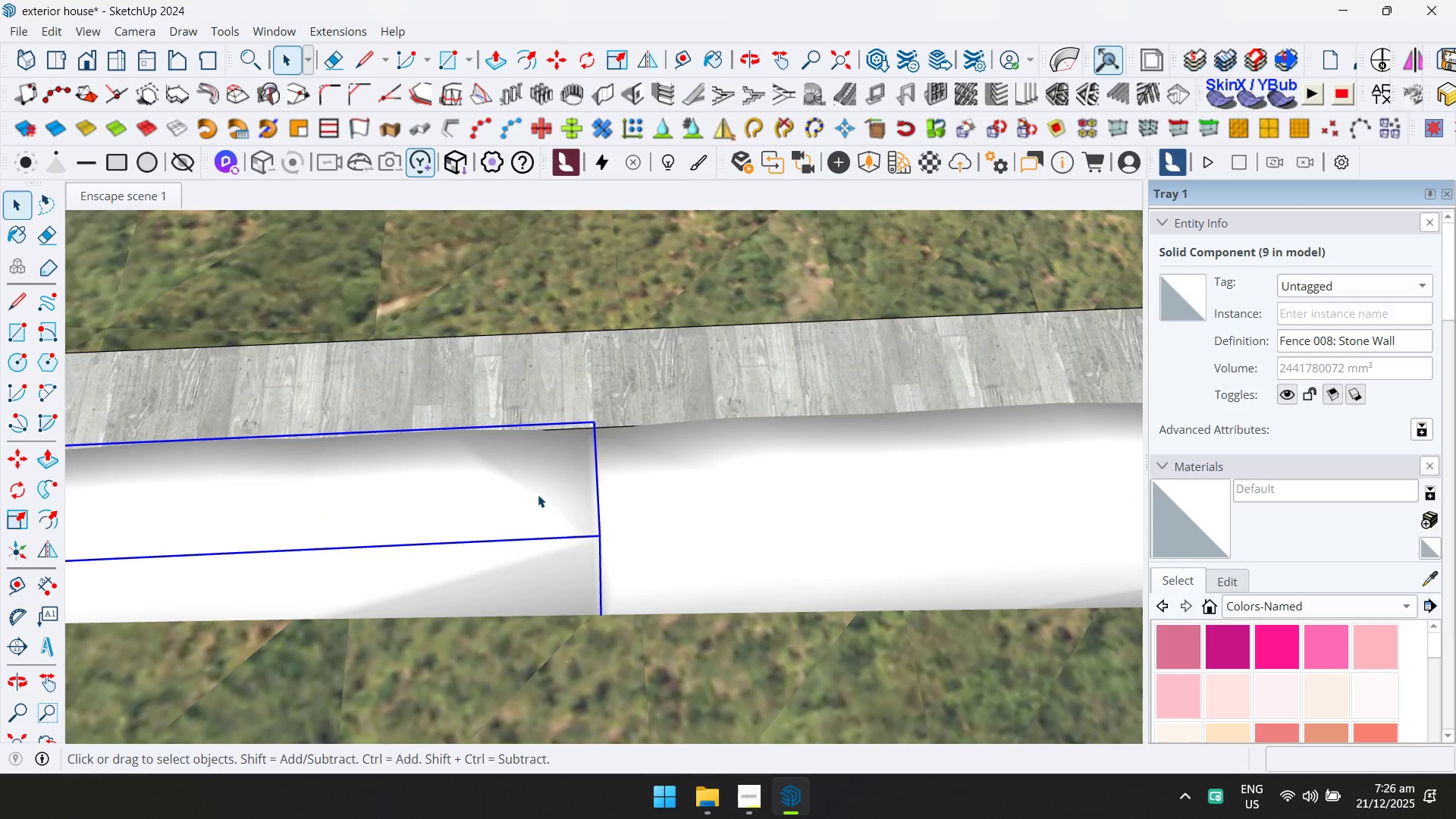 
left_click([585, 431])
 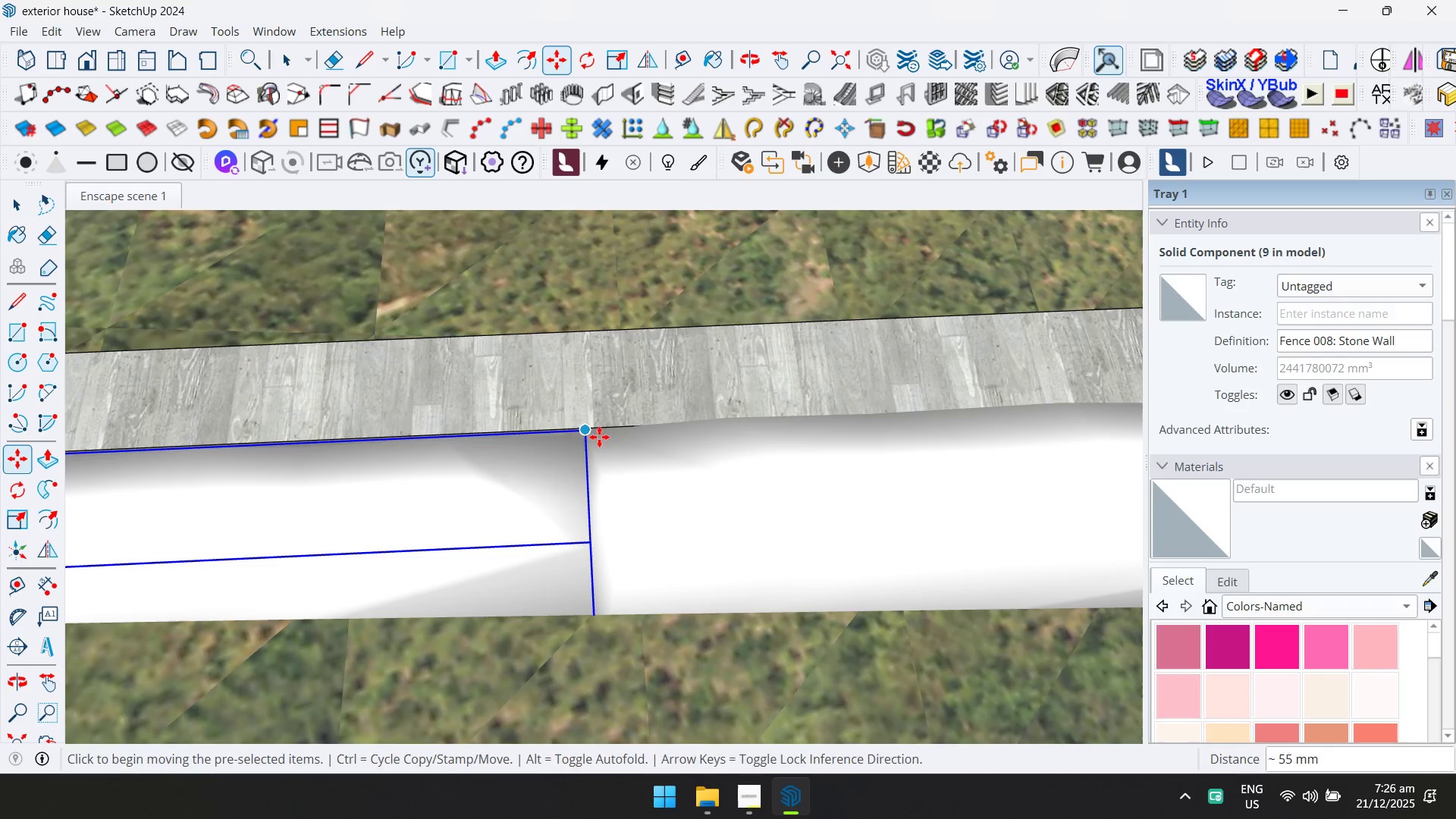 
hold_key(key=ShiftLeft, duration=0.31)
 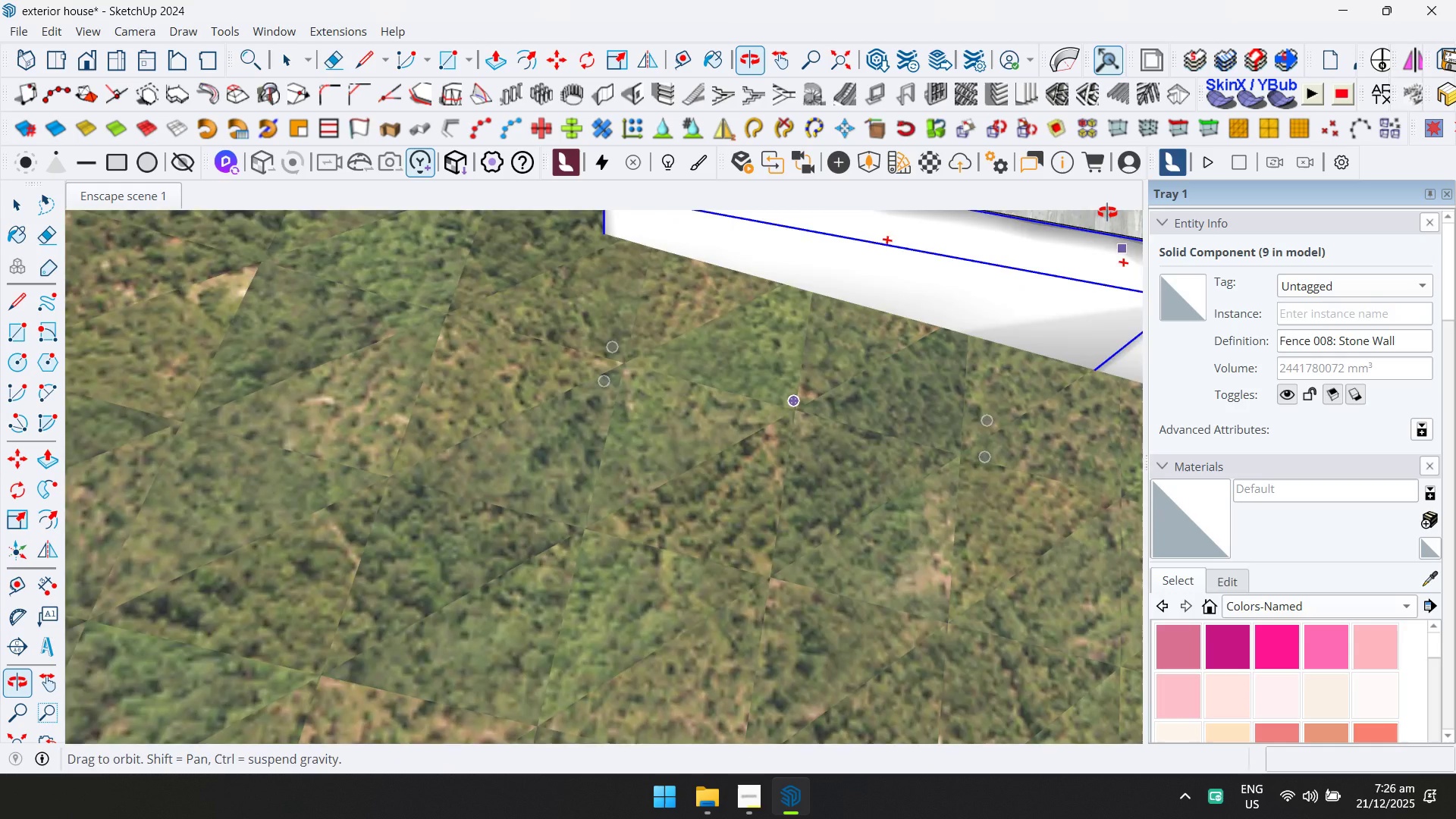 
scroll: coordinate [507, 463], scroll_direction: down, amount: 10.0
 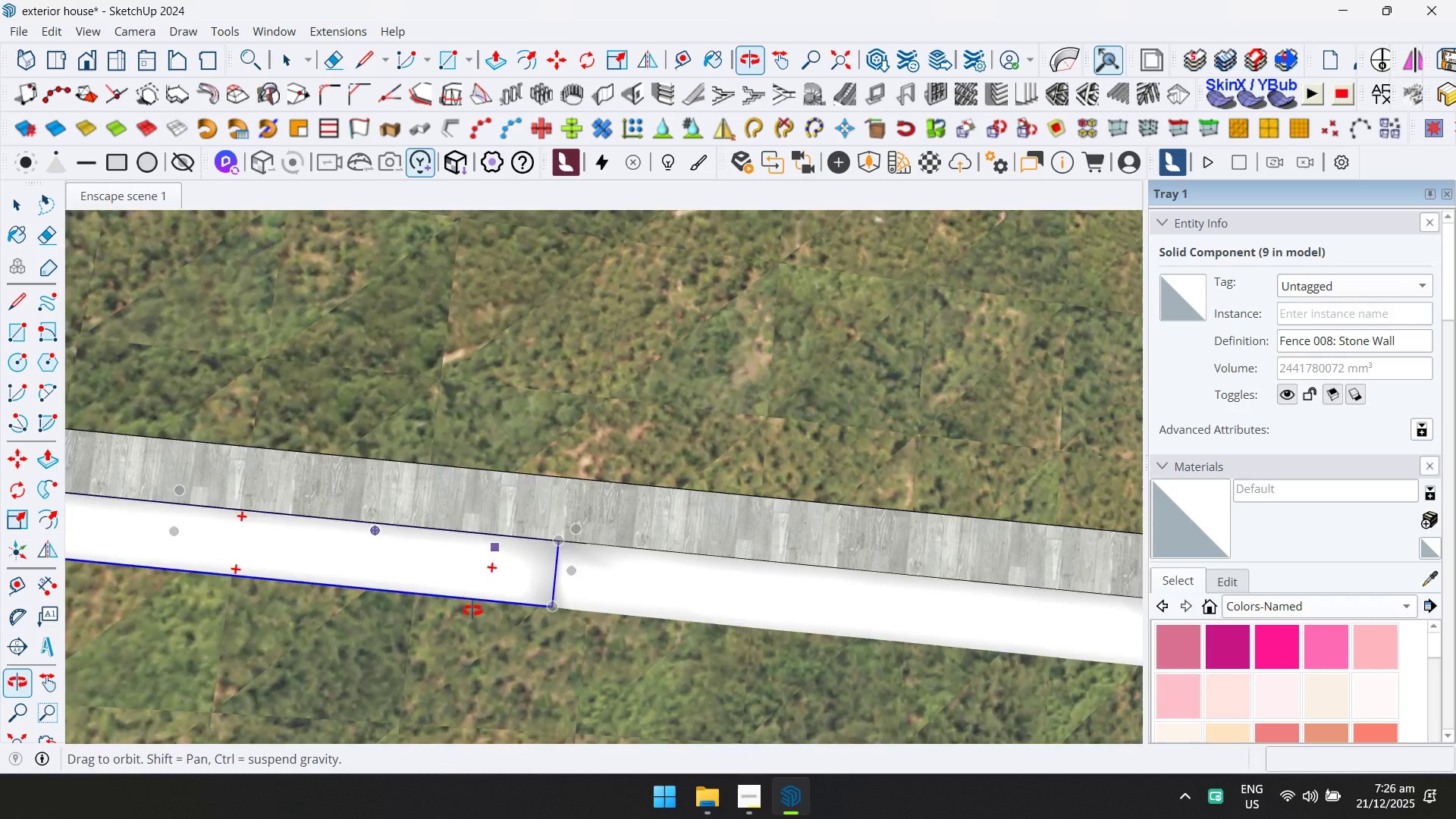 
hold_key(key=ShiftLeft, duration=0.42)
 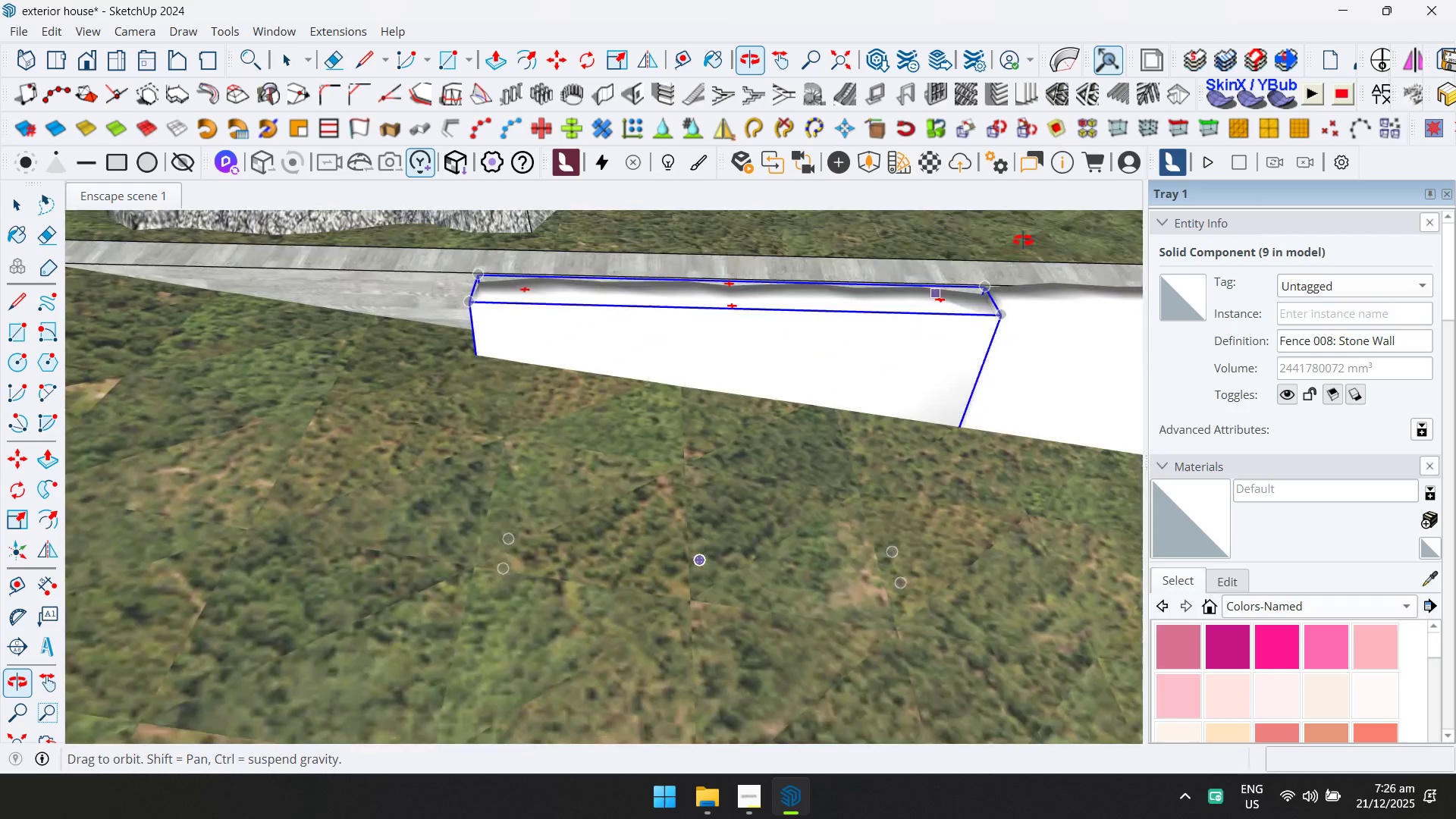 
hold_key(key=ShiftLeft, duration=0.36)
 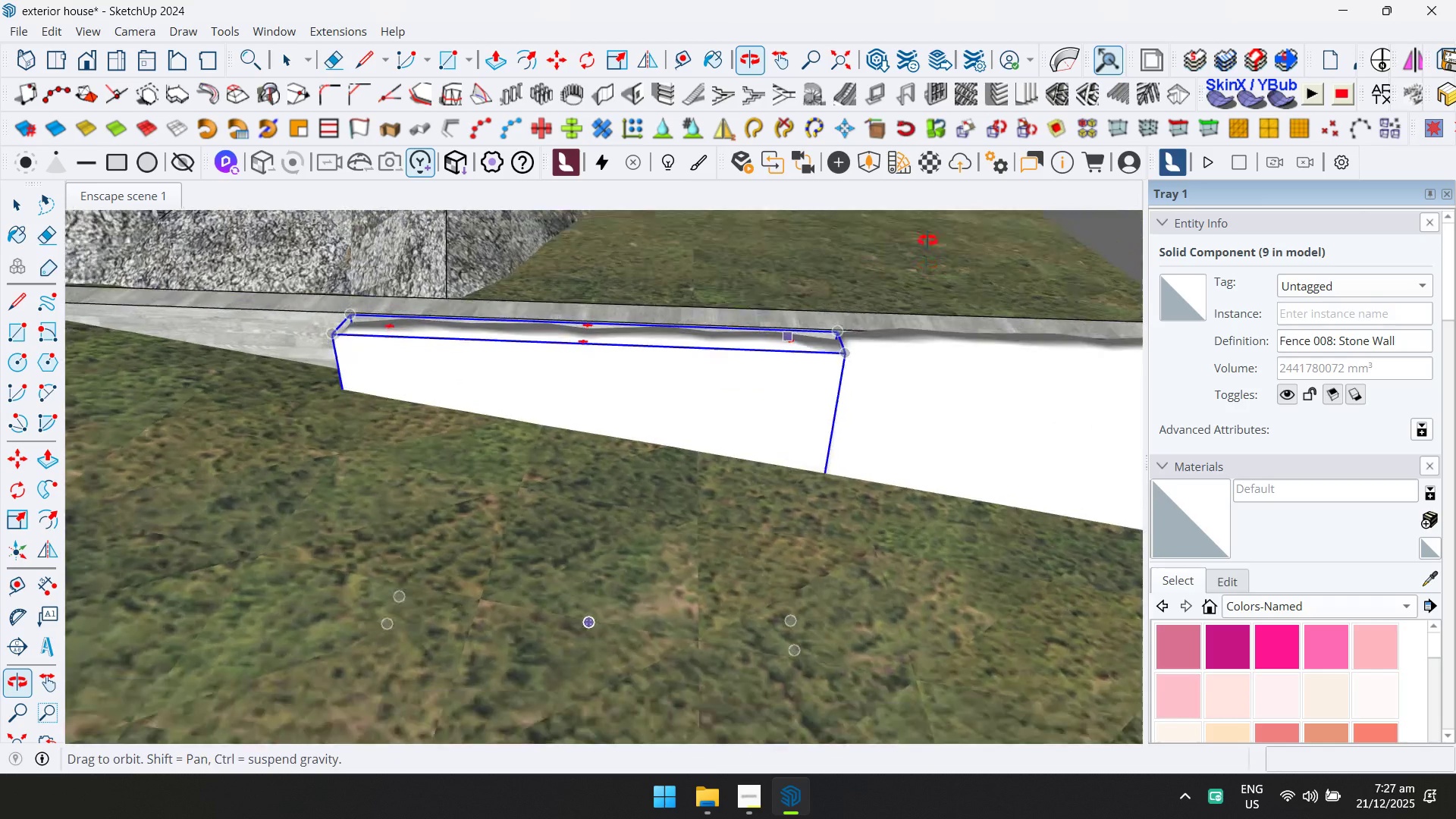 
hold_key(key=ShiftLeft, duration=0.38)
 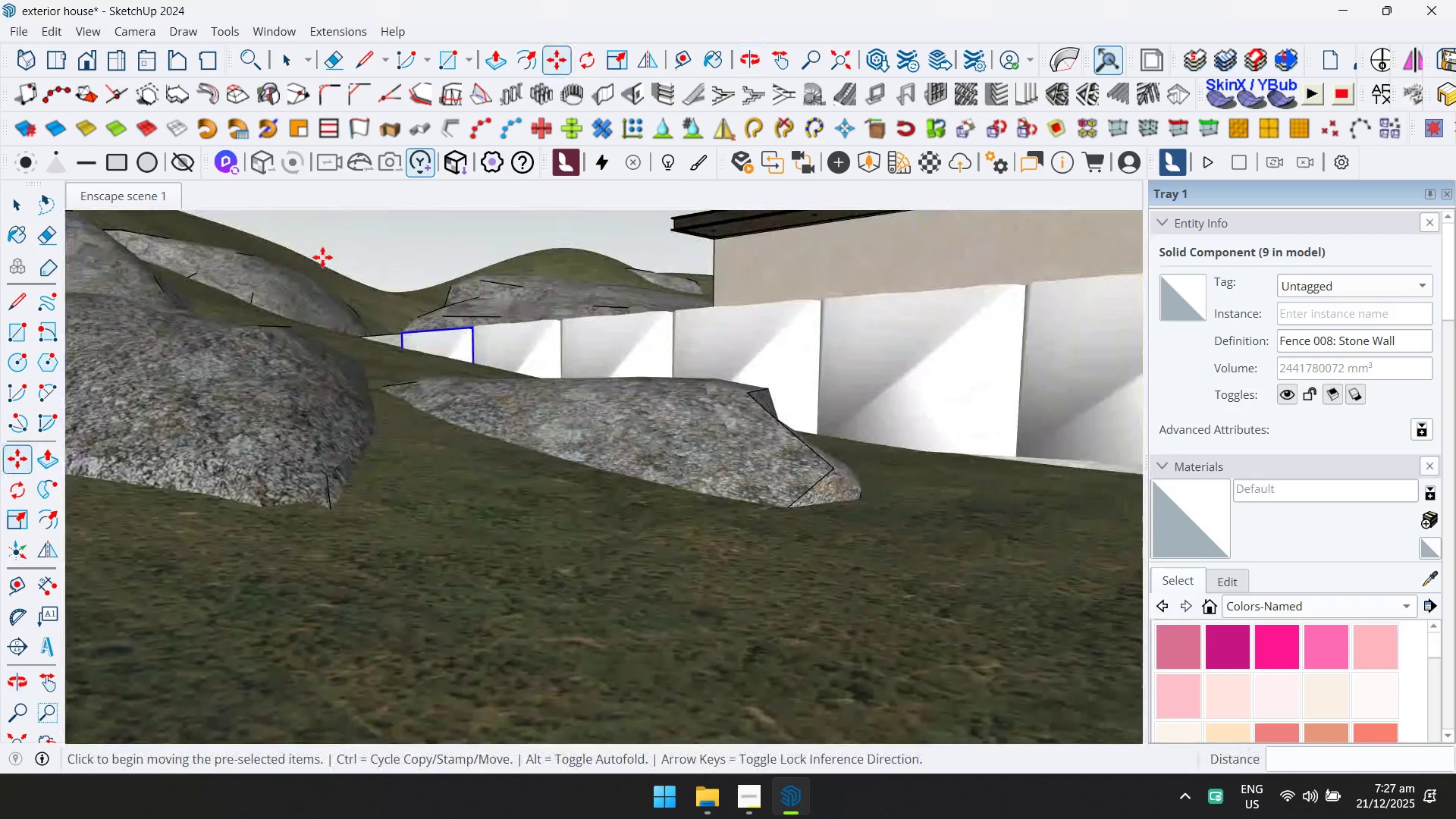 
scroll: coordinate [896, 398], scroll_direction: down, amount: 27.0
 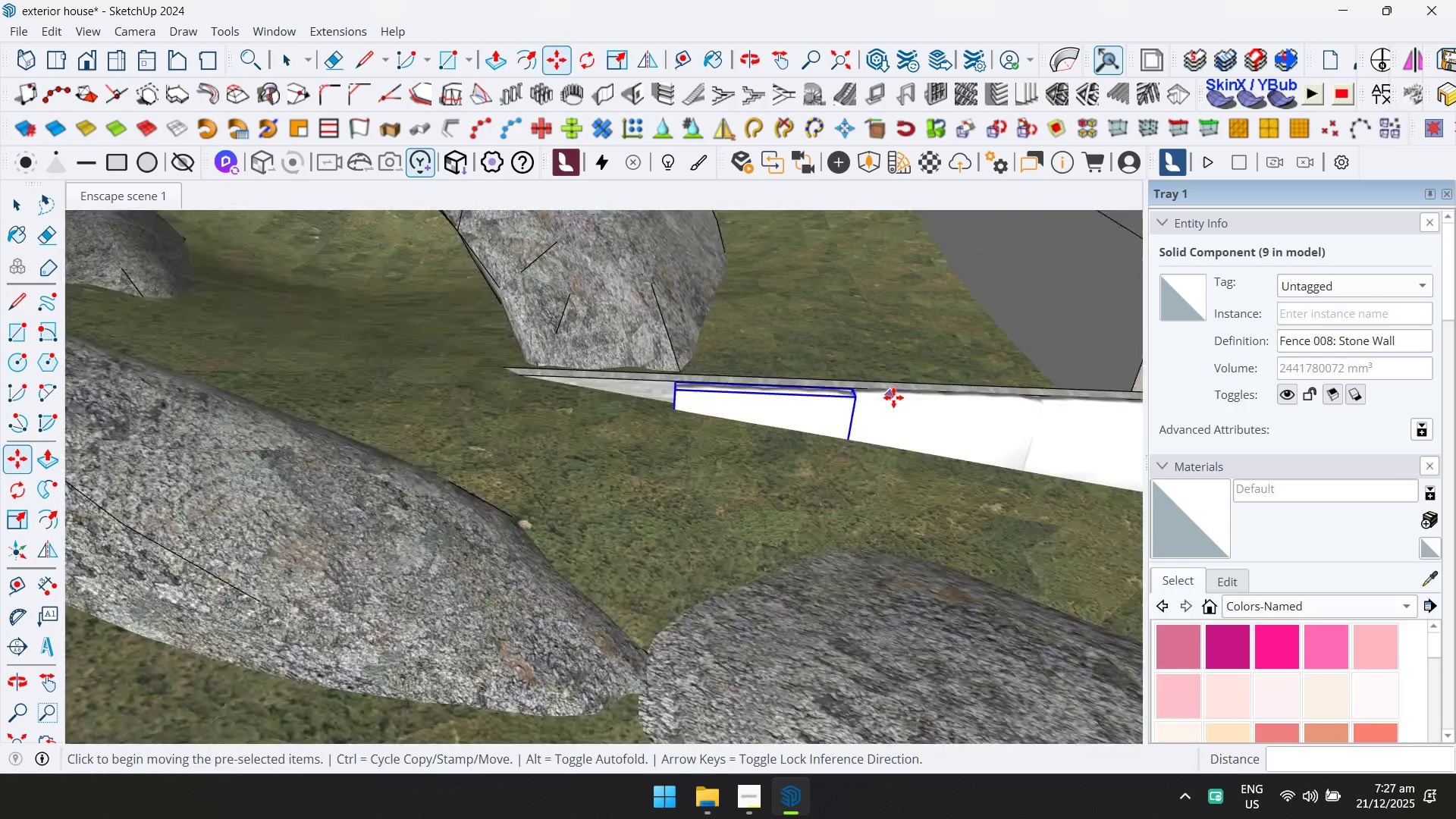 
hold_key(key=ShiftLeft, duration=0.5)
scroll: coordinate [752, 382], scroll_direction: down, amount: 15.0
 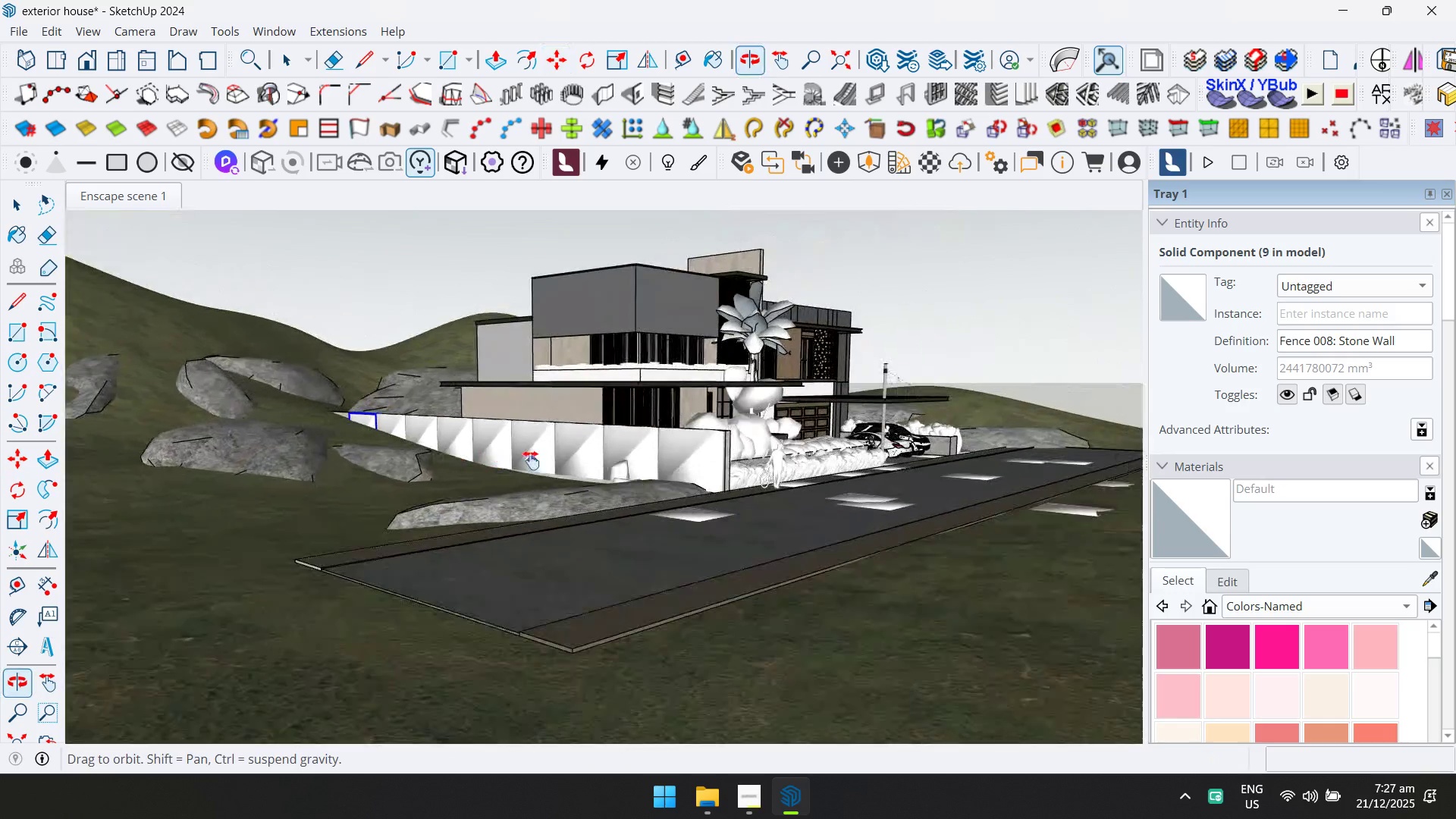 
key(Space)
 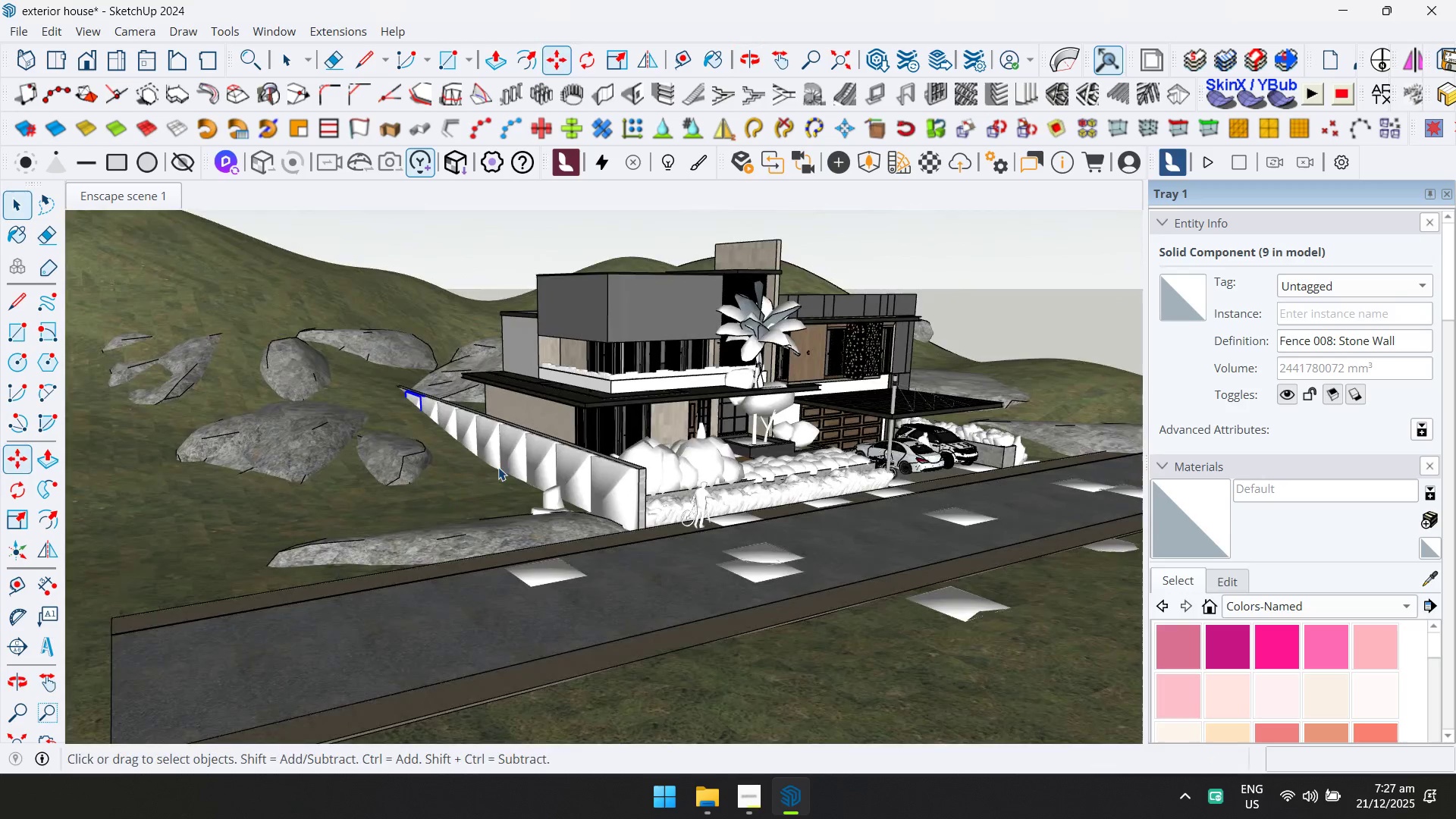 
scroll: coordinate [512, 470], scroll_direction: up, amount: 6.0
 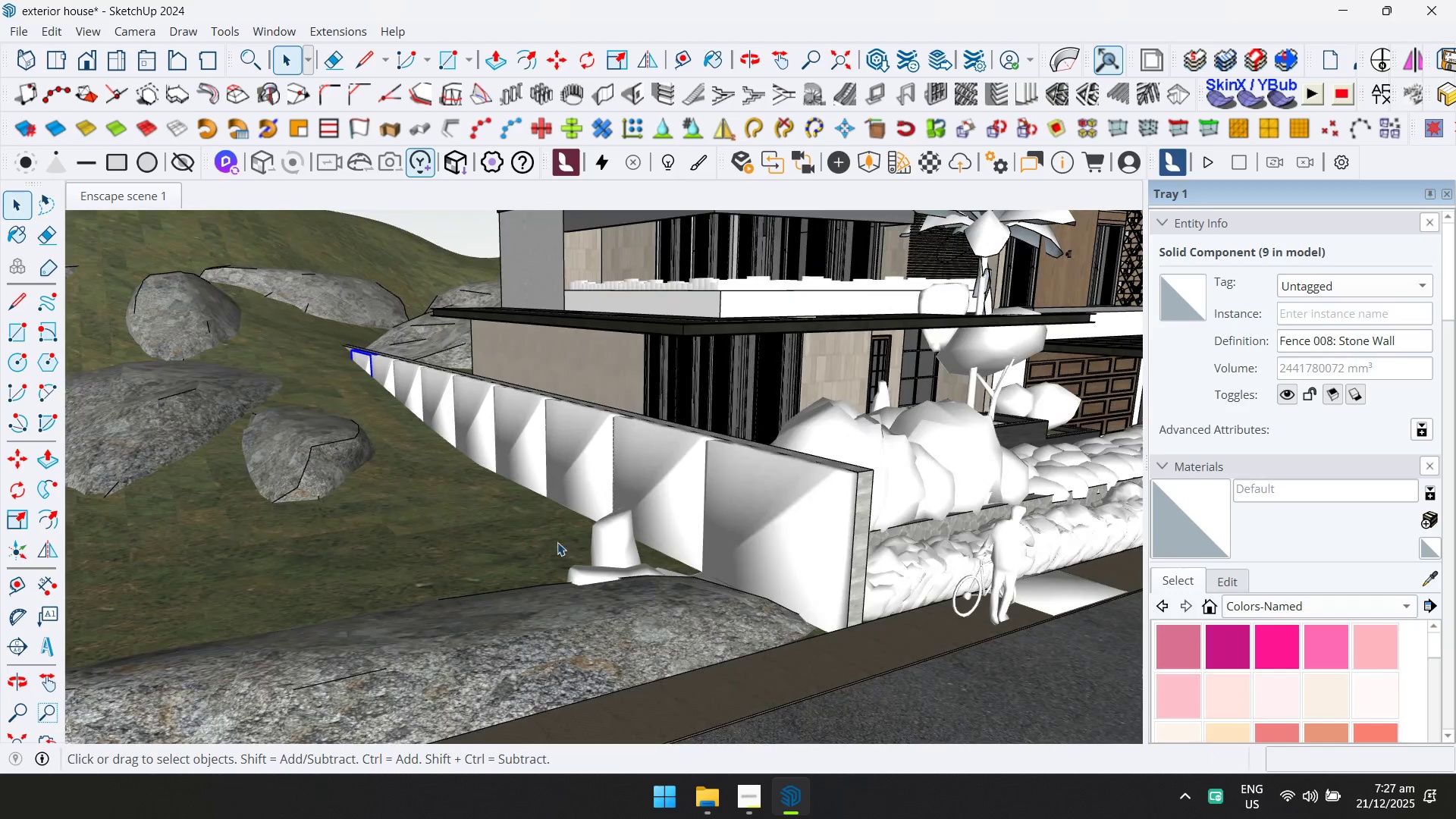 
hold_key(key=ShiftLeft, duration=0.42)
scroll: coordinate [621, 477], scroll_direction: down, amount: 9.0
 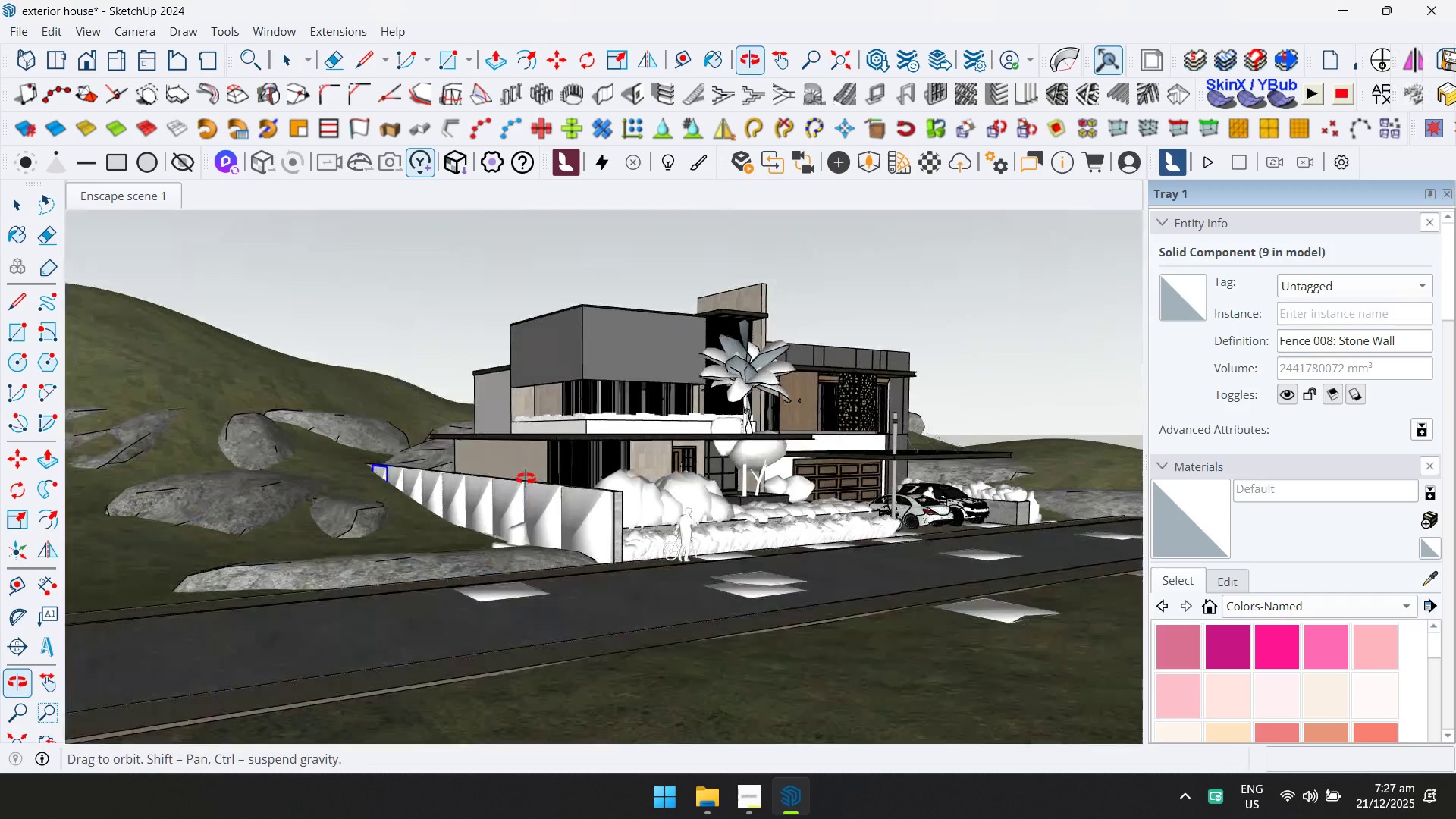 
key(Control+S)
 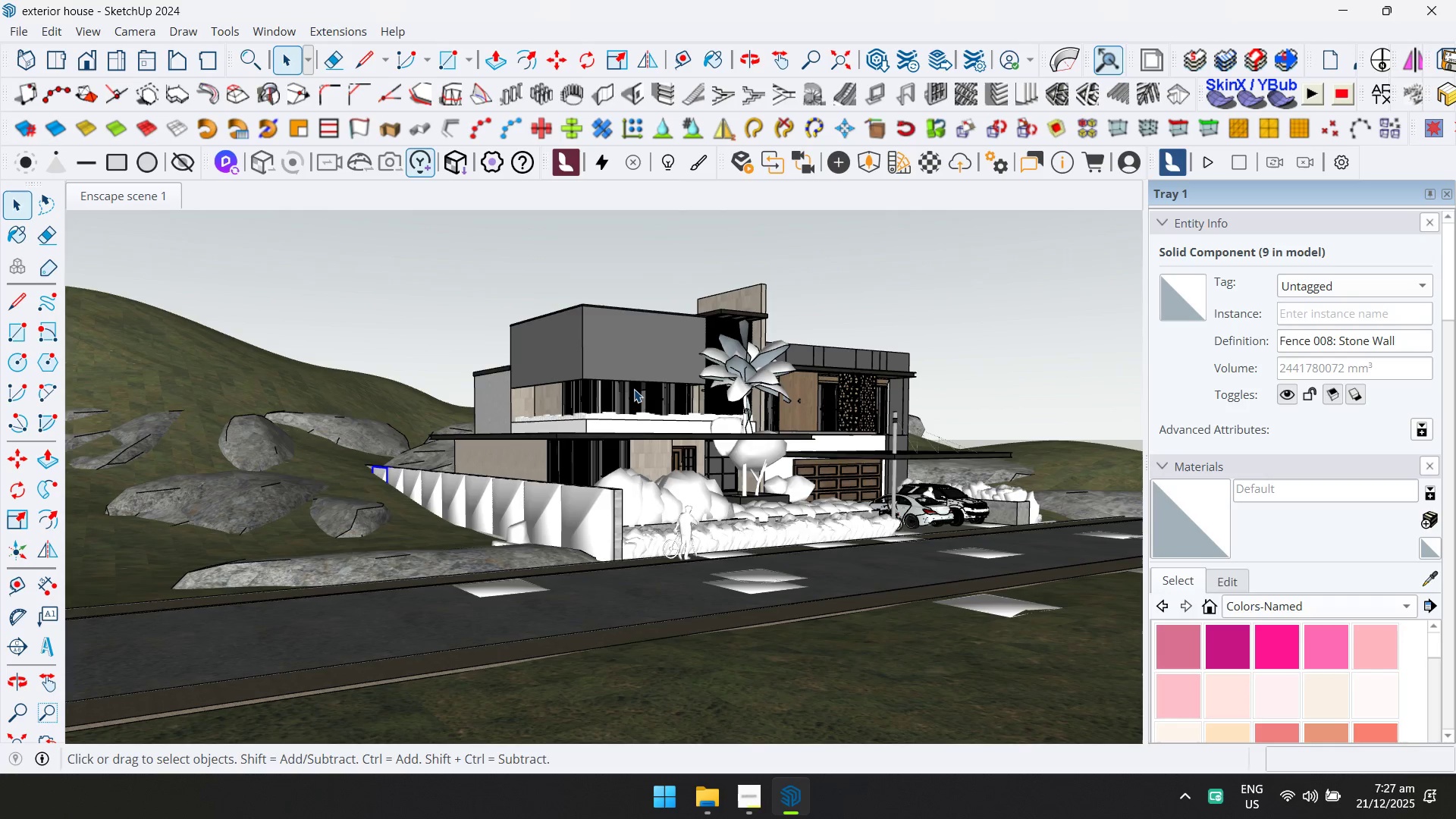 
wait(32.83)
 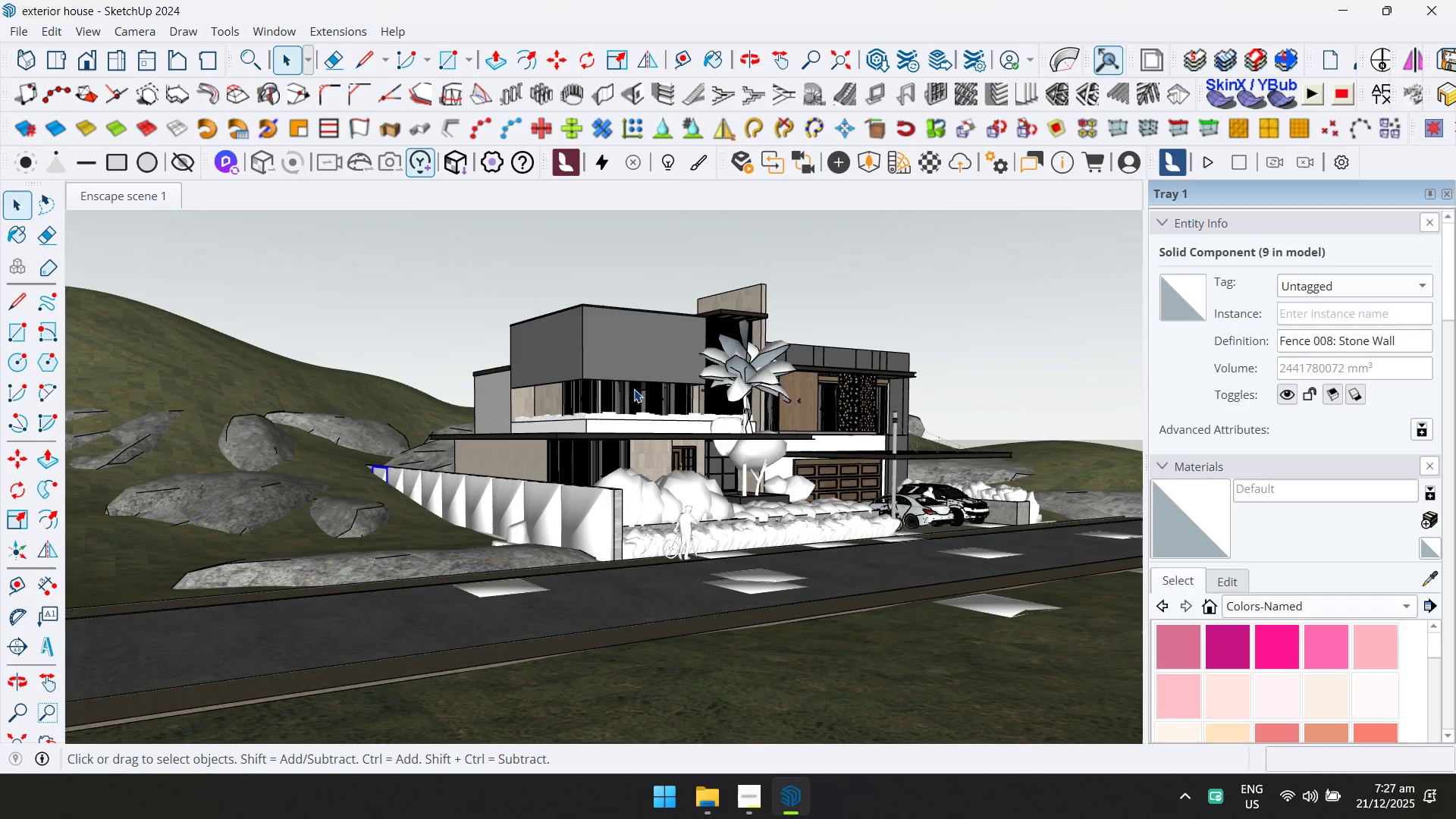 
hold_key(key=ShiftLeft, duration=0.5)
 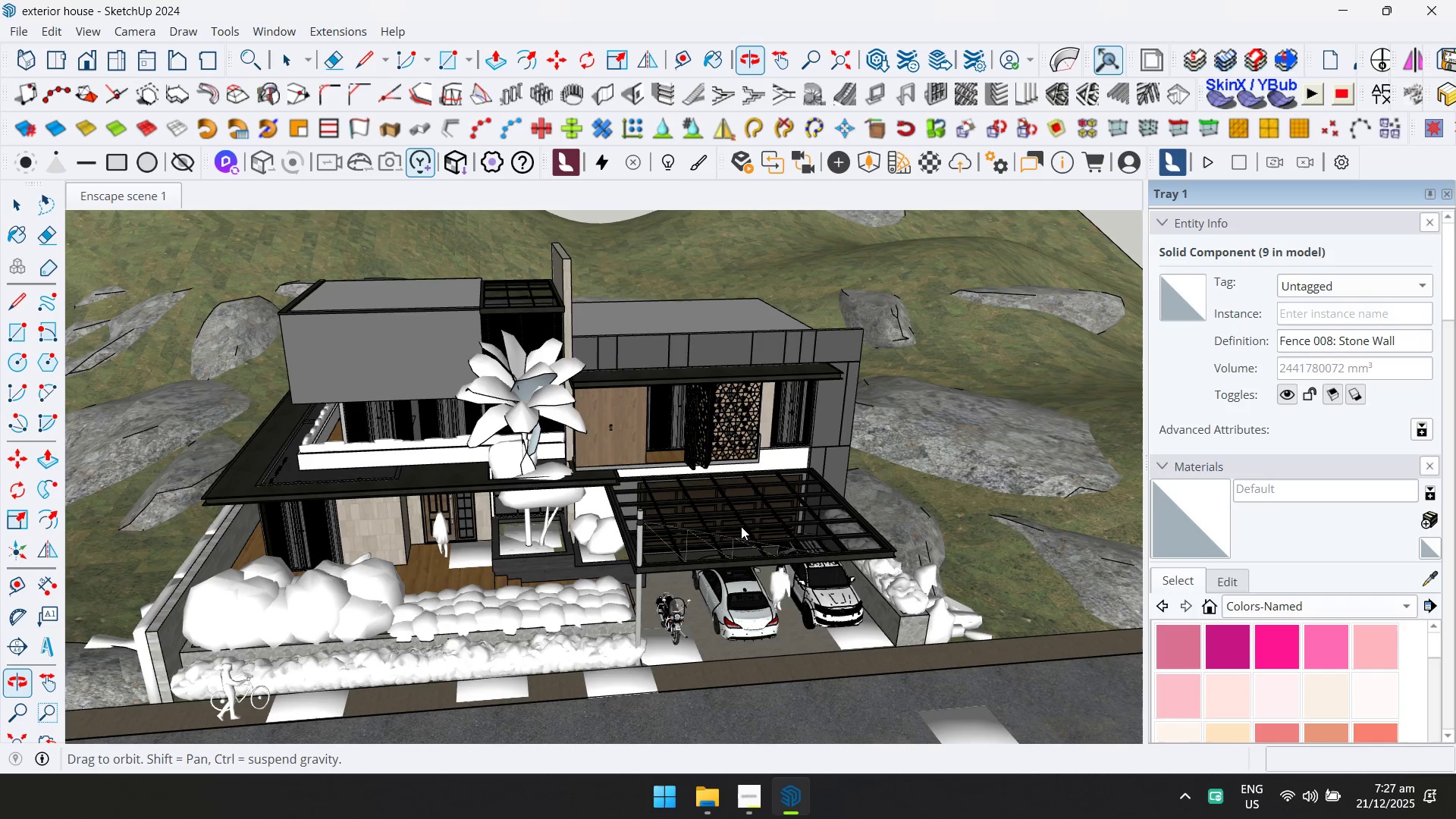 
wait(17.7)
 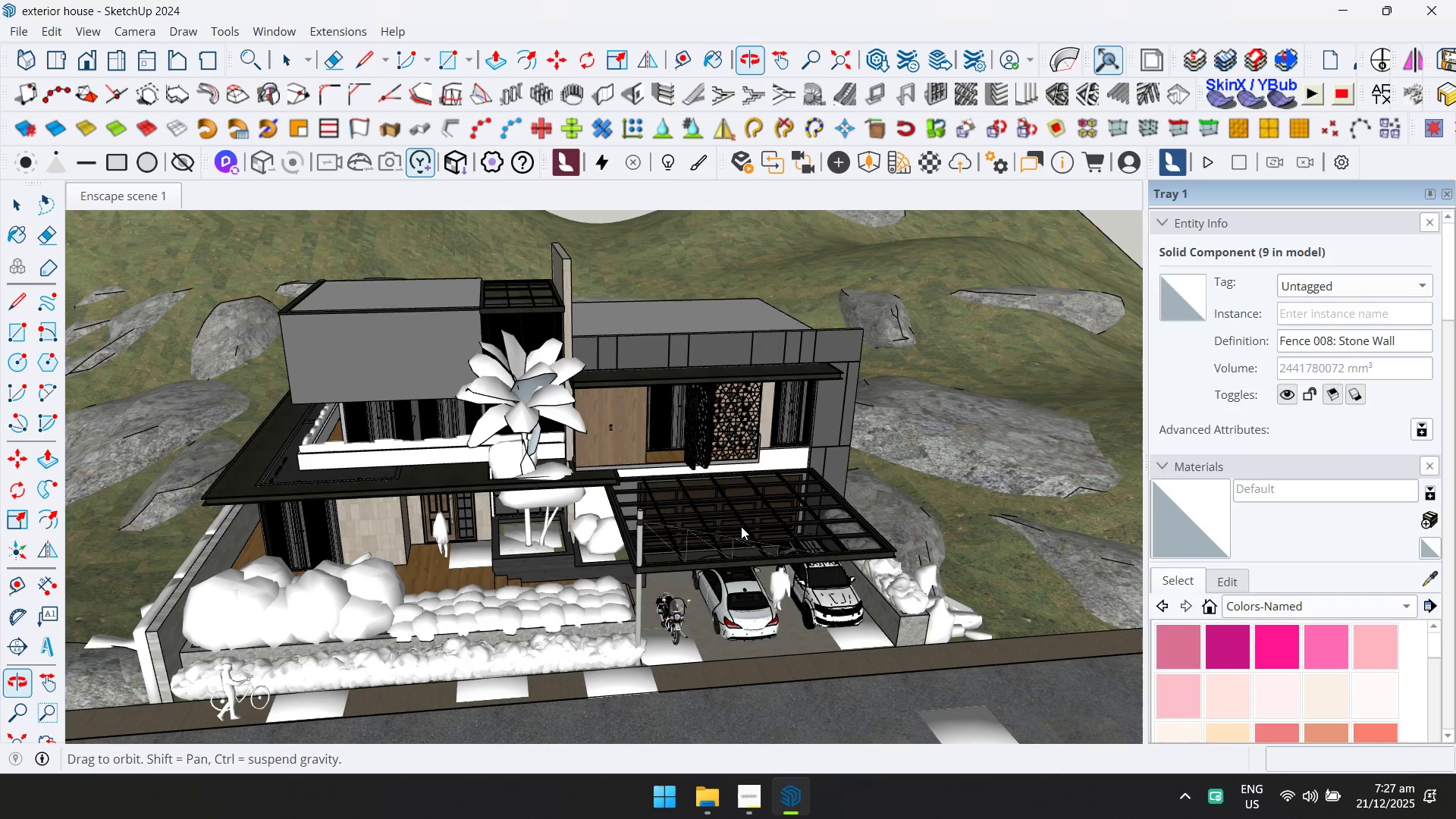 
scroll: coordinate [742, 526], scroll_direction: up, amount: 1.0
 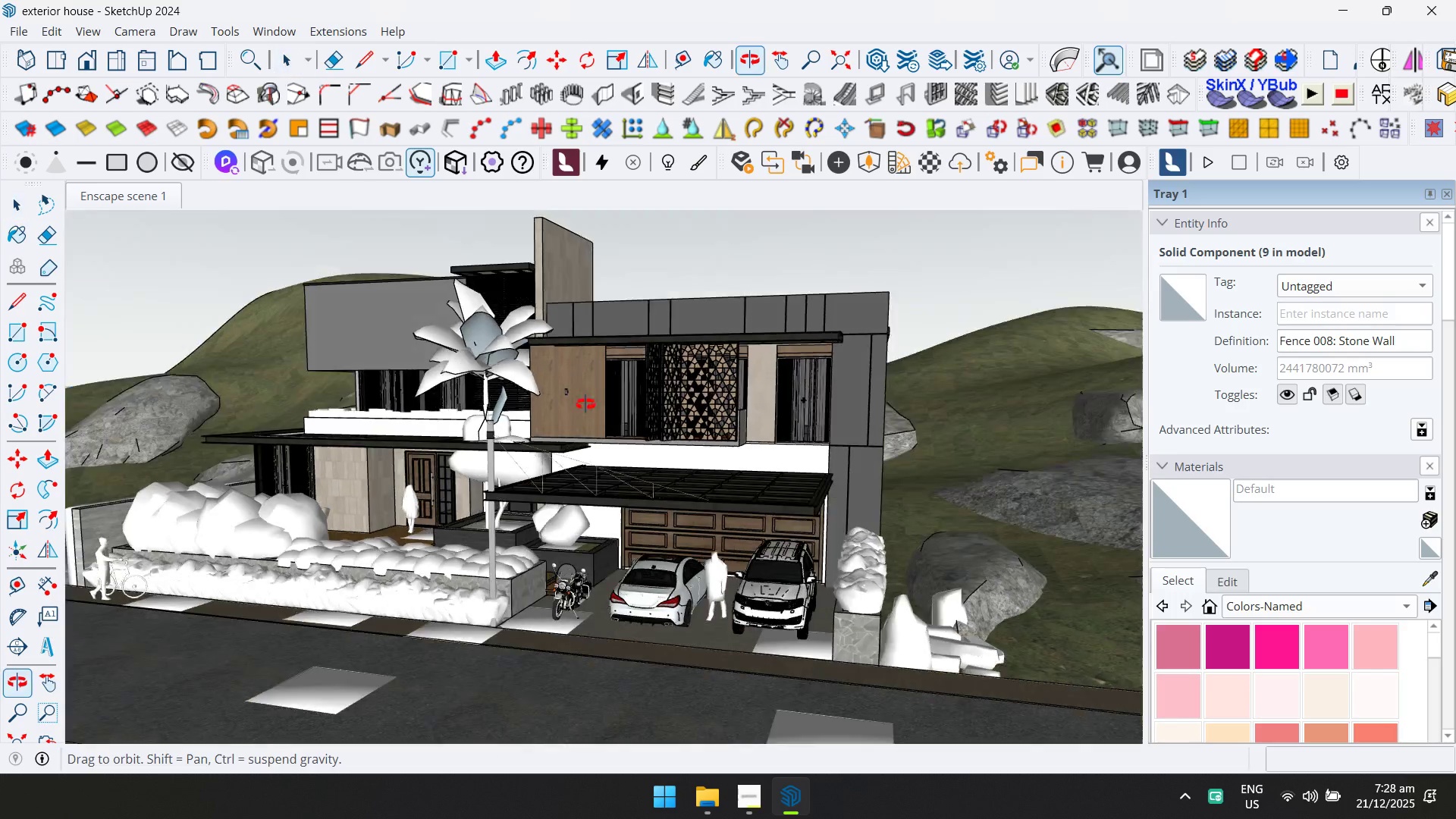 
key(Control+S)
 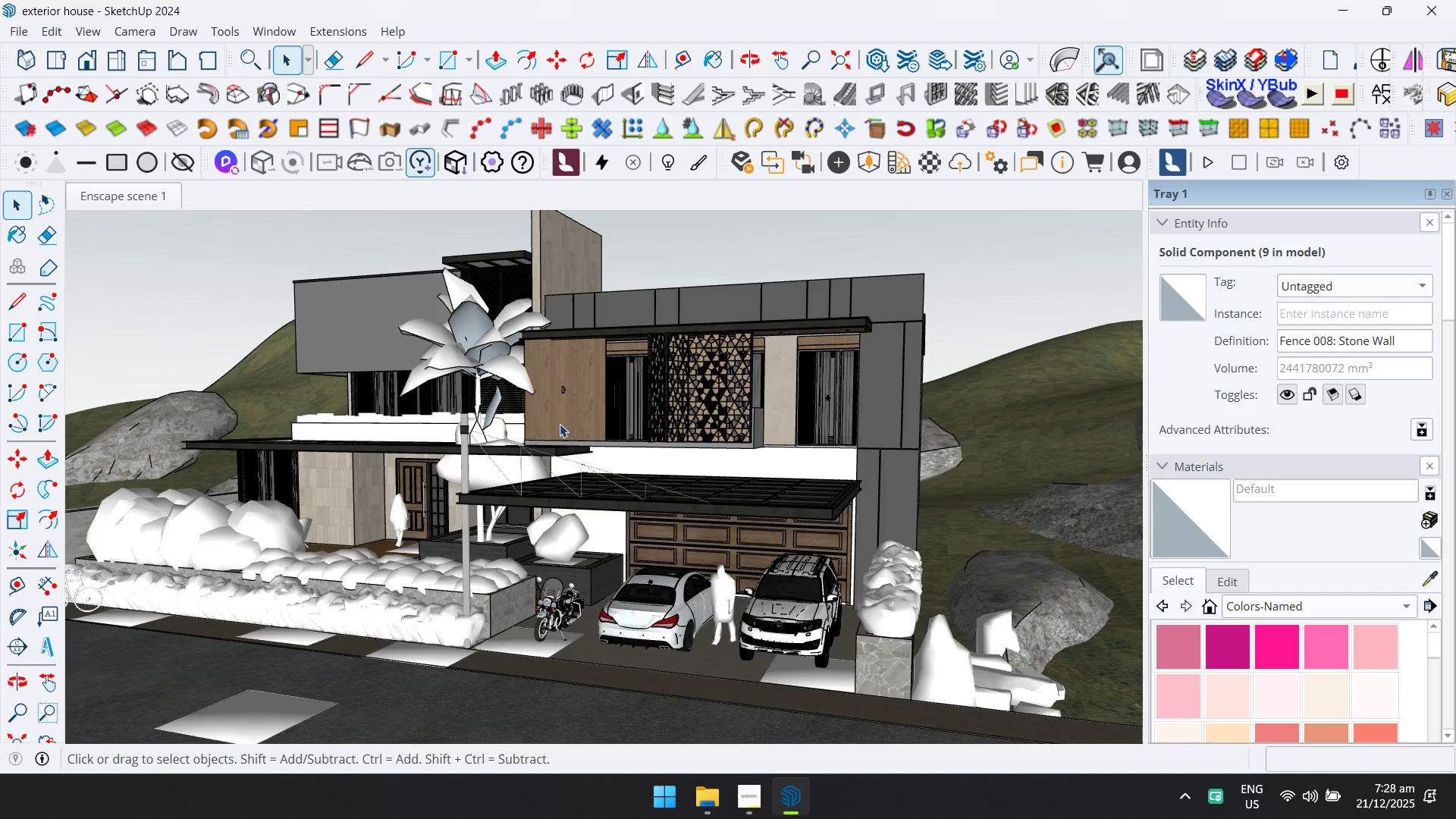 
scroll: coordinate [571, 393], scroll_direction: up, amount: 1.0
 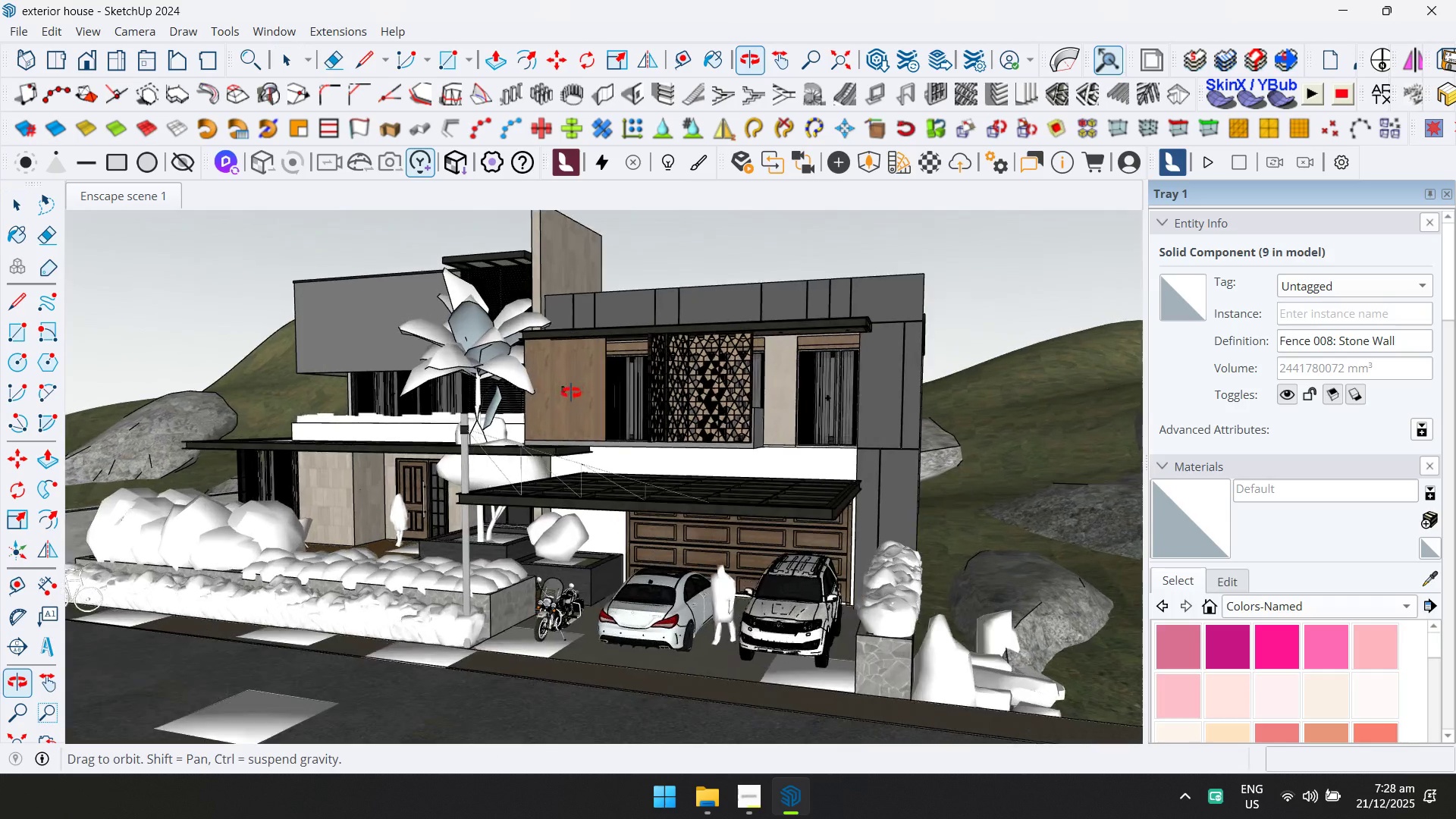 
scroll: coordinate [597, 389], scroll_direction: down, amount: 8.0
 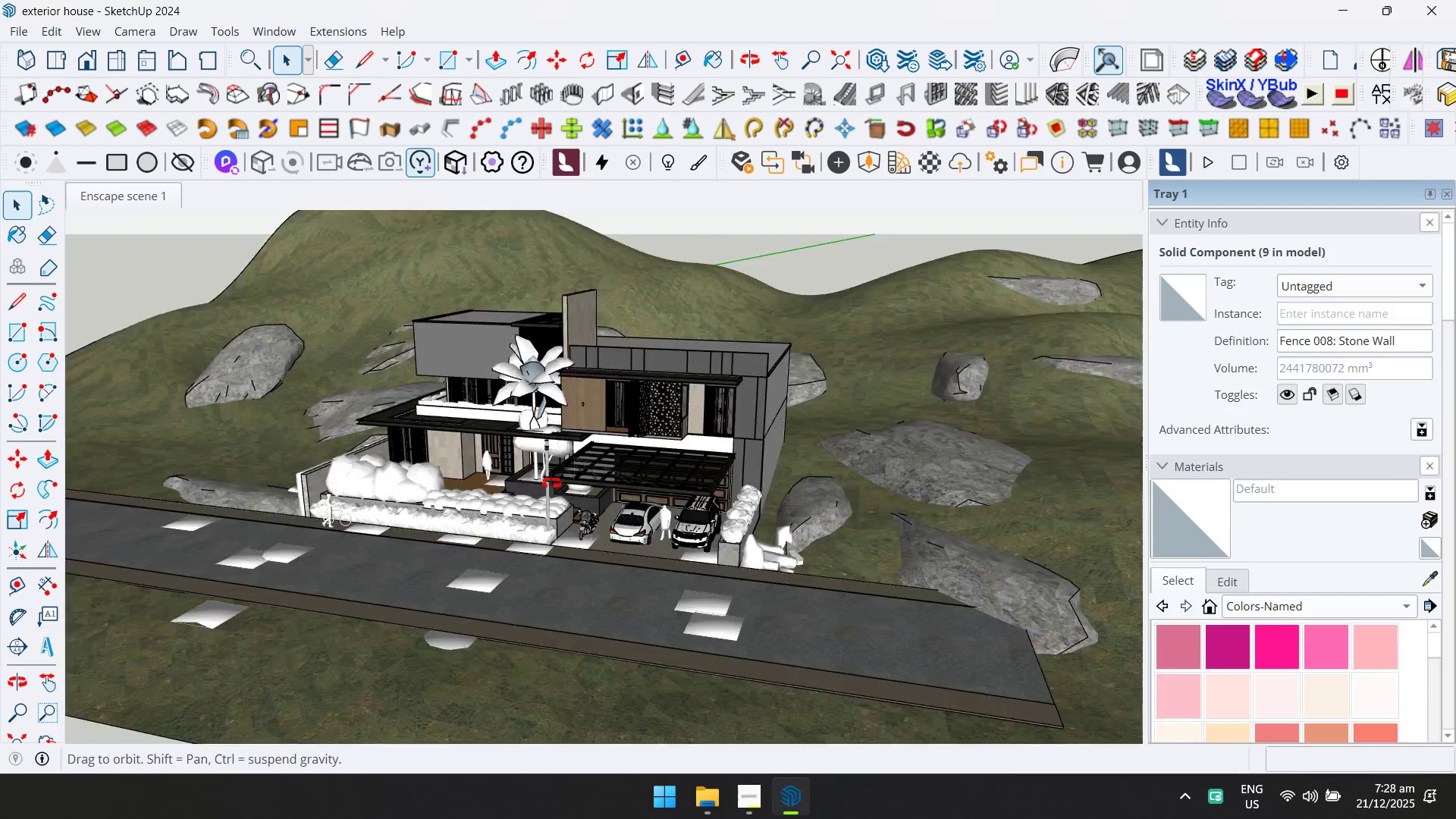 
key(Shift+ShiftLeft)
 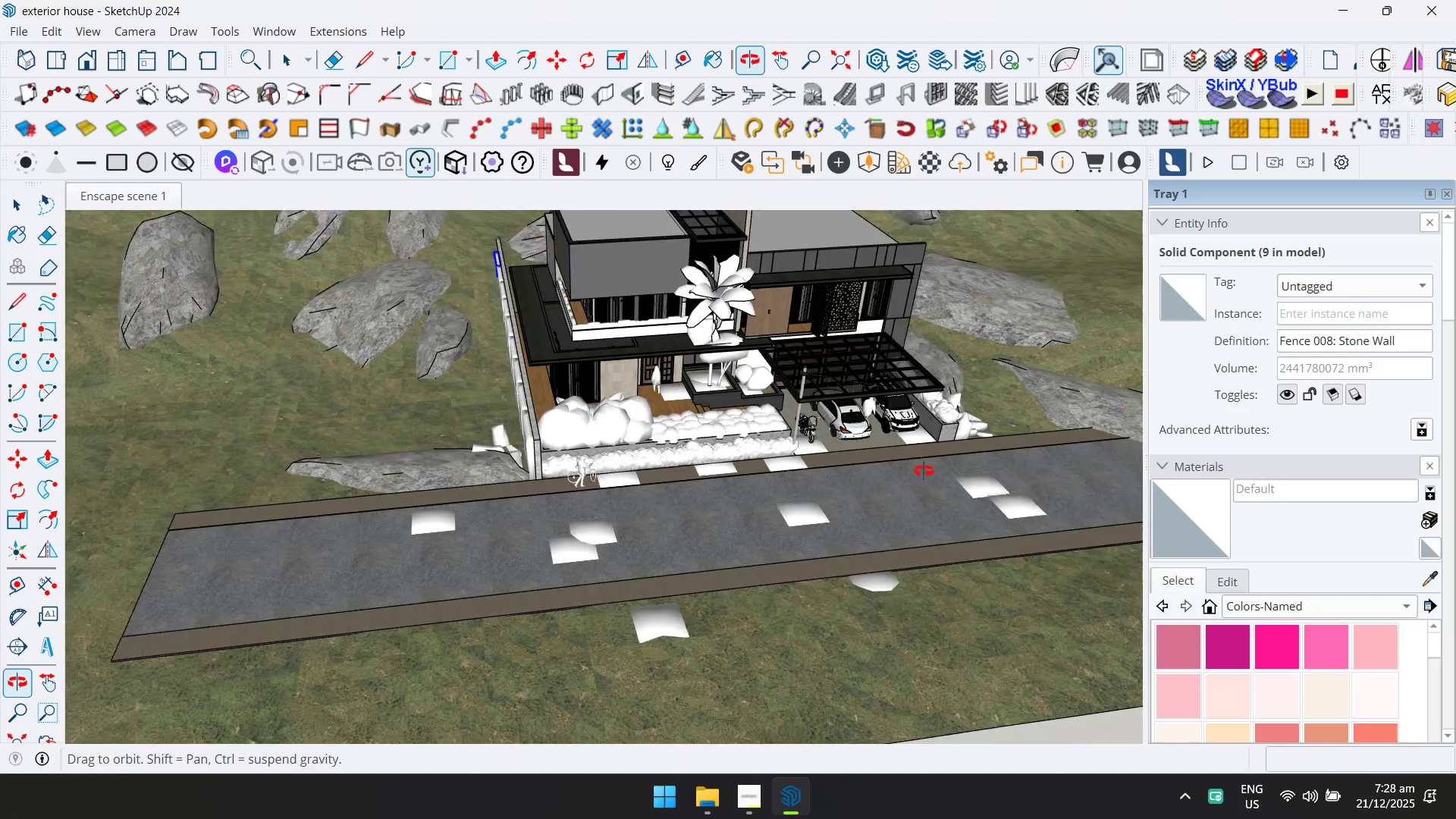 
scroll: coordinate [686, 535], scroll_direction: up, amount: 7.0
 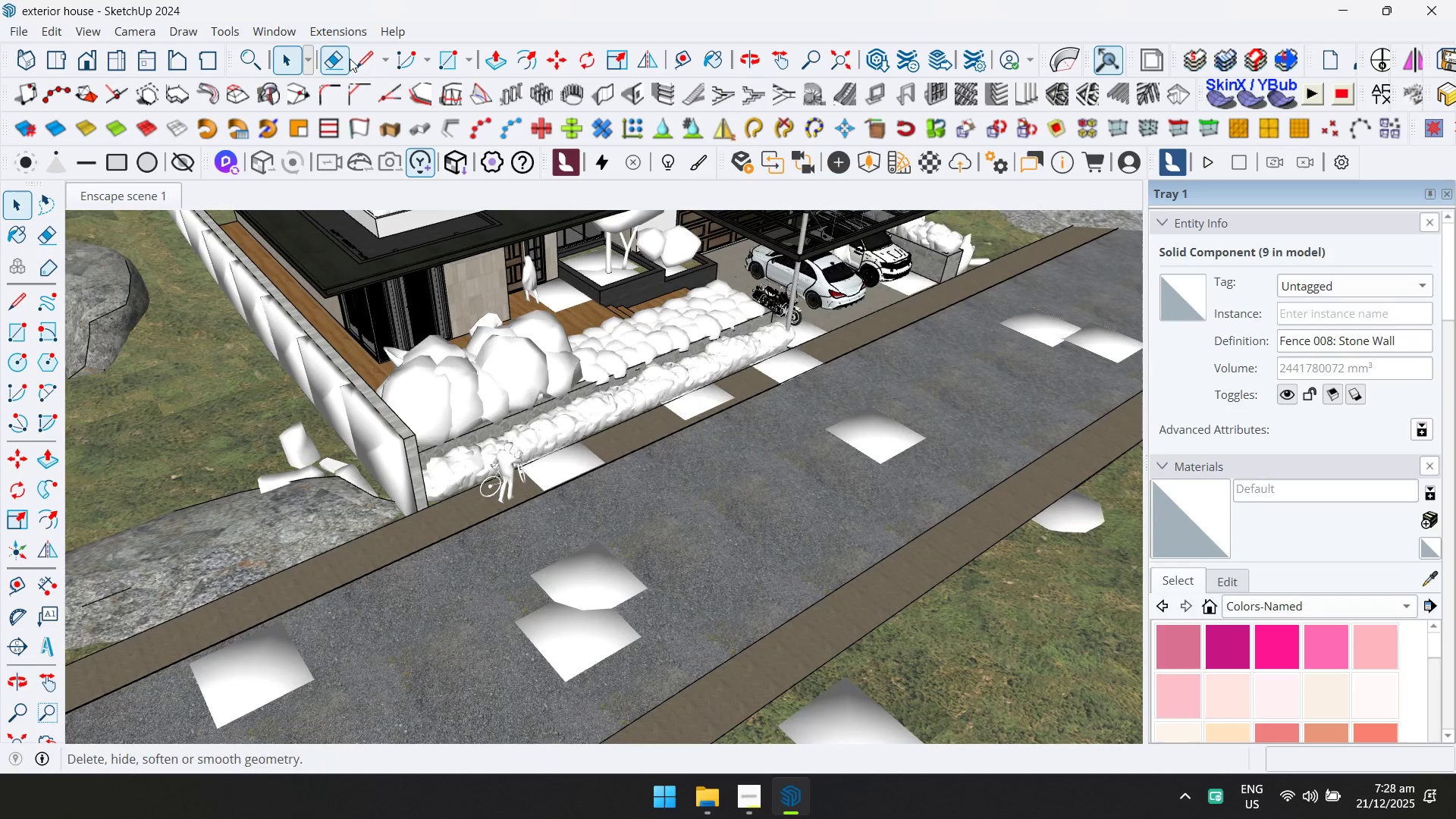 
hold_key(key=ShiftLeft, duration=0.34)
scroll: coordinate [685, 369], scroll_direction: down, amount: 10.0
 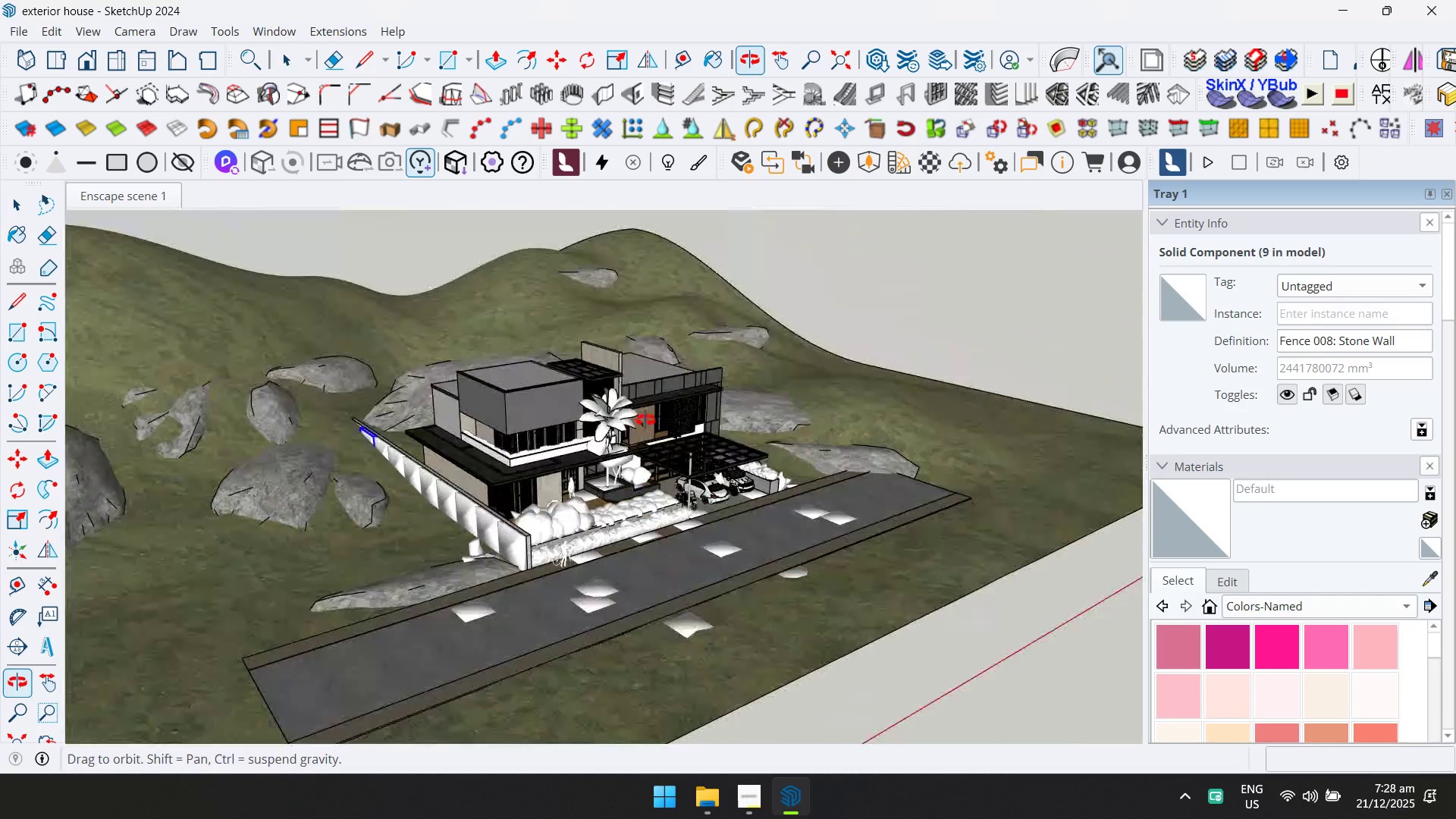 
left_click([683, 302])
 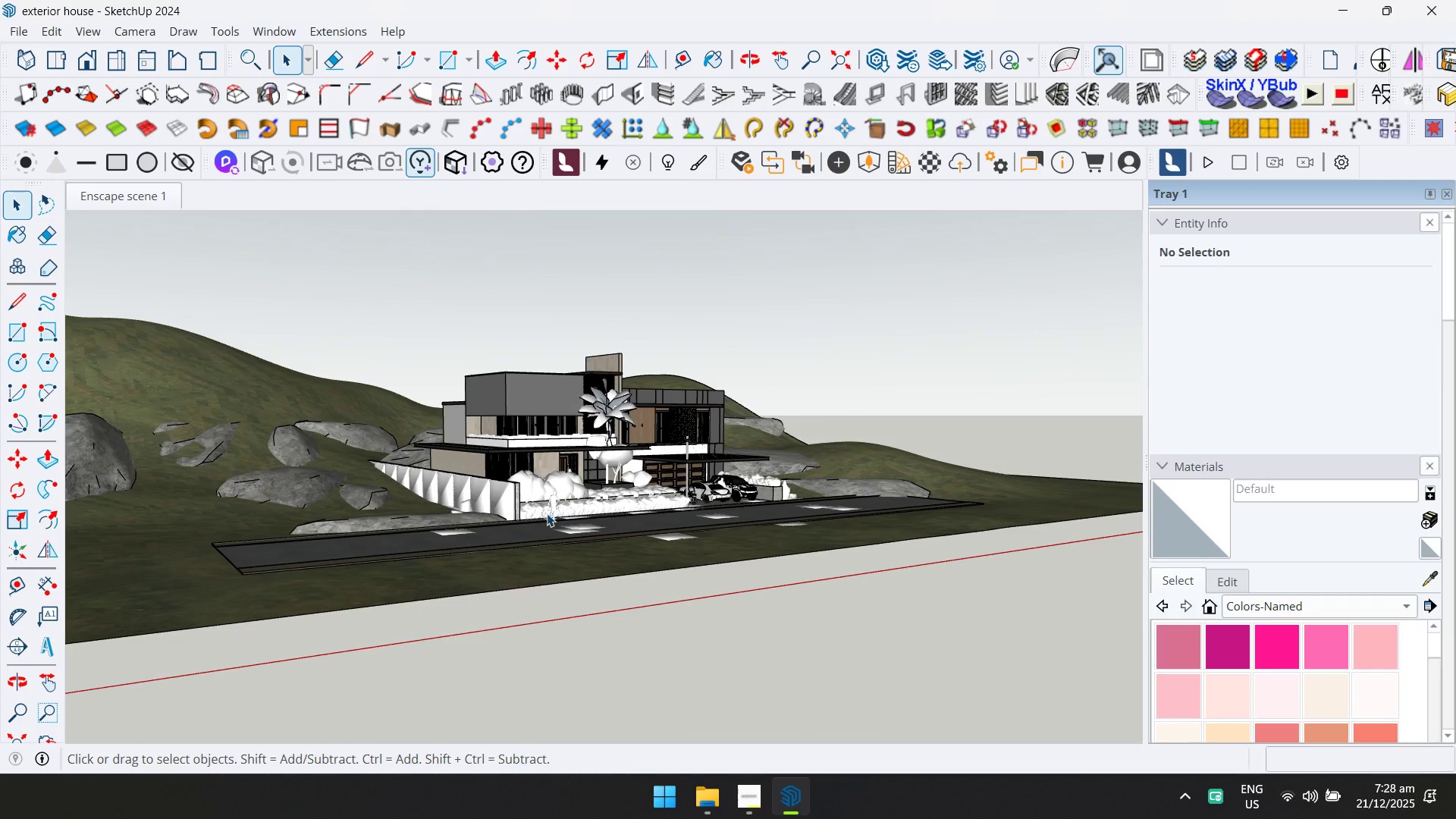 
scroll: coordinate [547, 513], scroll_direction: up, amount: 6.0
 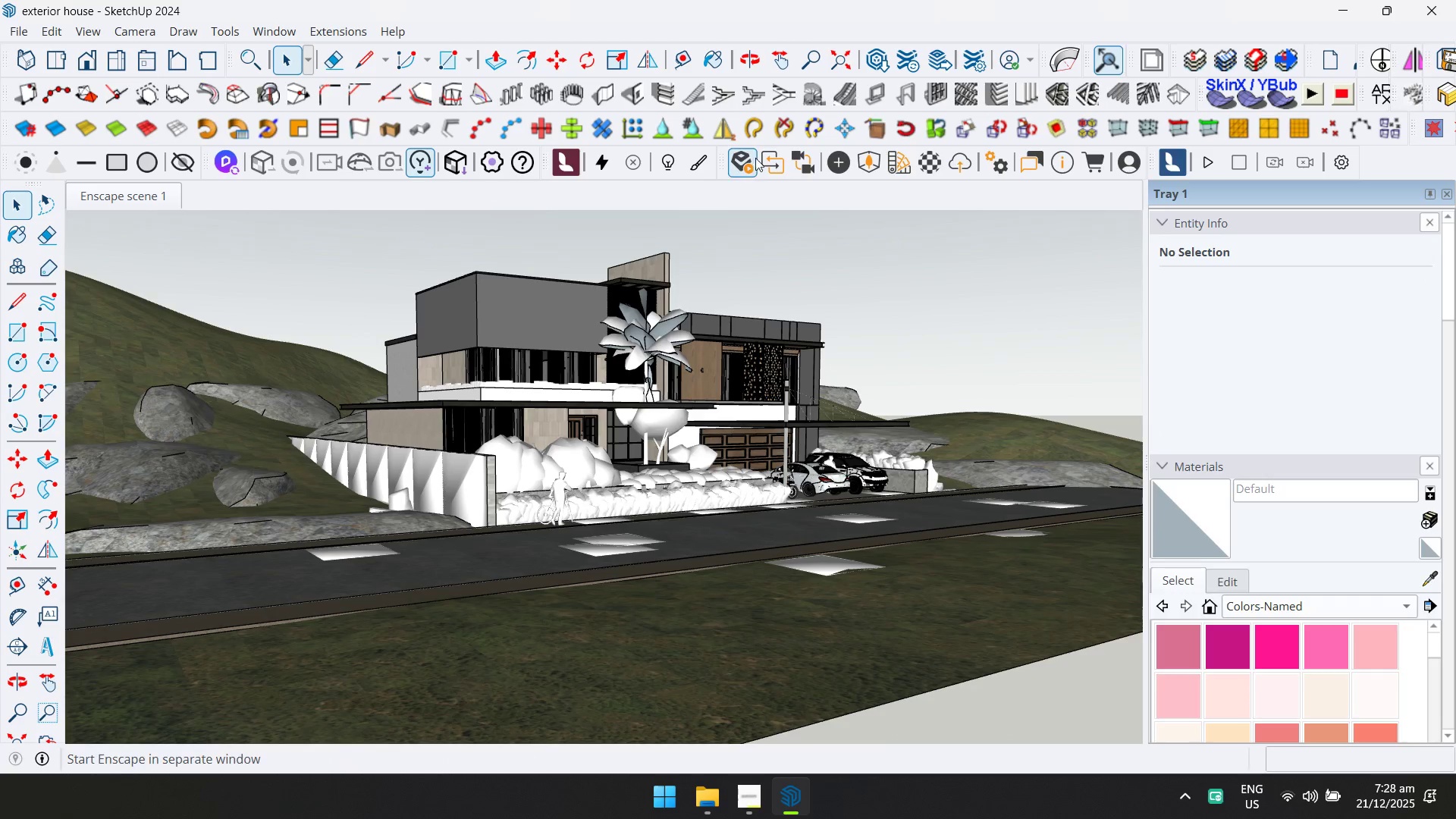 
mouse_move([881, 147])
 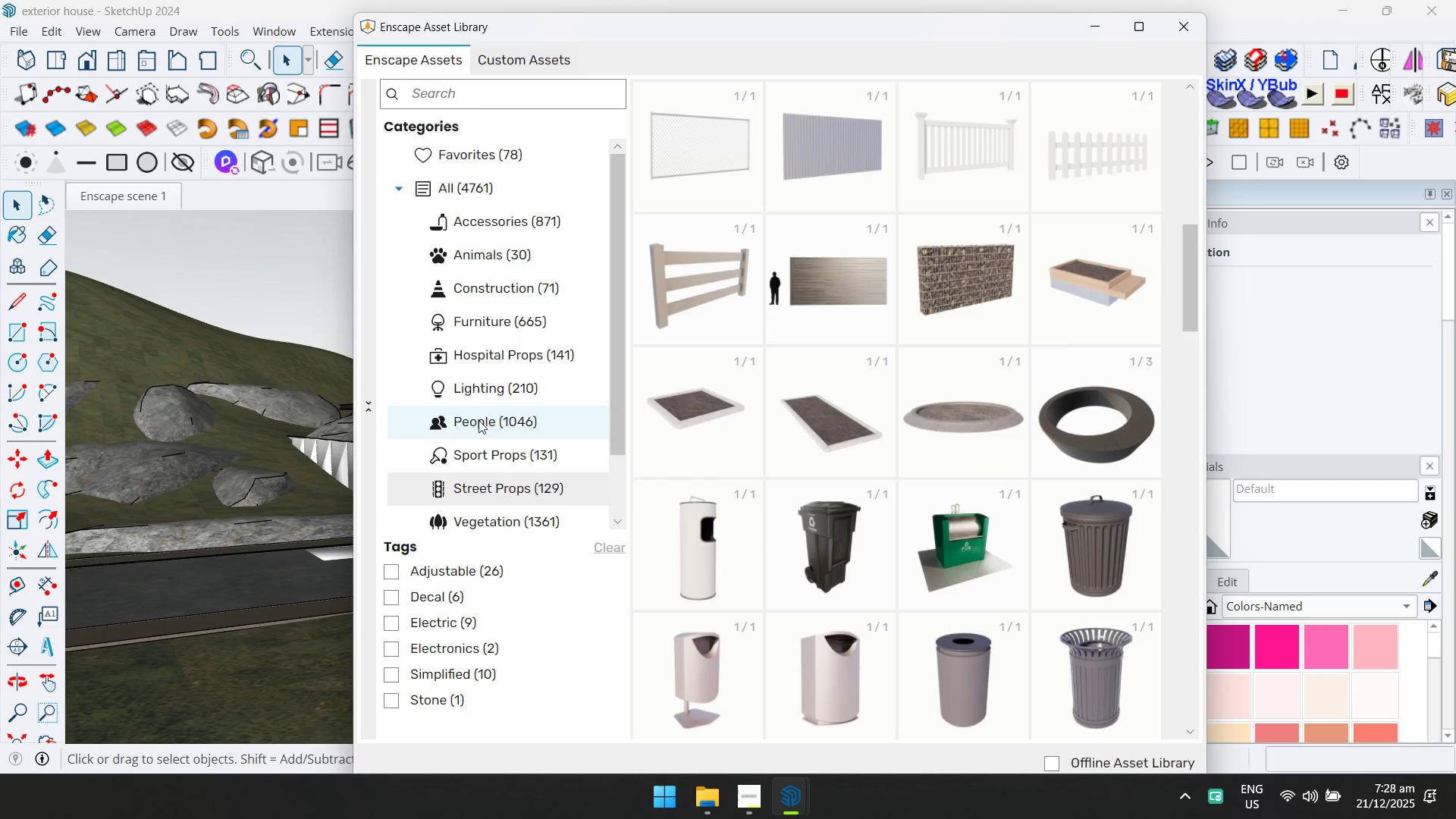 
left_click([499, 512])
 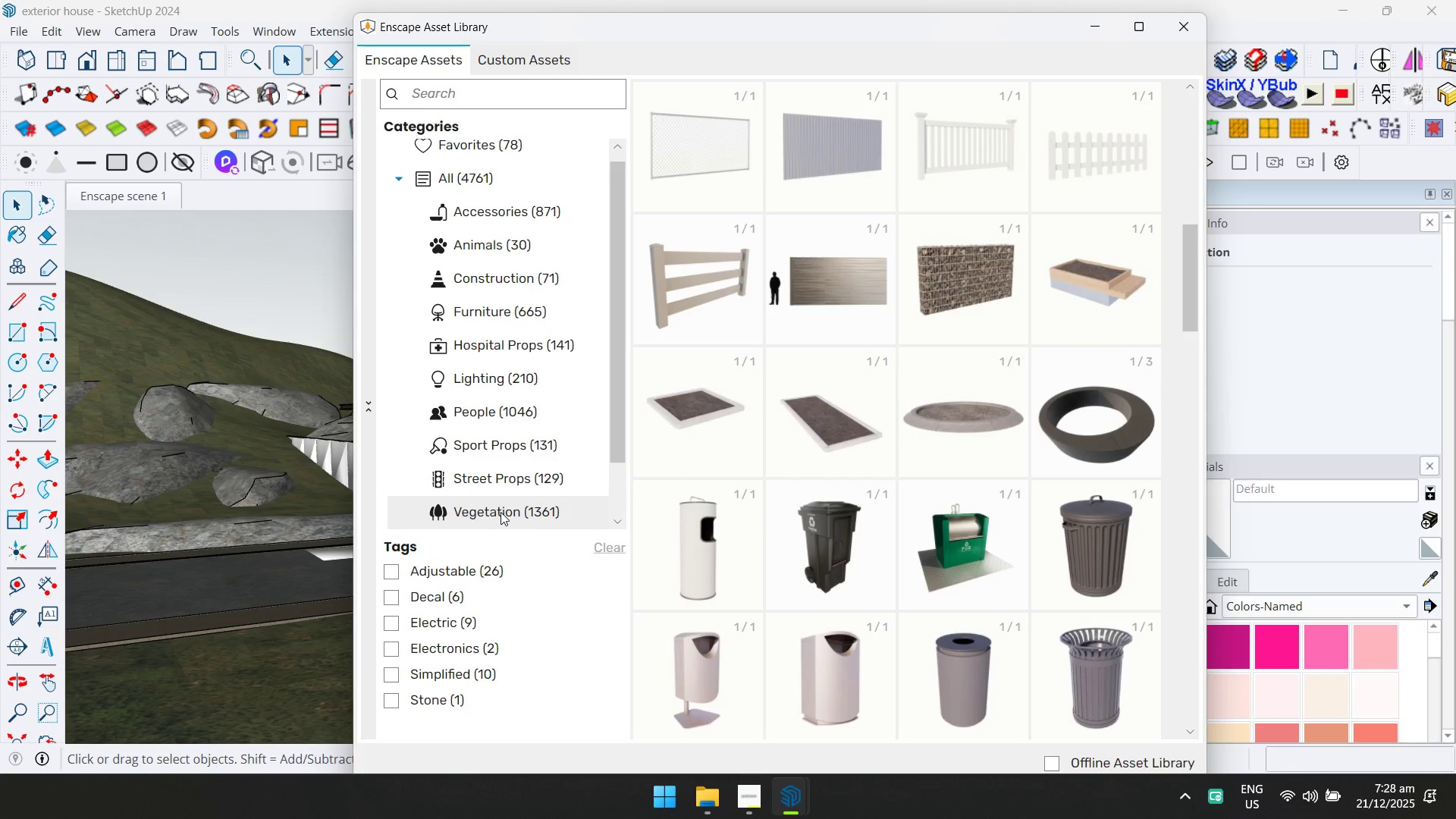 
key(Alt+Tab)
 